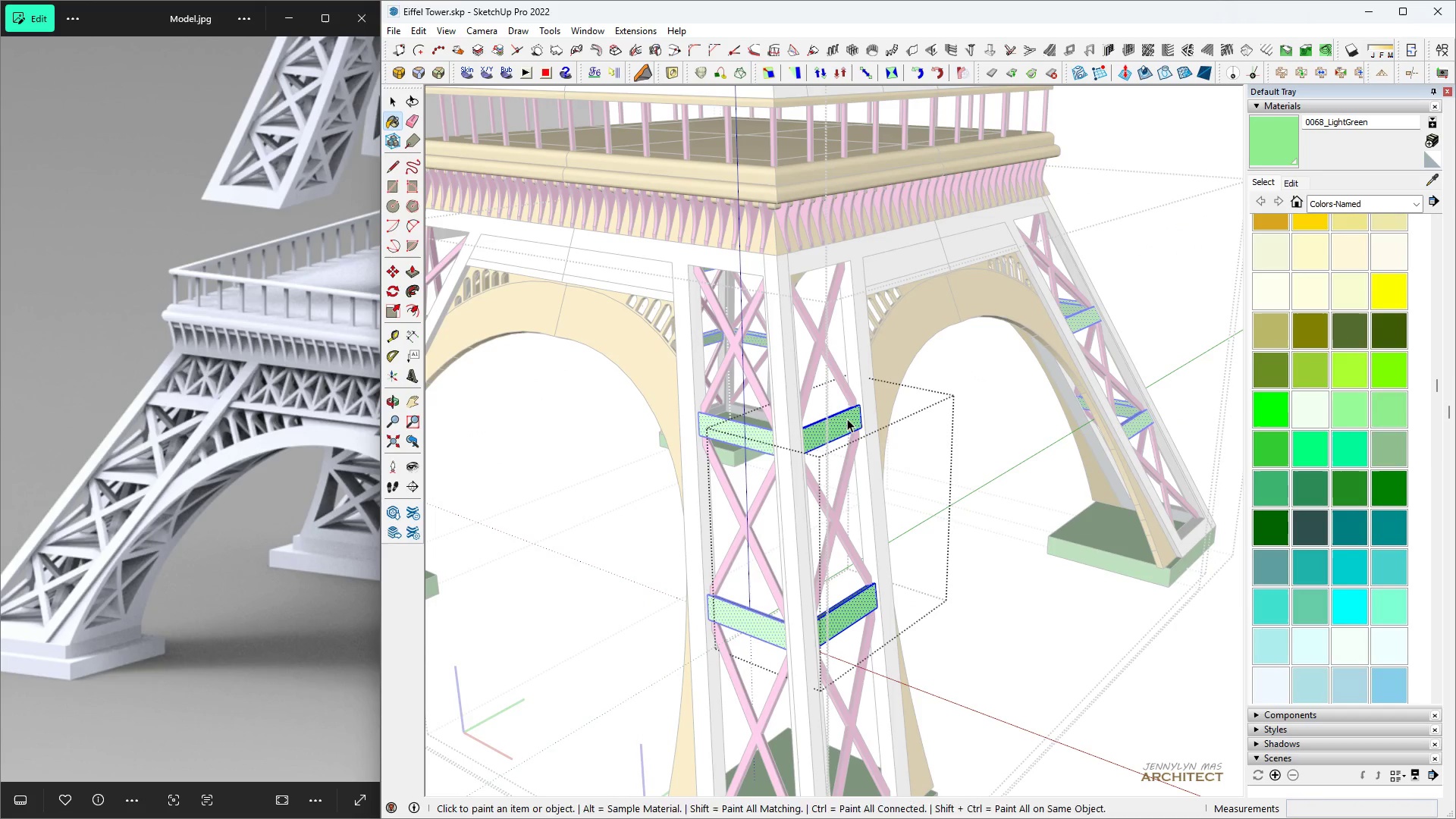 
triple_click([847, 419])
 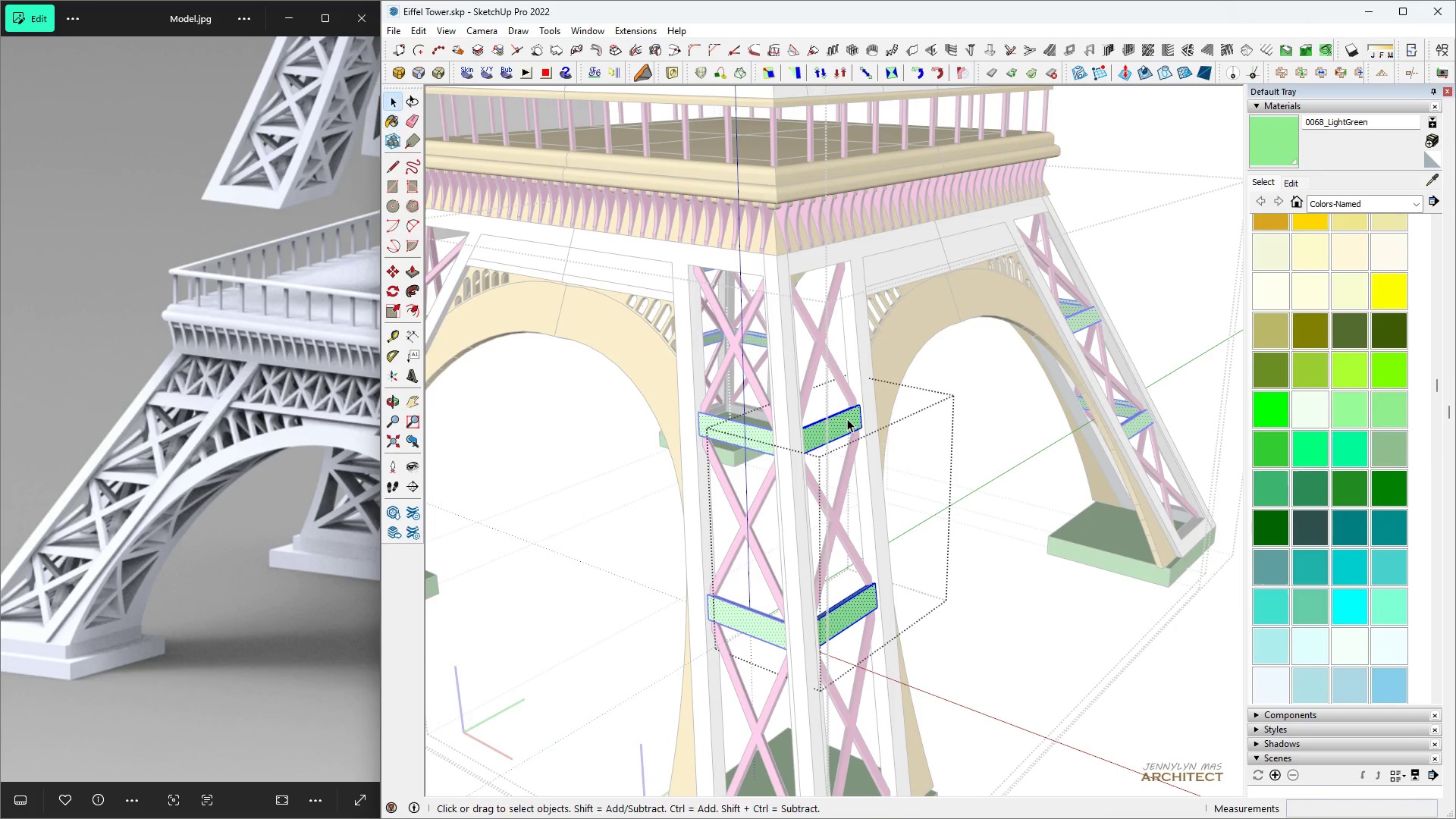 
key(Space)
 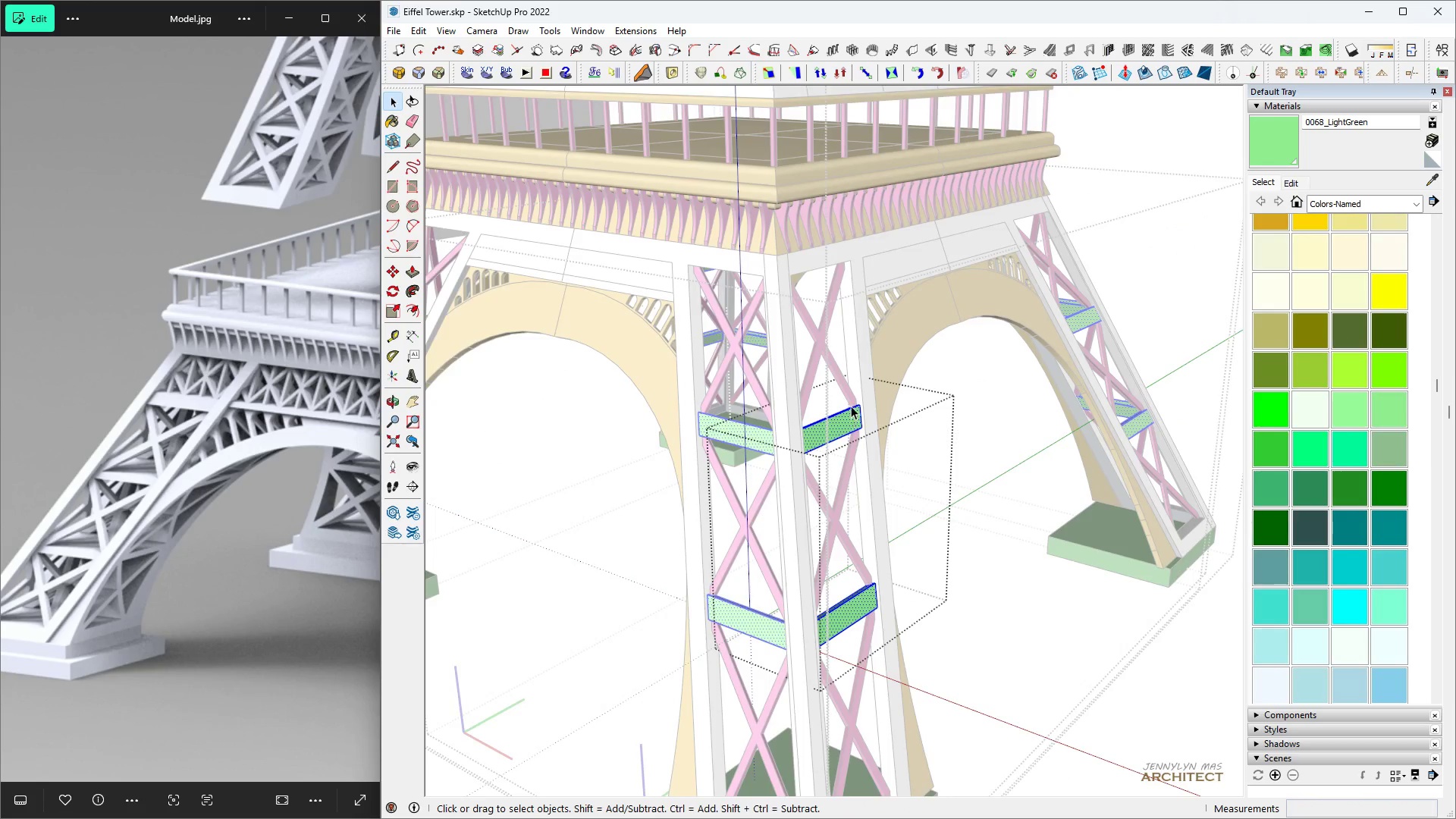 
scroll: coordinate [851, 406], scroll_direction: up, amount: 3.0
 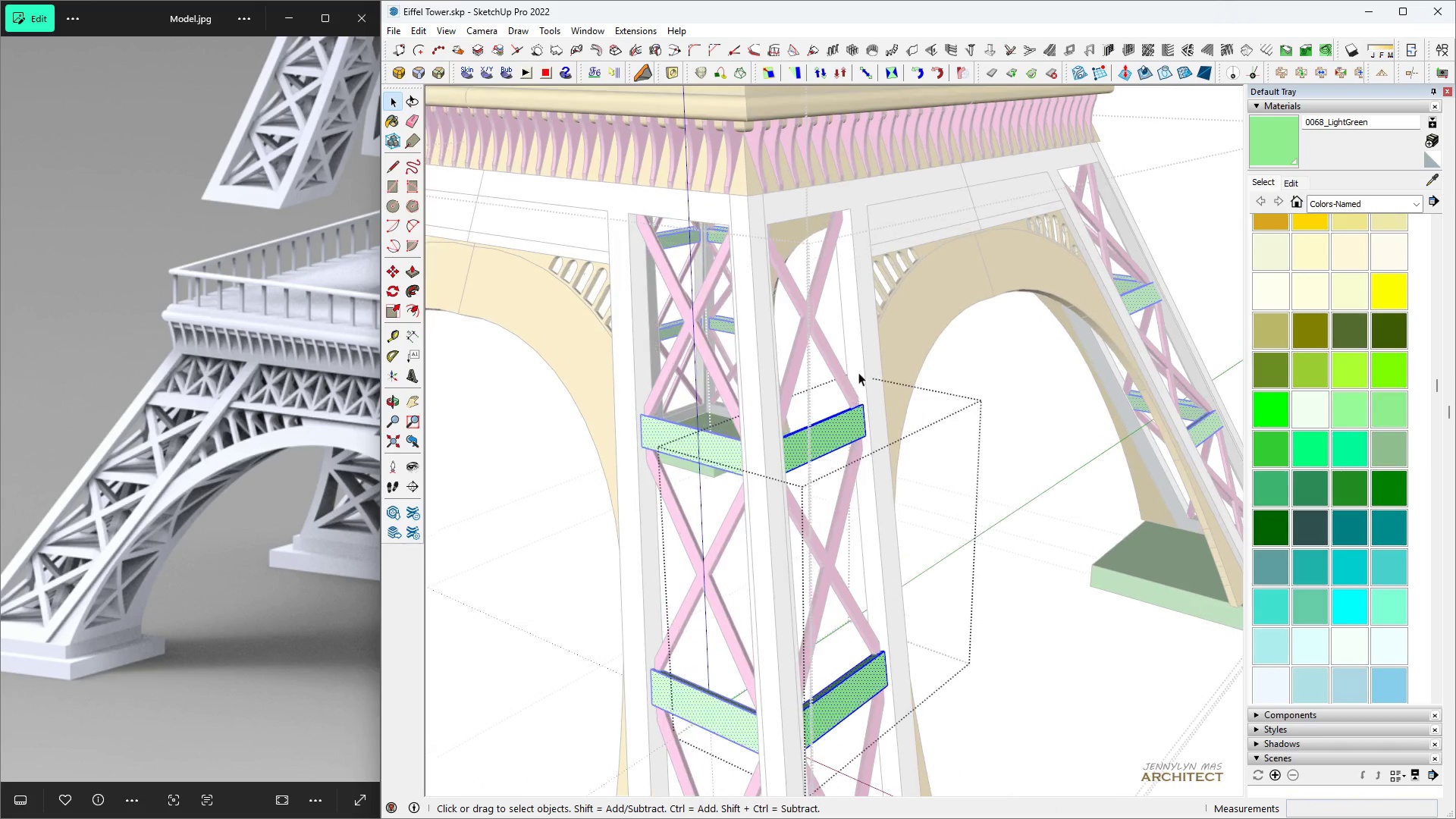 
key(Escape)
 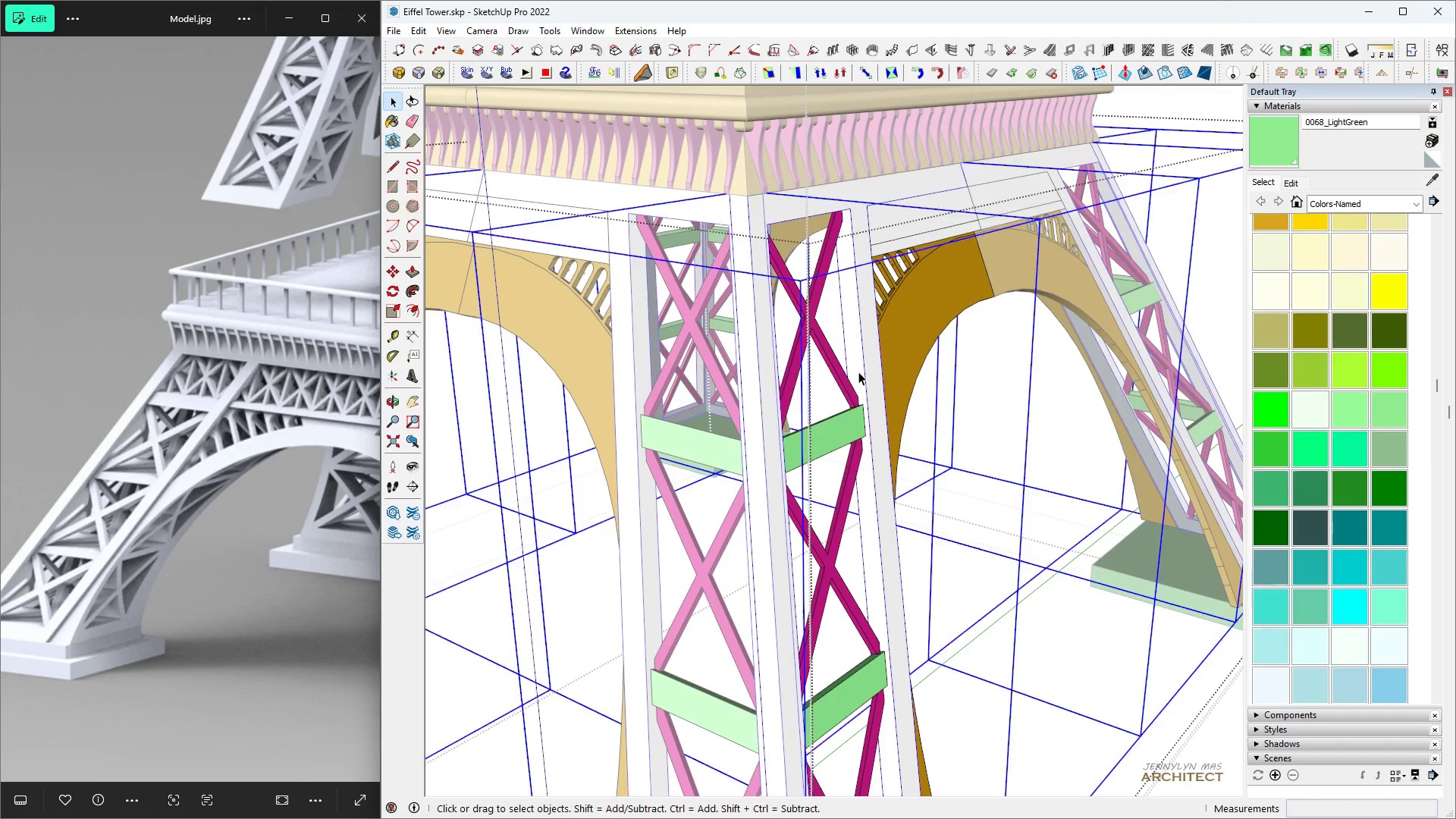 
double_click([858, 372])
 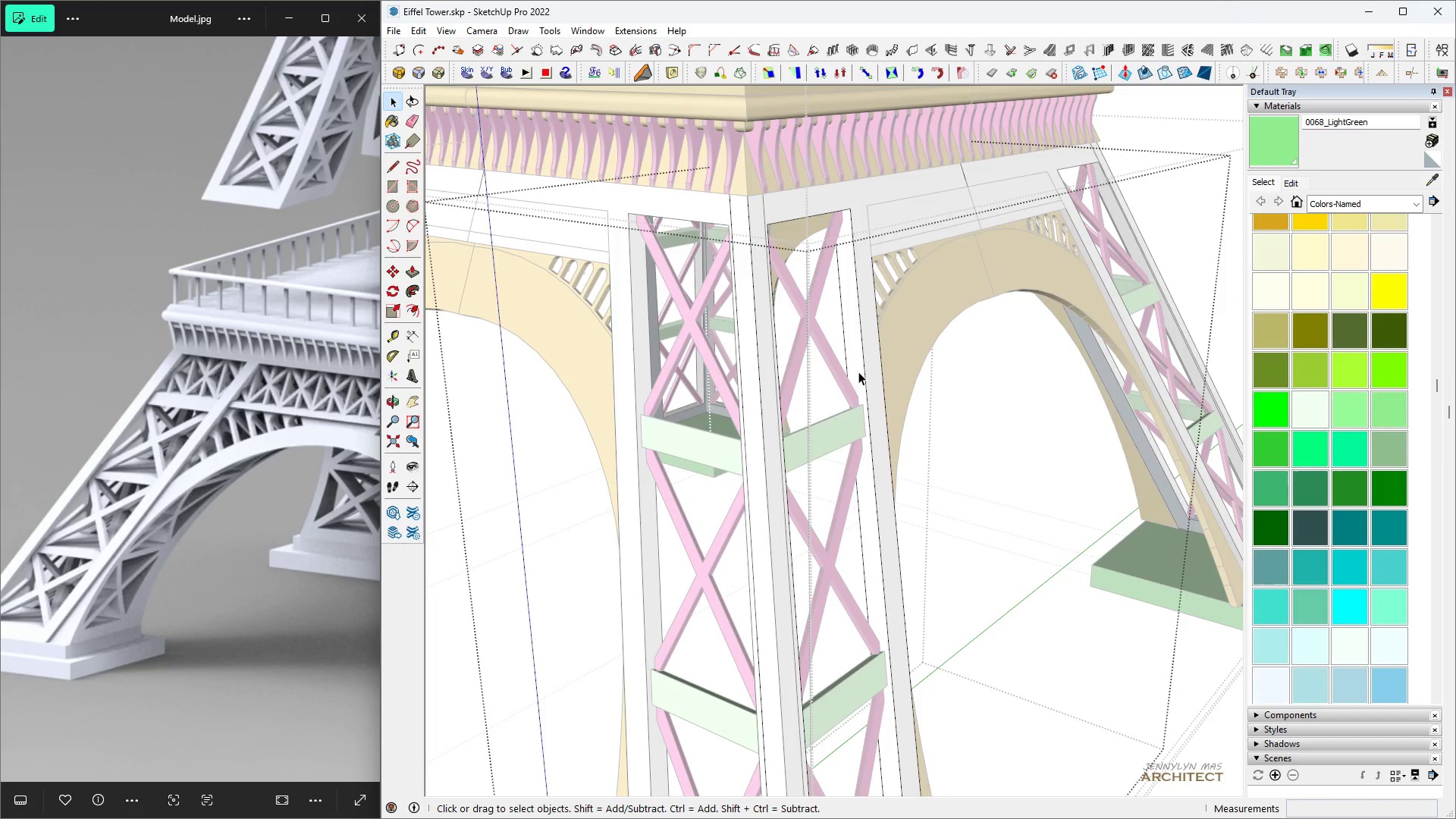 
triple_click([858, 372])
 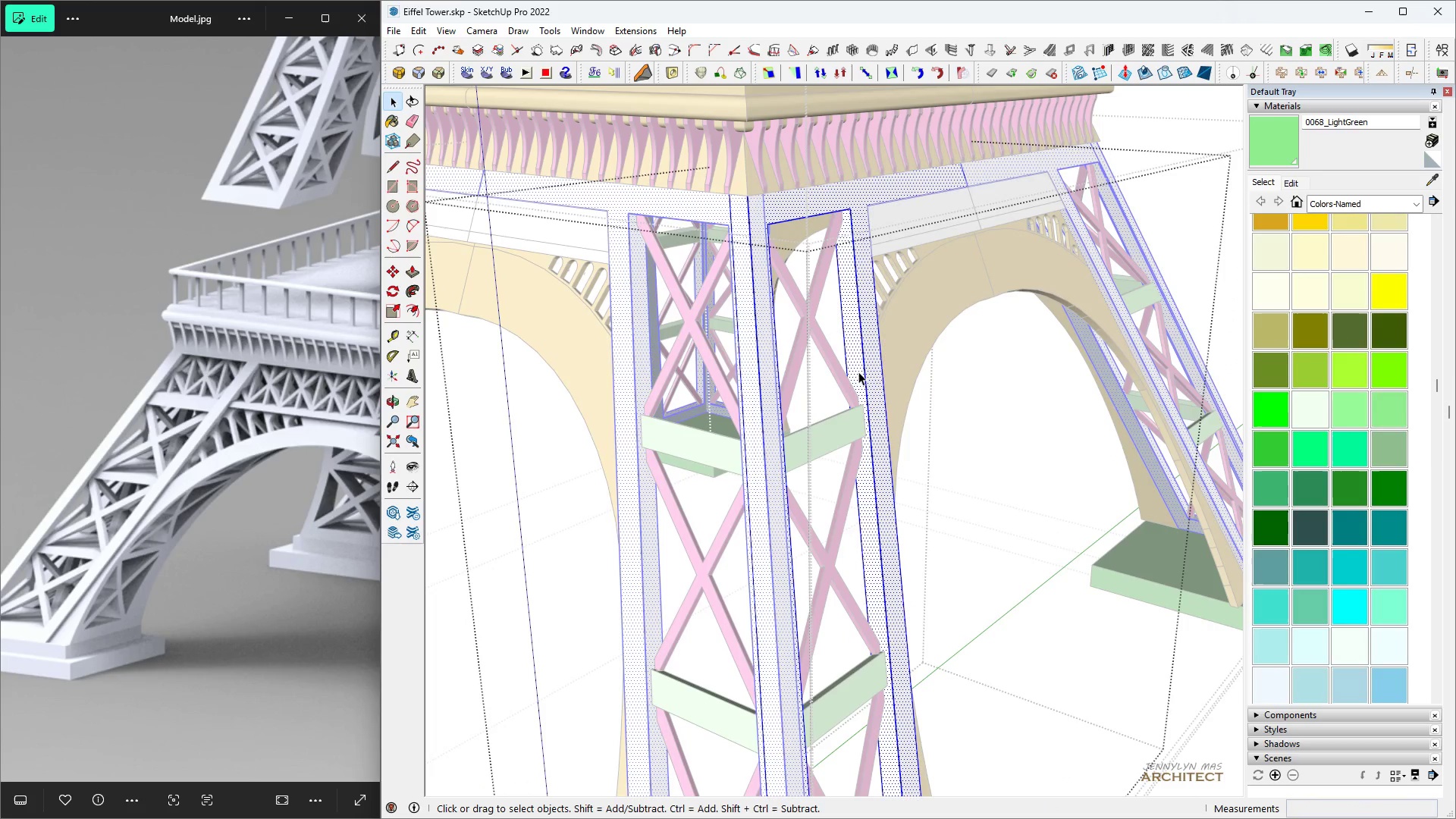 
triple_click([858, 372])
 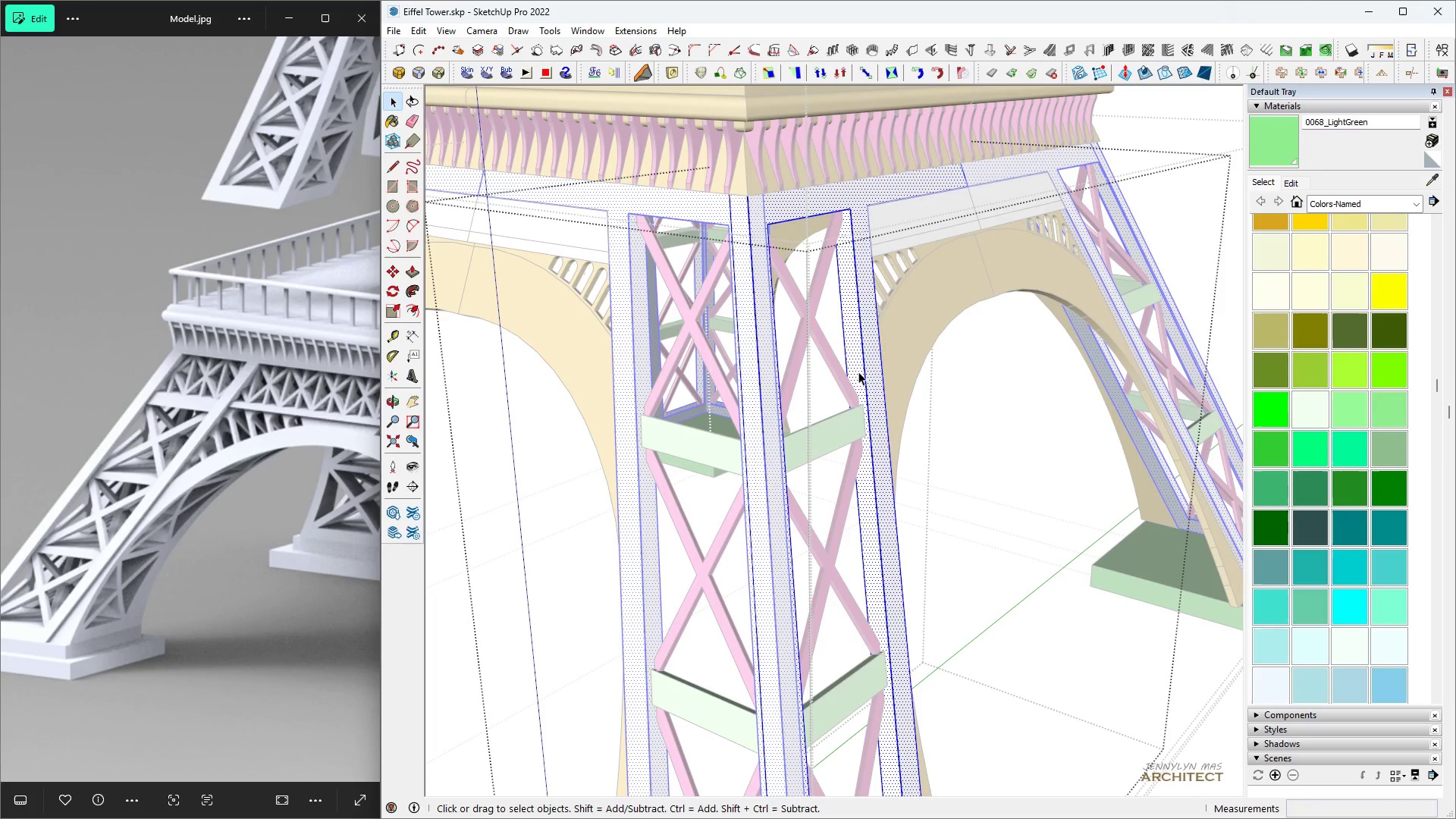 
triple_click([858, 372])
 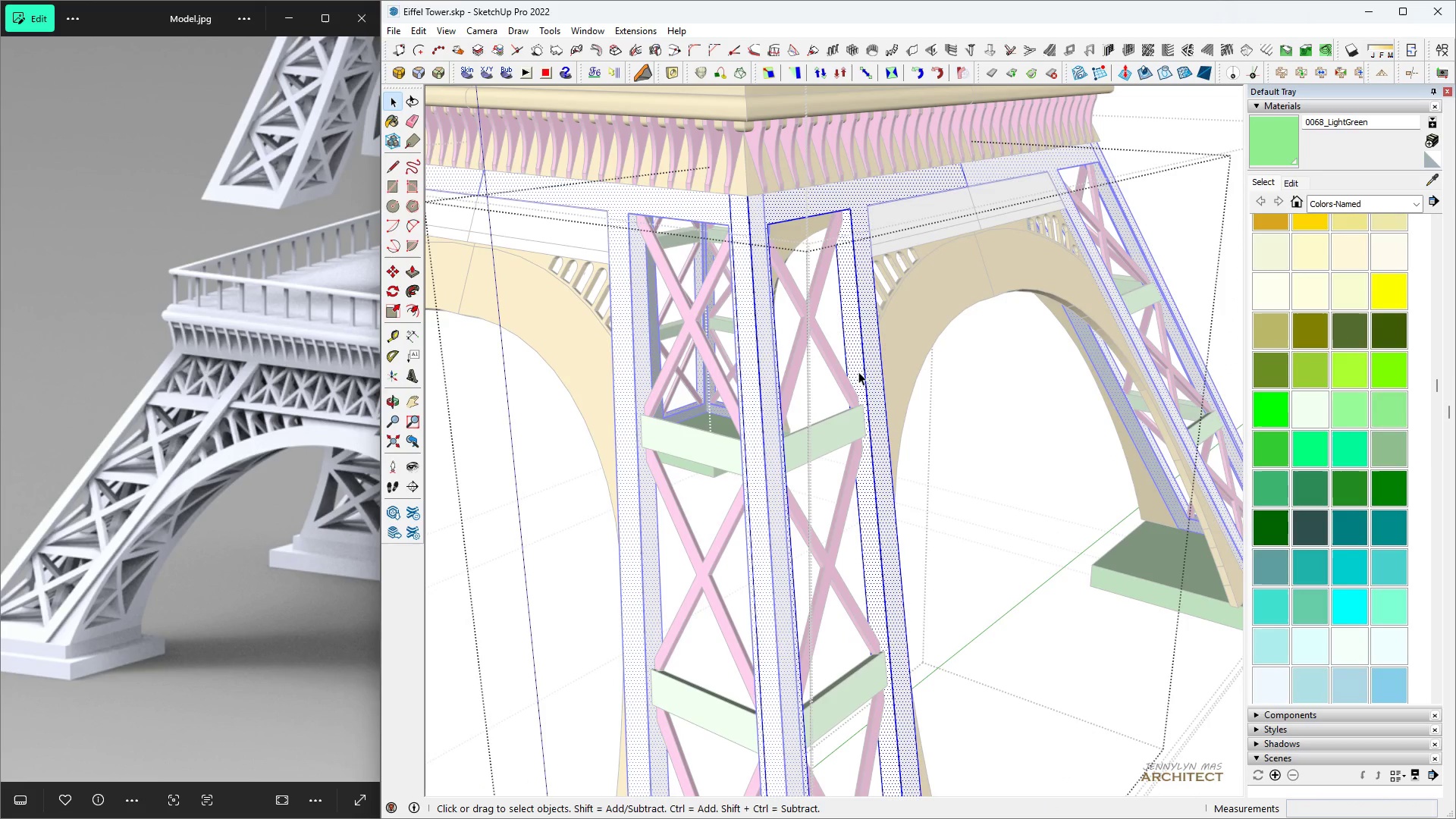 
key(Space)
 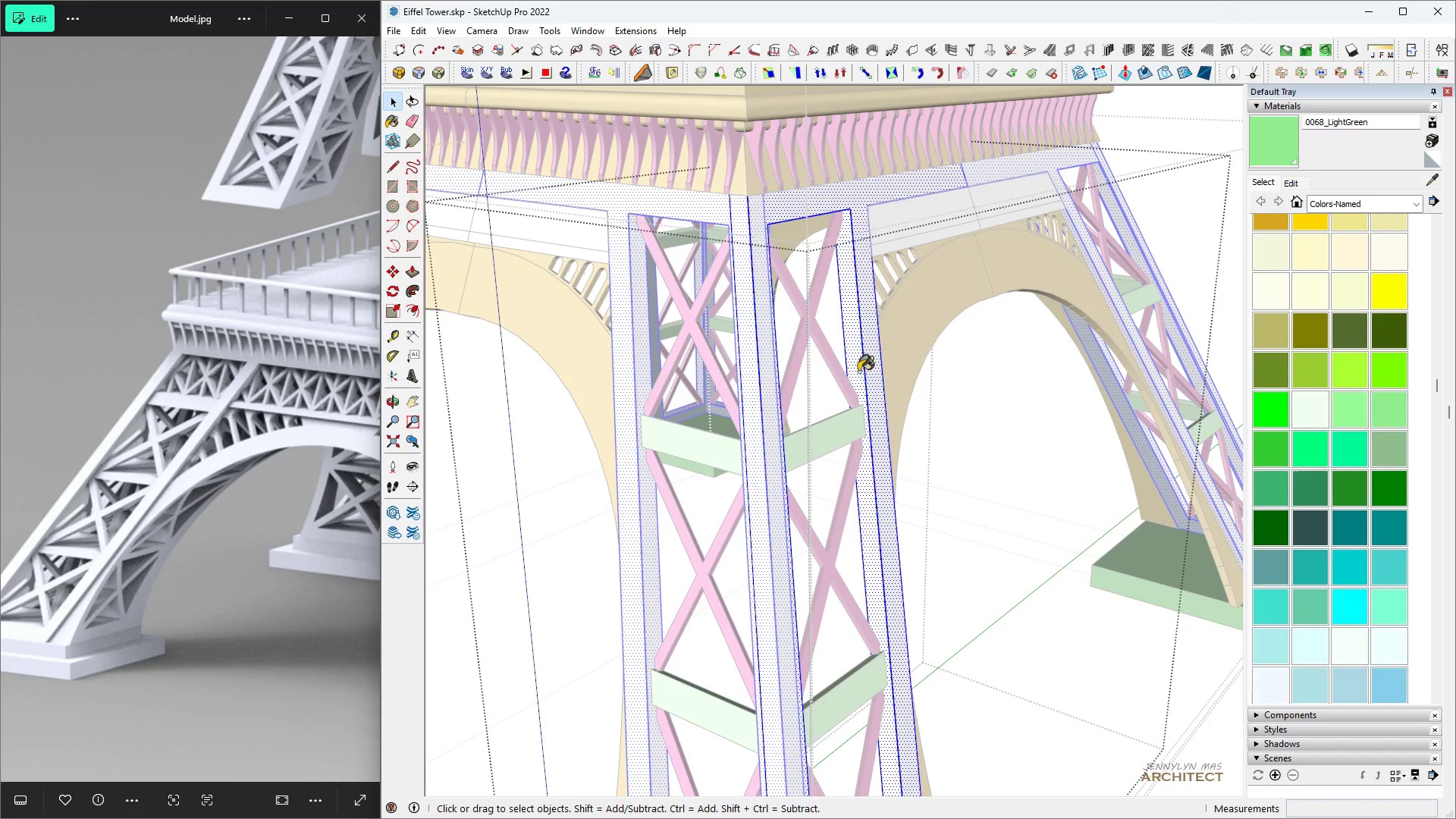 
key(B)
 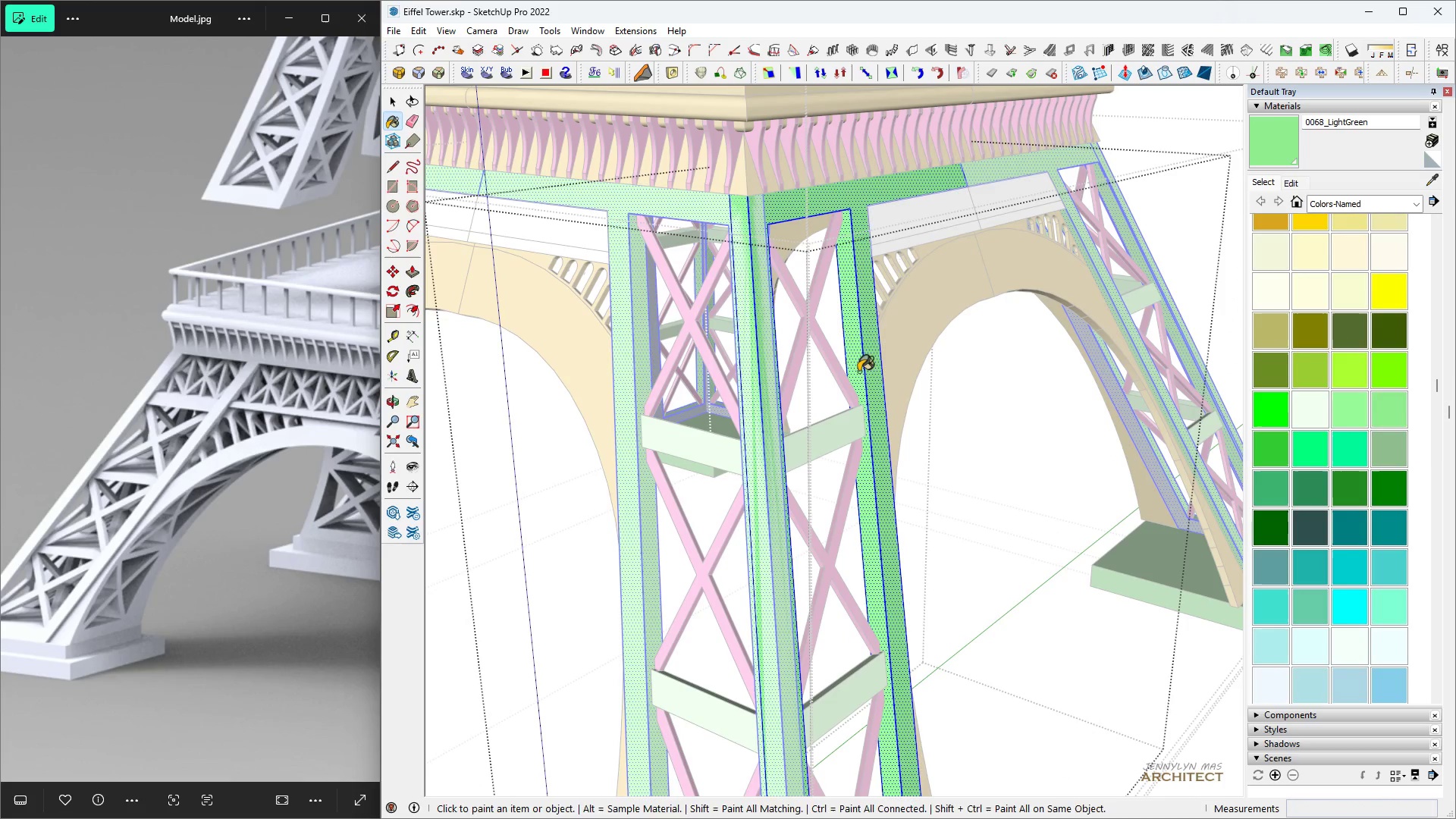 
double_click([858, 372])
 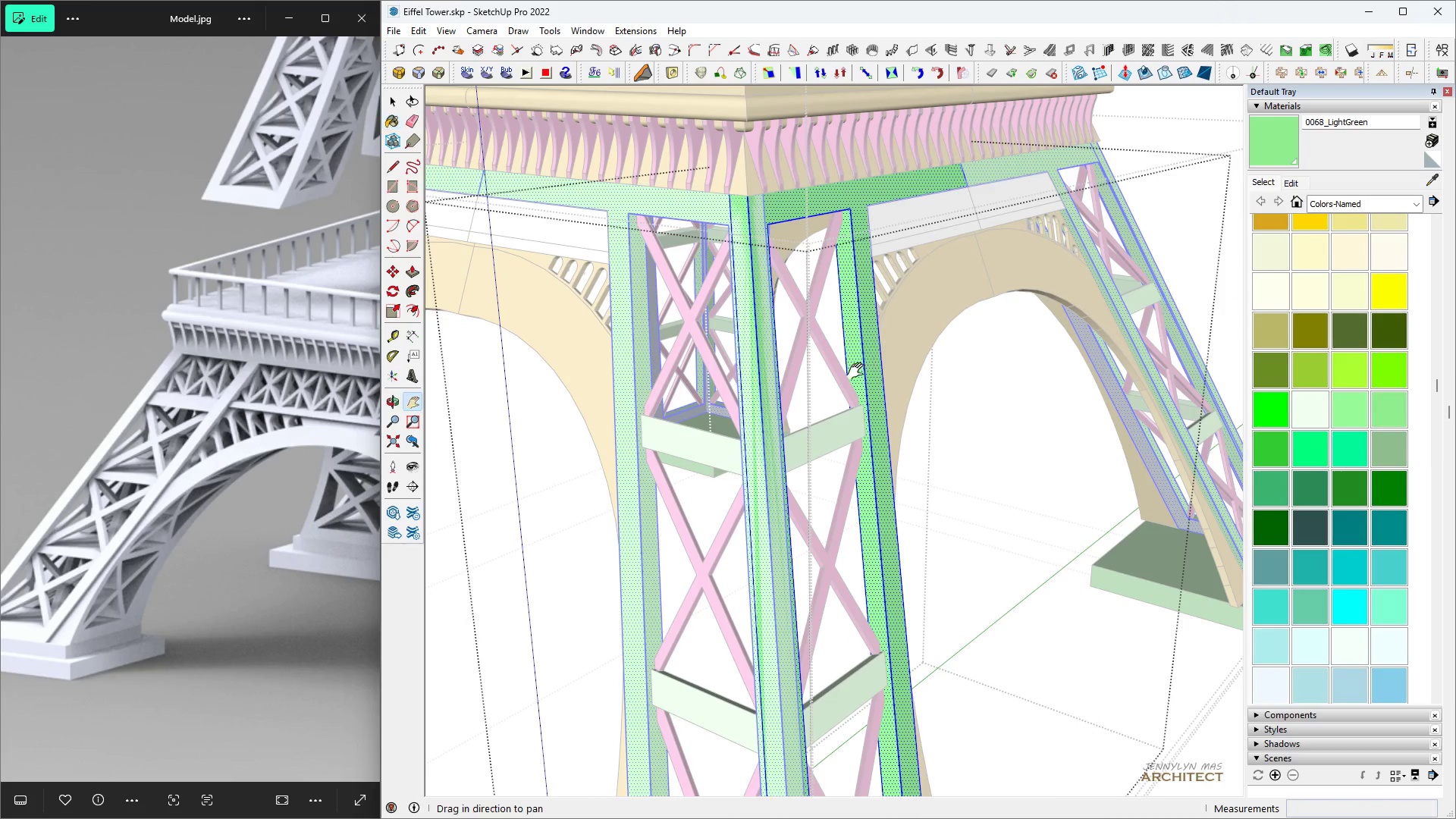 
key(H)
 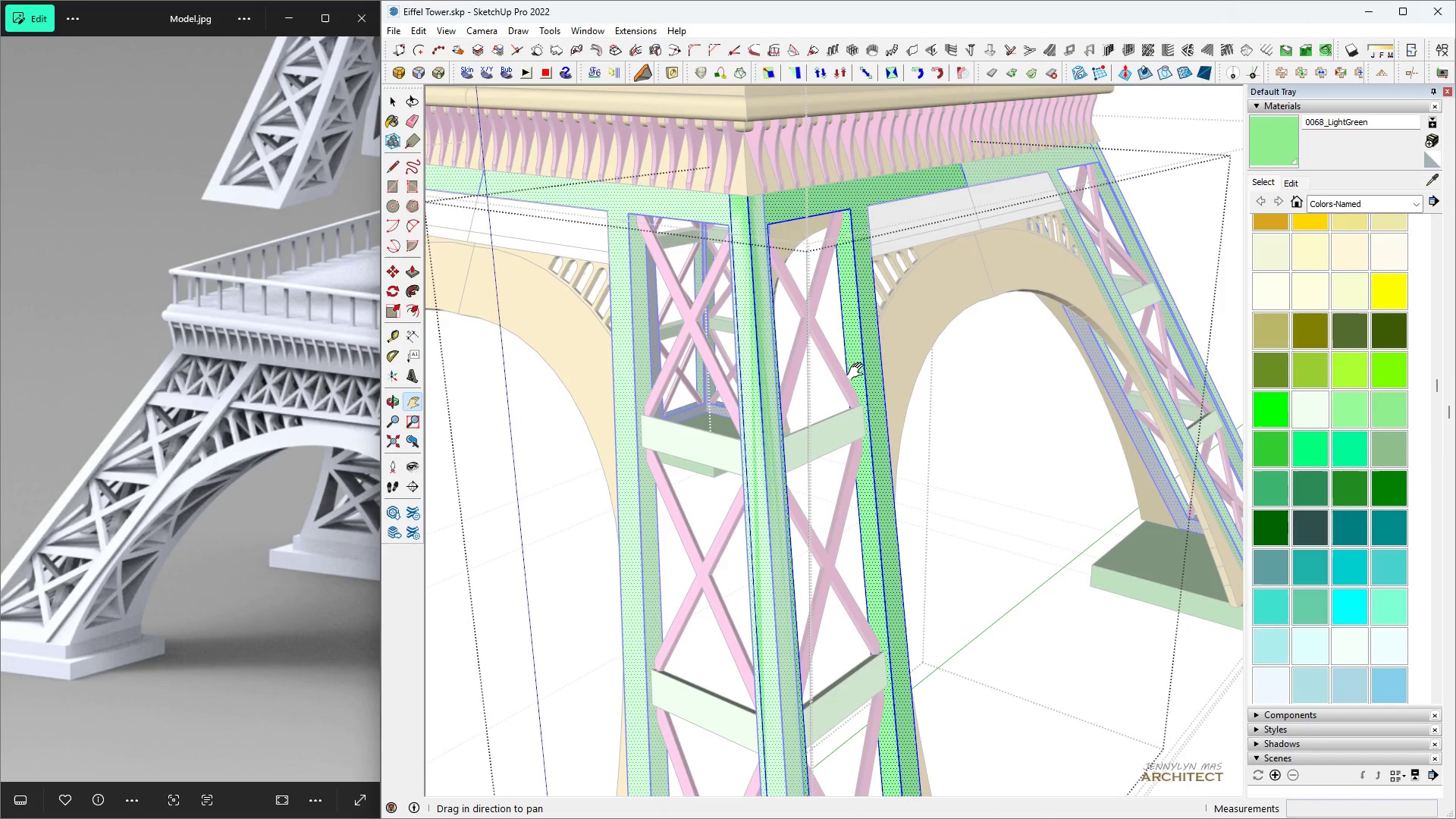 
triple_click([858, 372])
 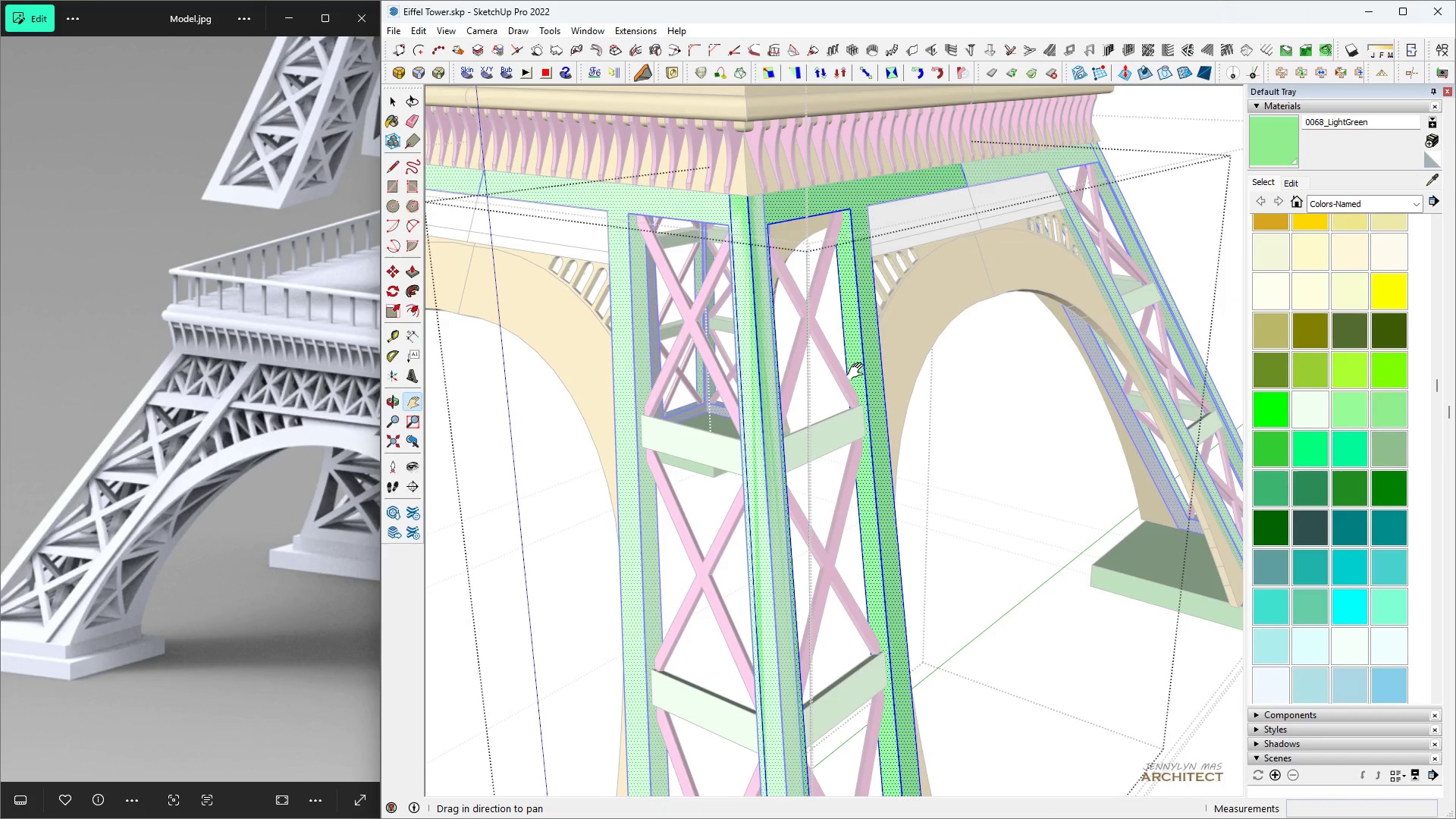 
type( )
key(Escape)
key(Escape)
key(Escape)
key(Escape)
key(Escape)
key(Escape)
key(Escape)
type( hhh)
 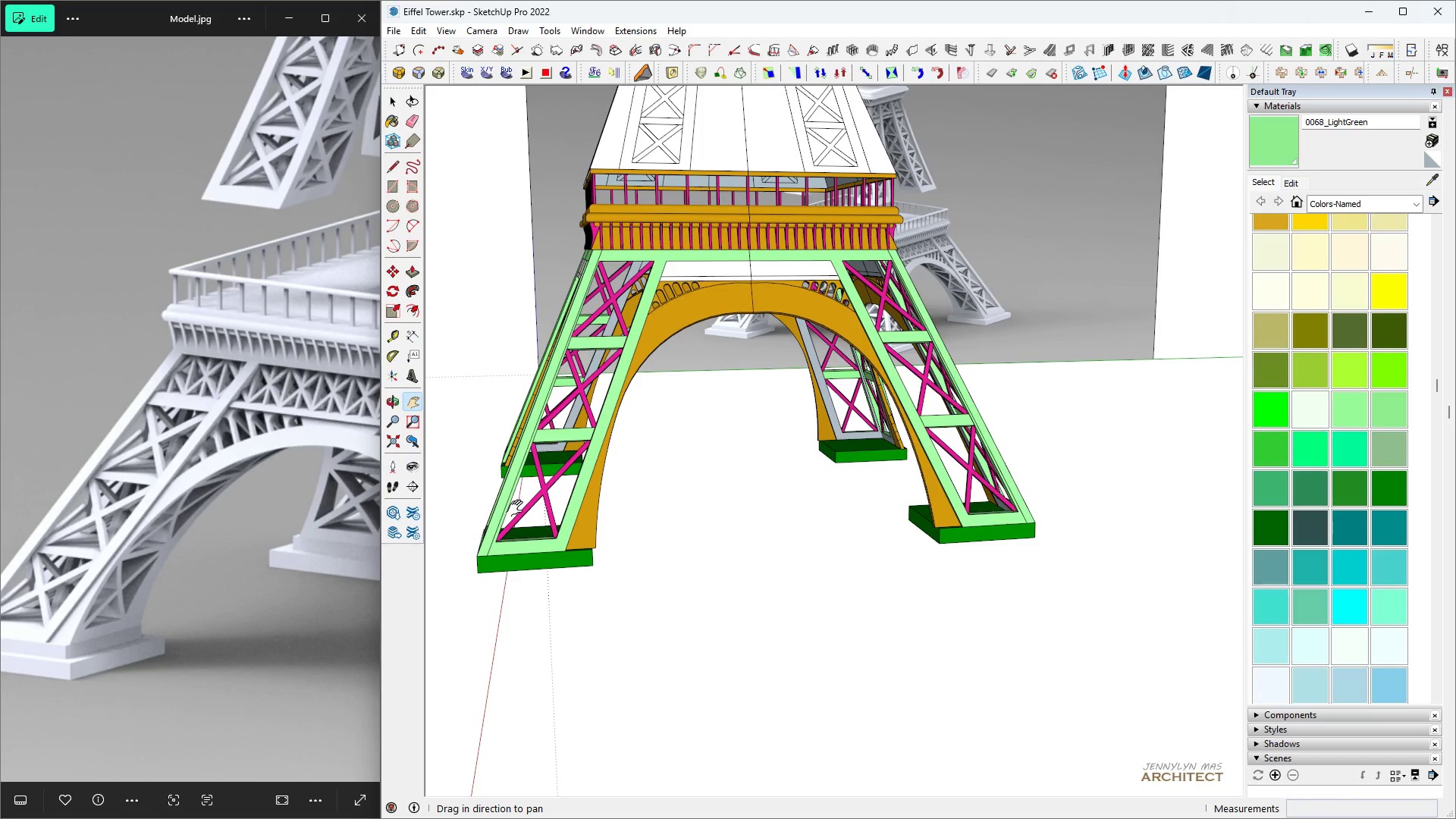 
scroll: coordinate [695, 388], scroll_direction: down, amount: 7.0
 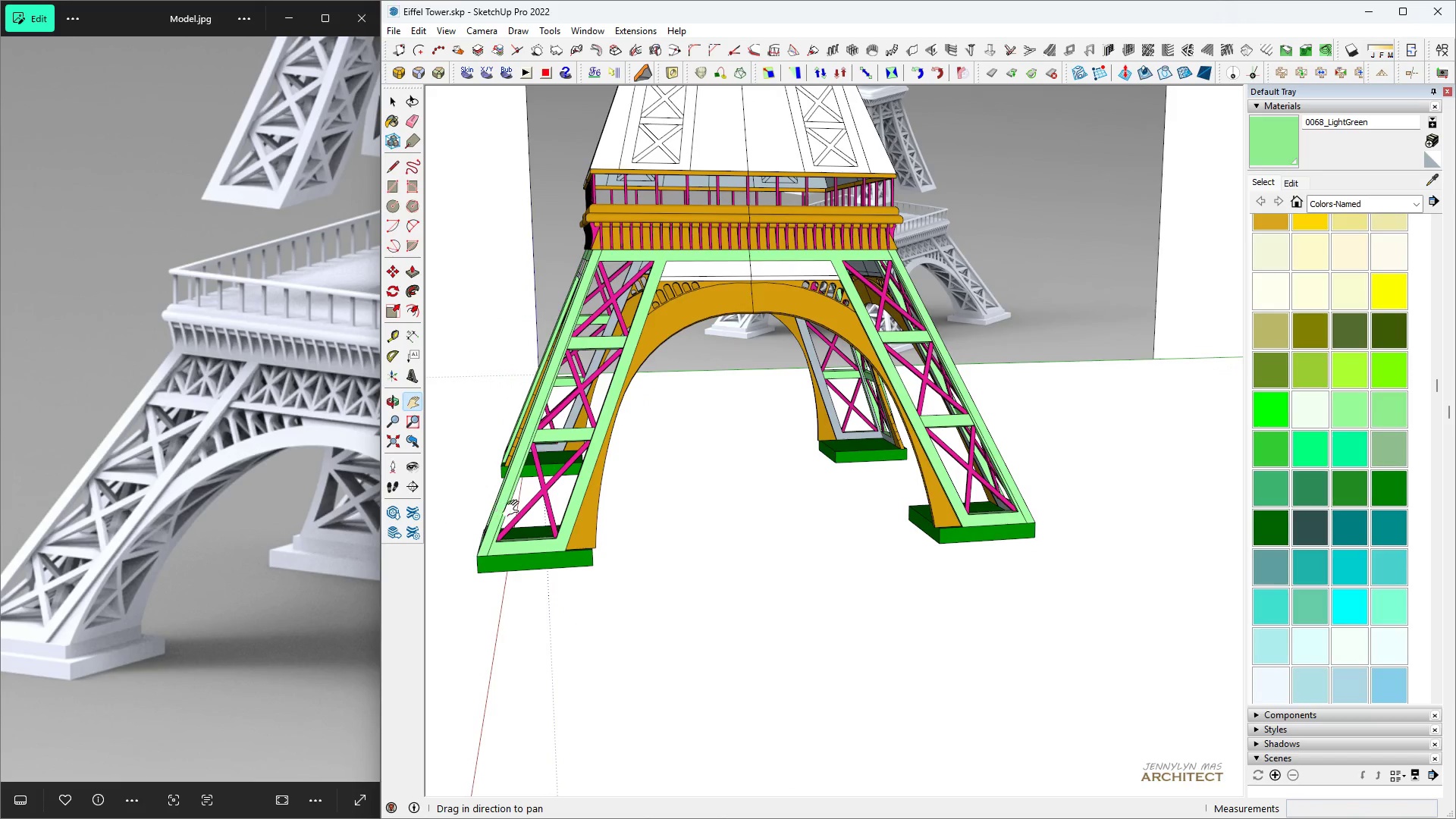 
key(Control+ControlLeft)
 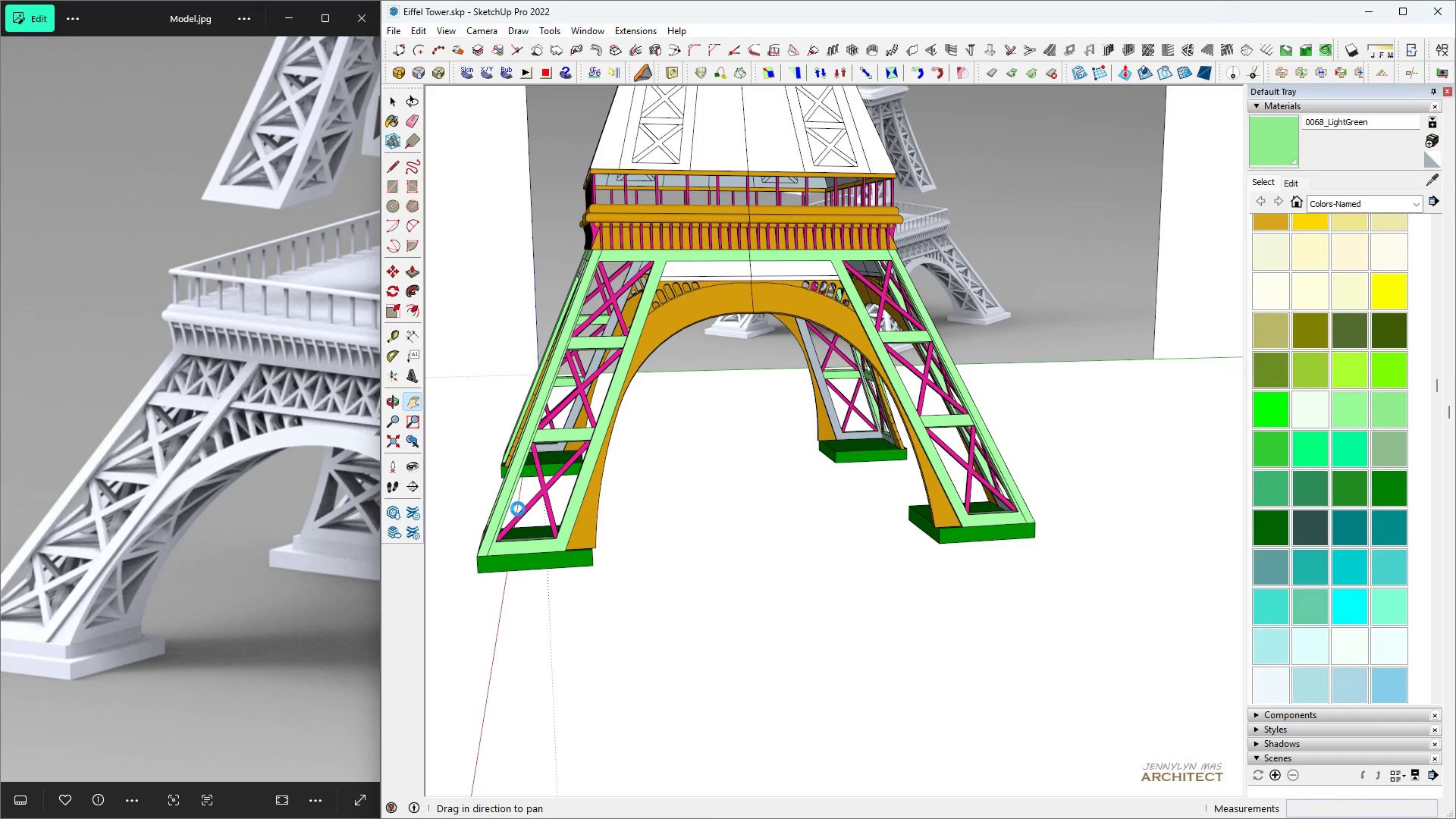 
key(Control+A)
 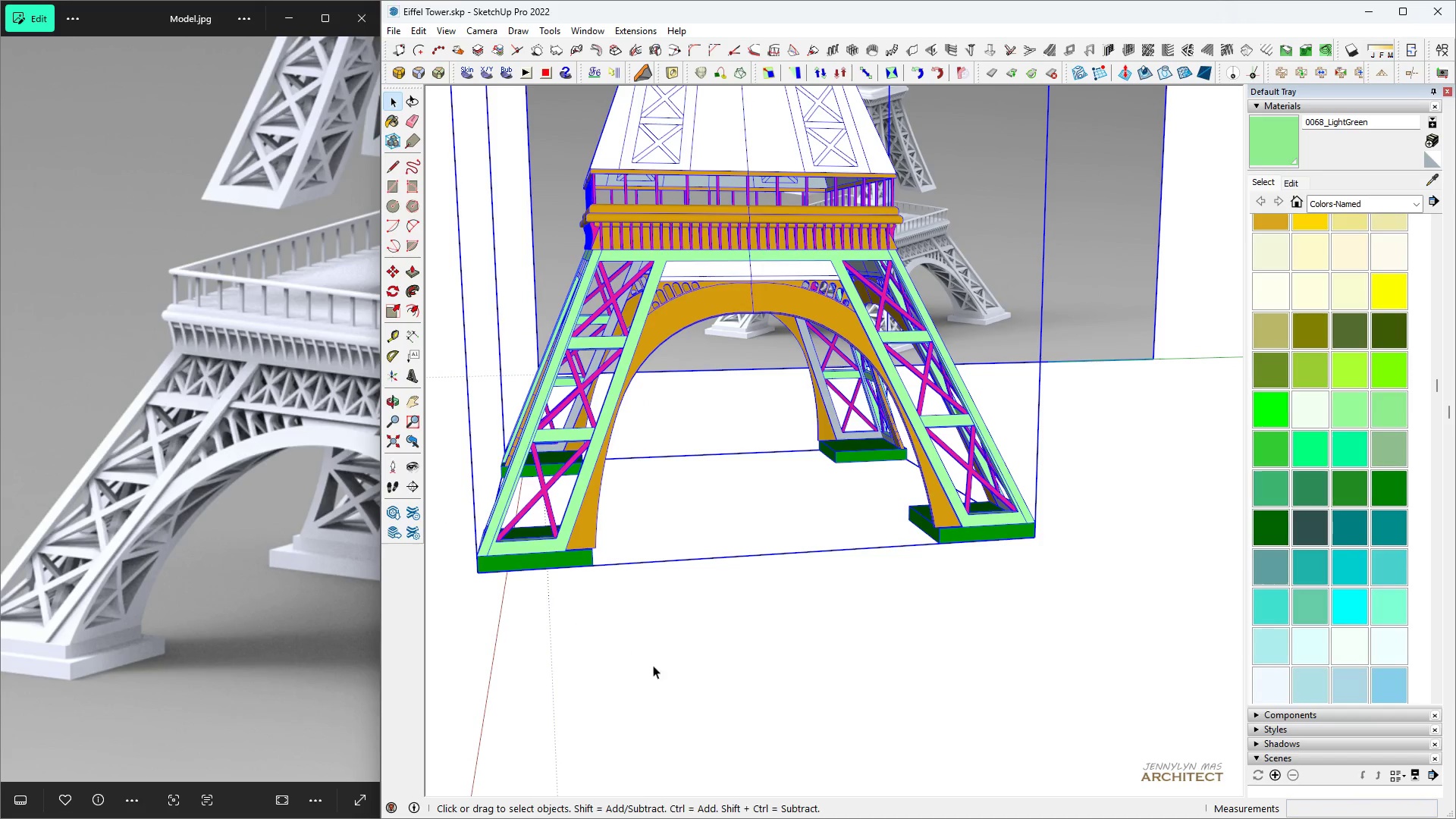 
key(Control+S)
 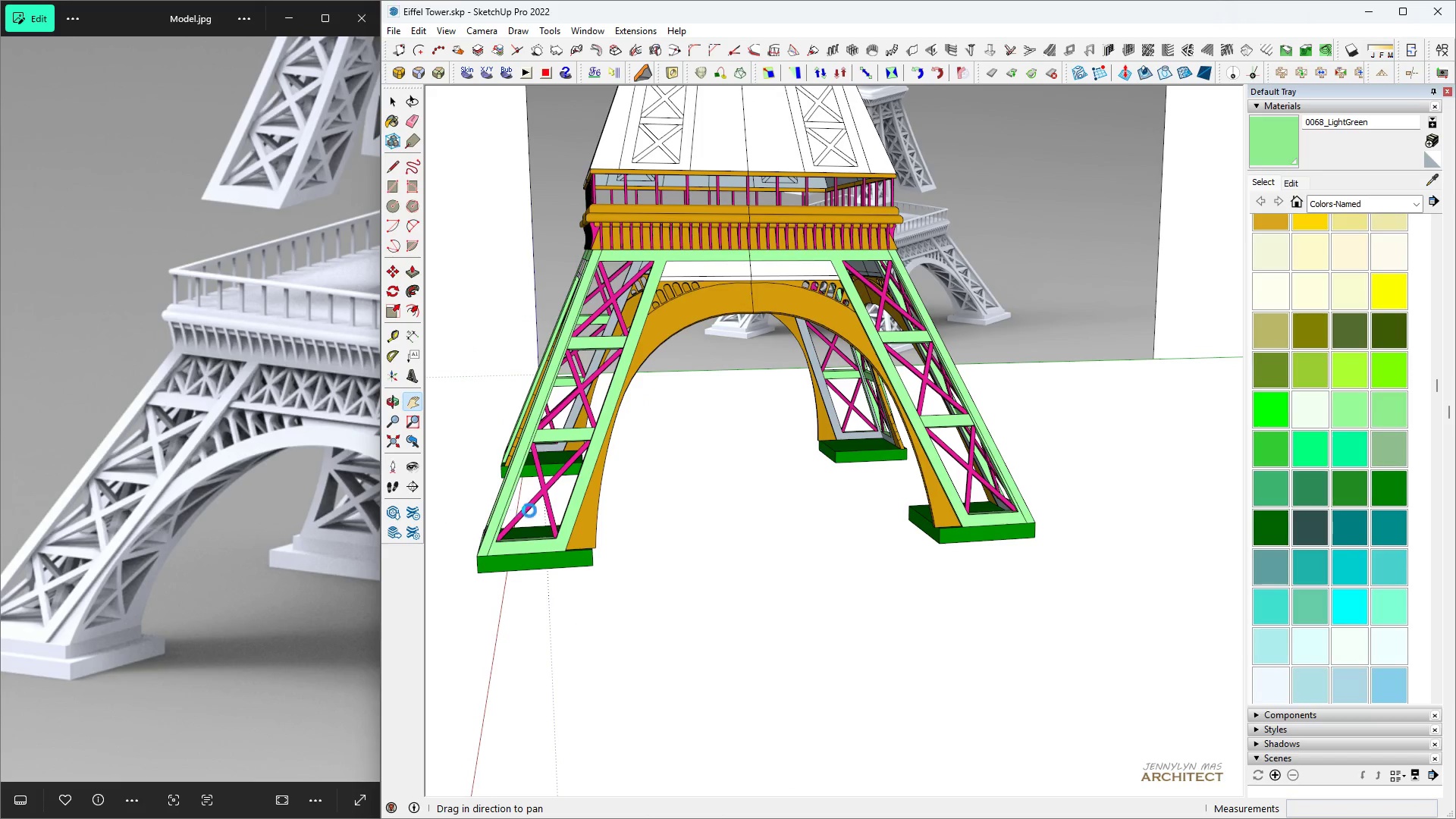 
key(Space)
 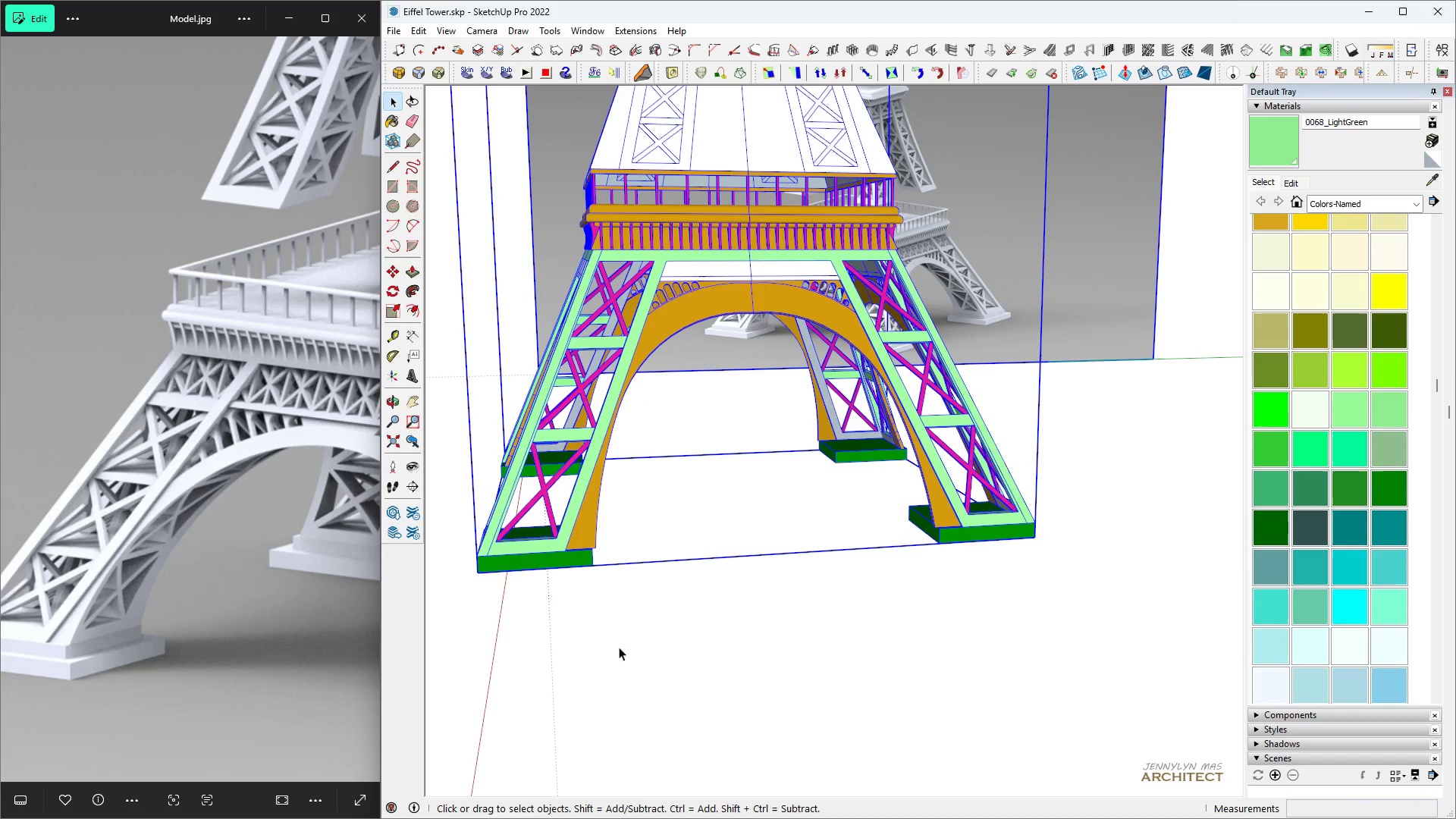 
key(H)
 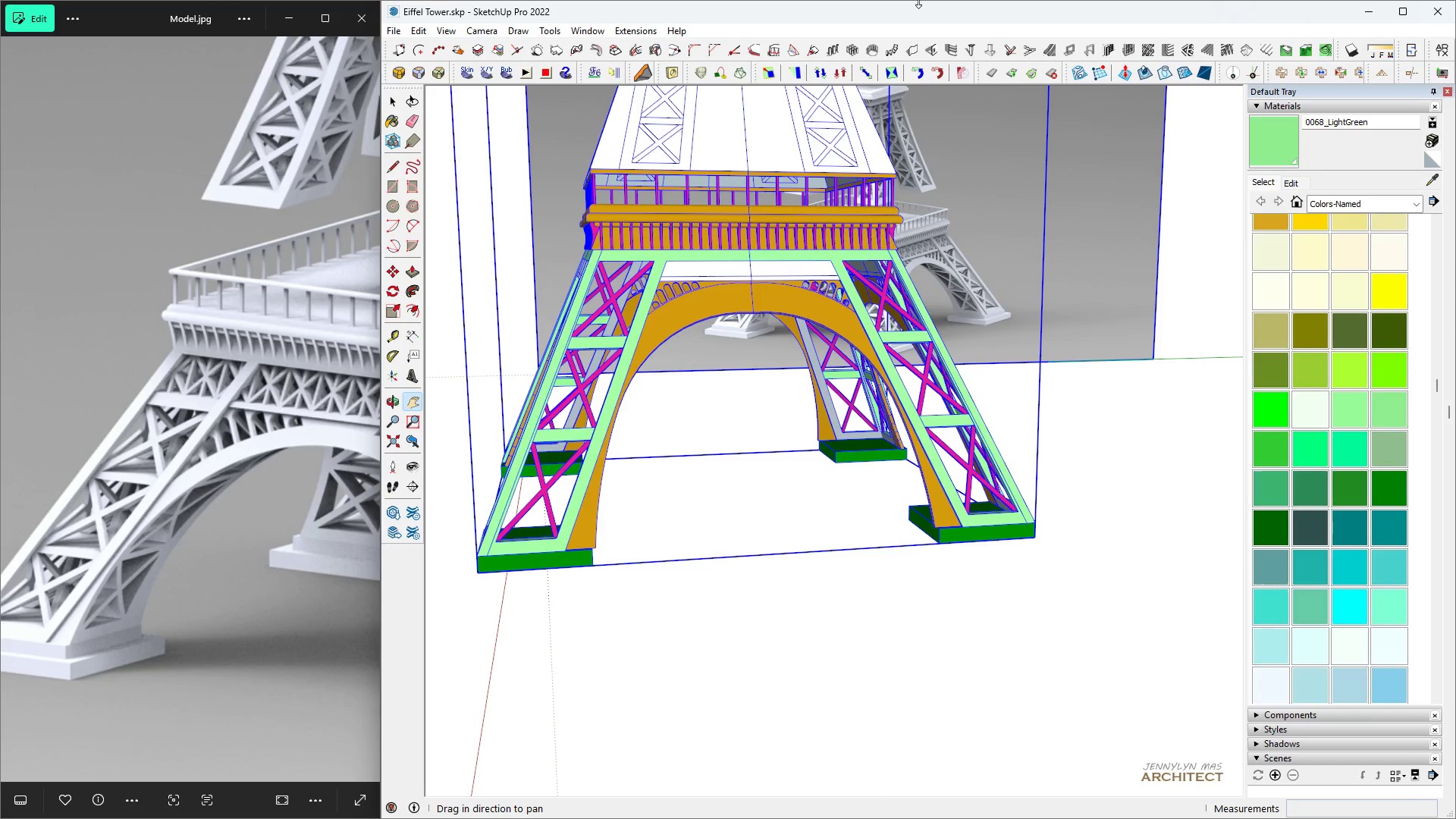 
wait(5.4)
 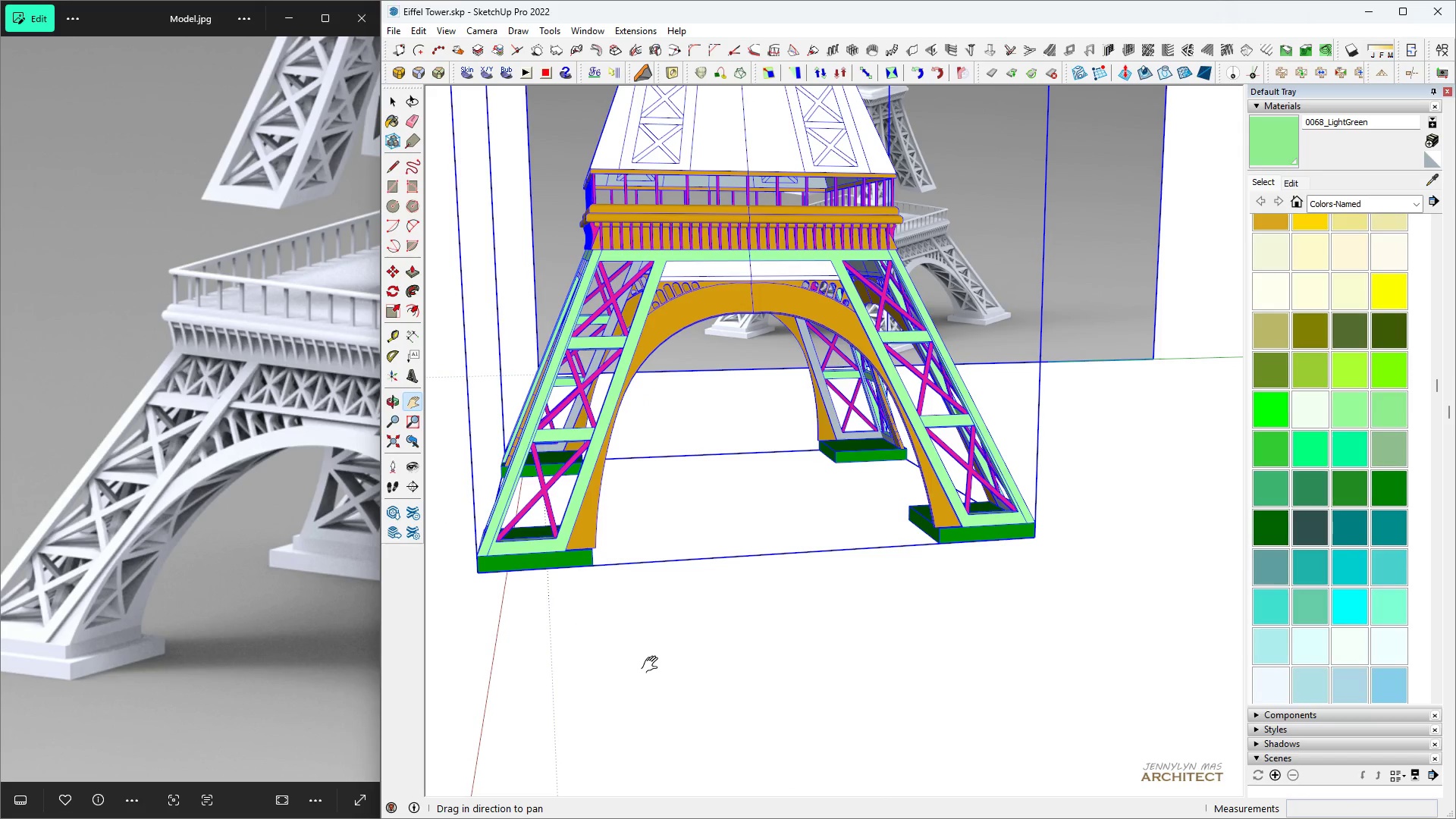 
mouse_move([1432, -51])
 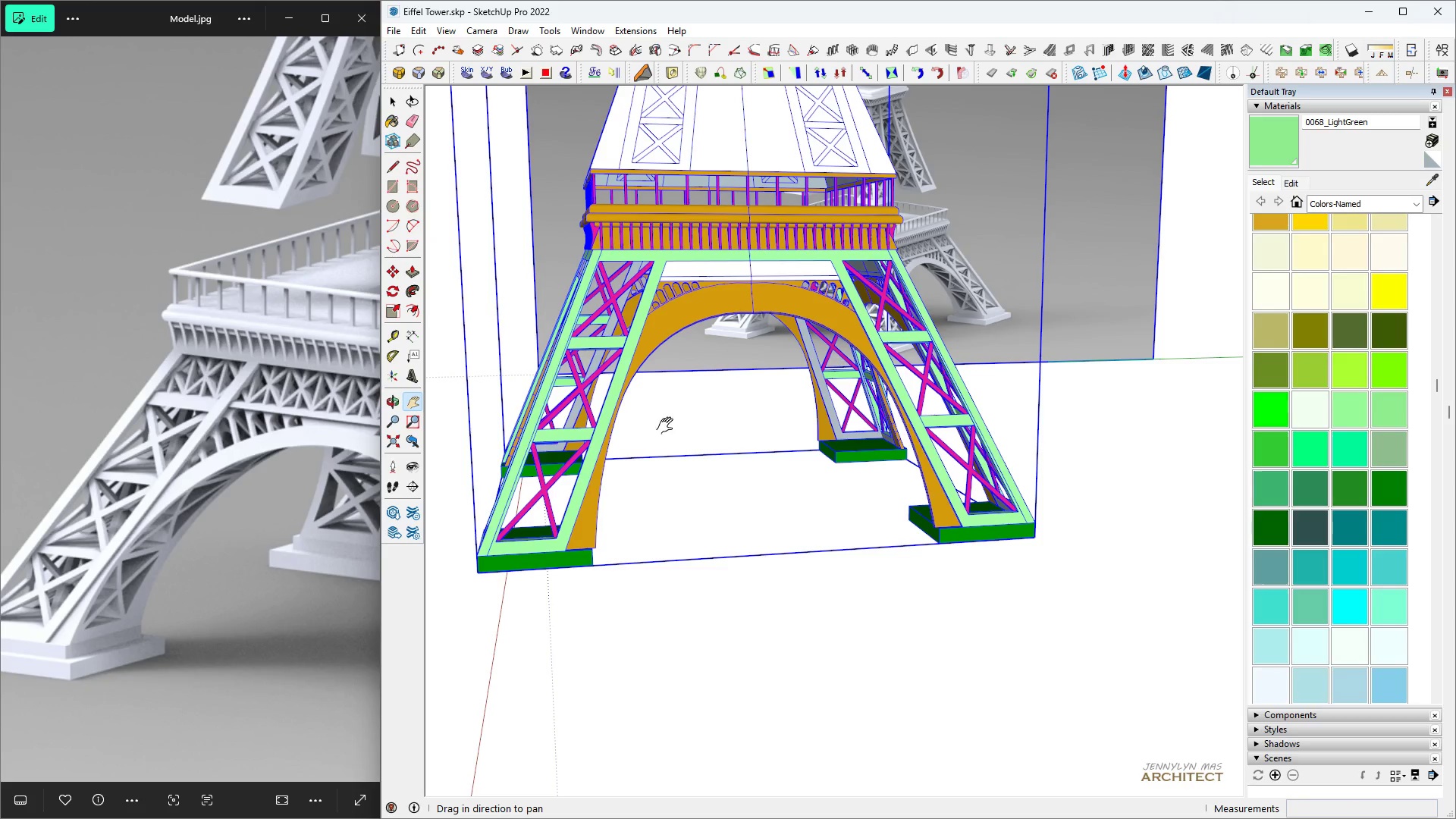 
type(hhhhhhhhh )
 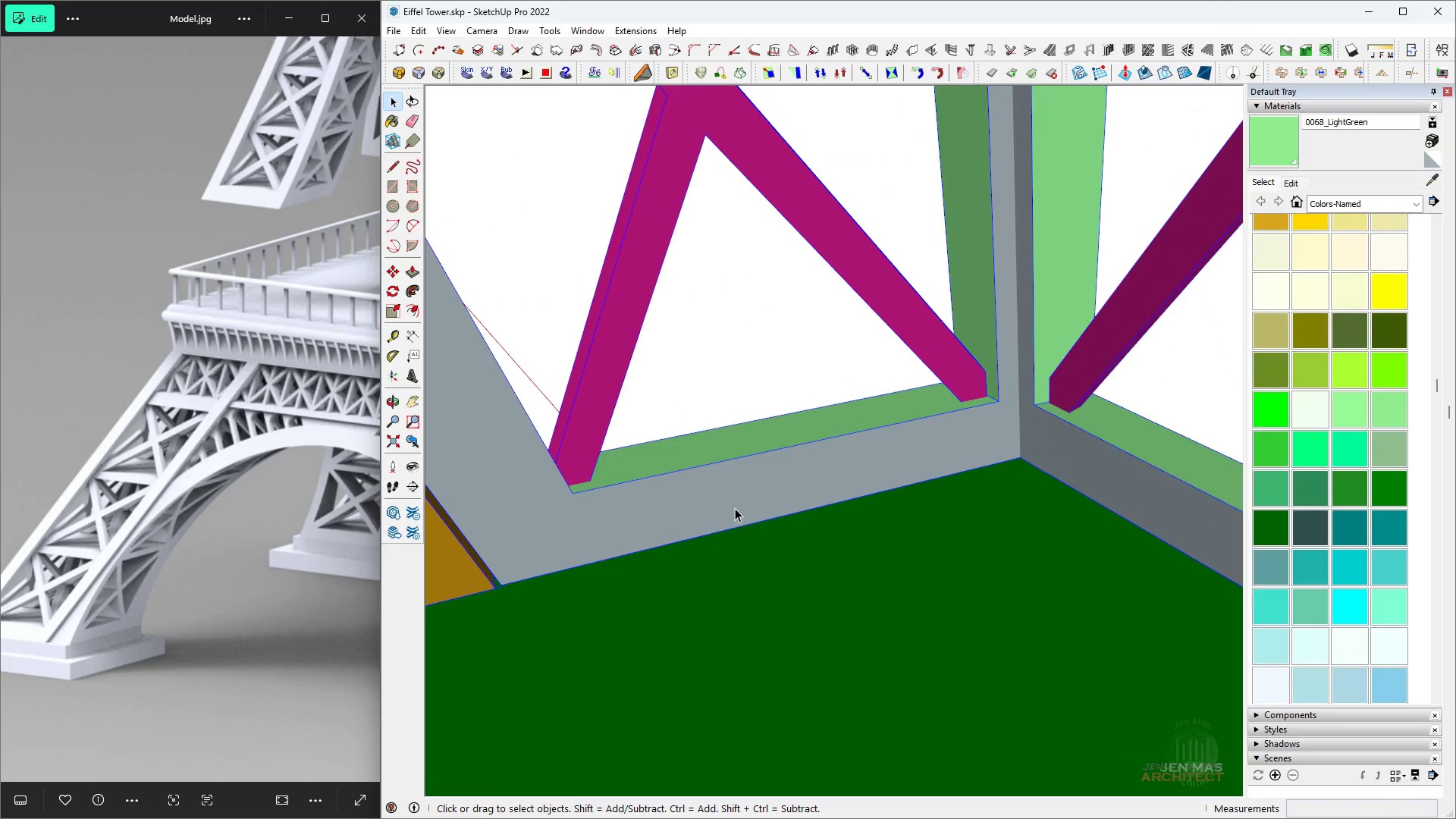 
scroll: coordinate [755, 523], scroll_direction: up, amount: 24.0
 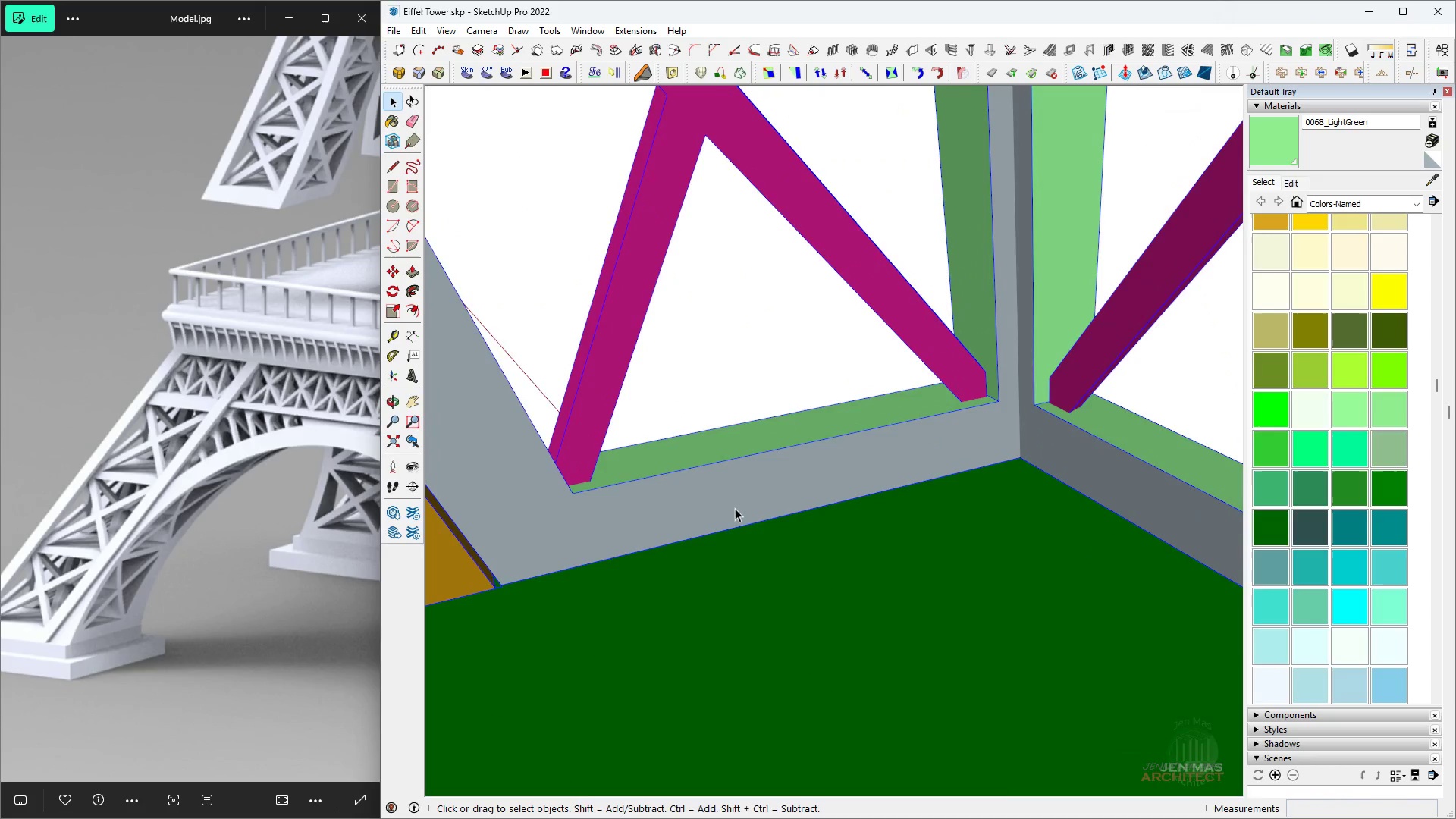 
double_click([735, 508])
 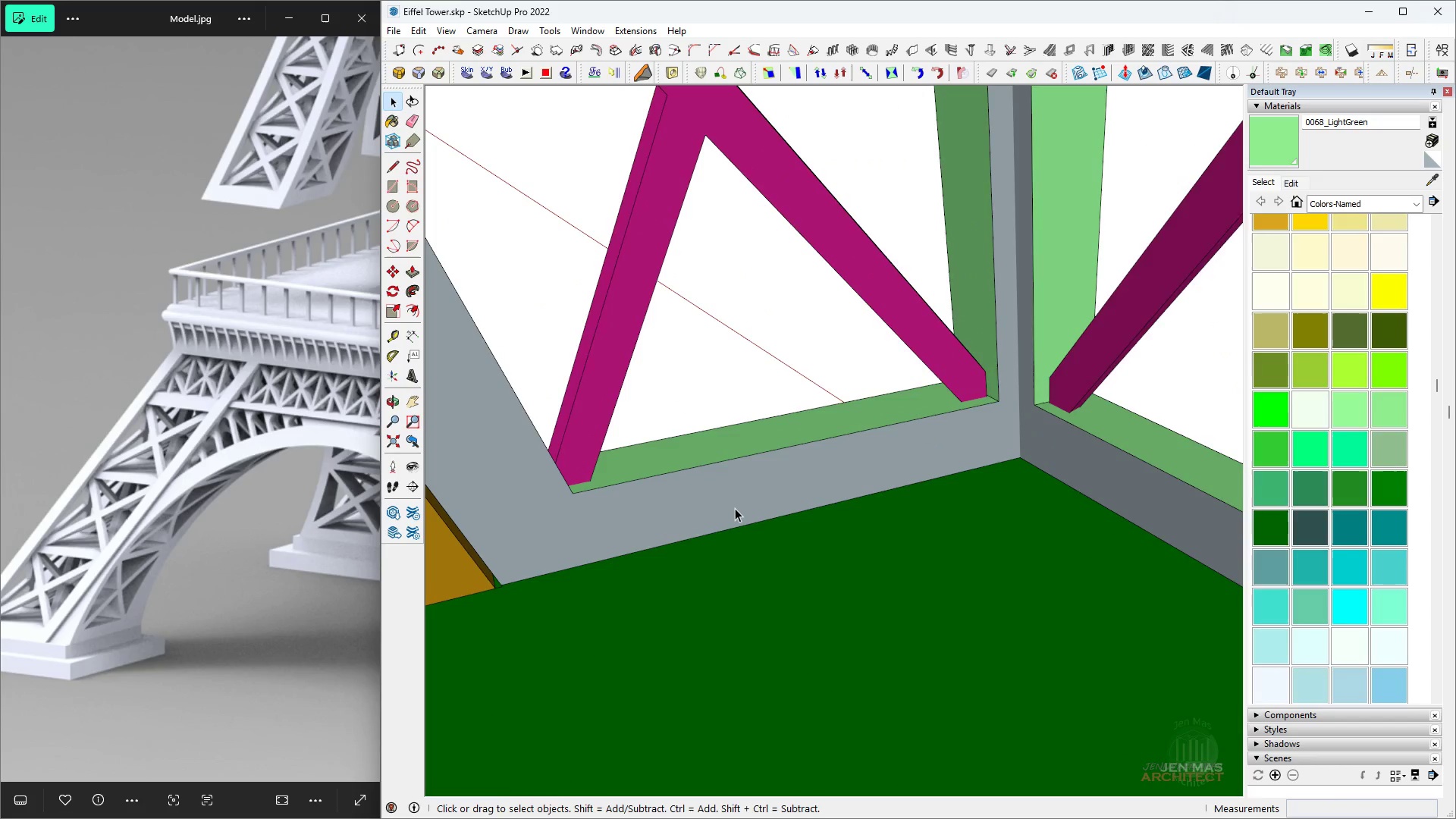 
triple_click([735, 508])
 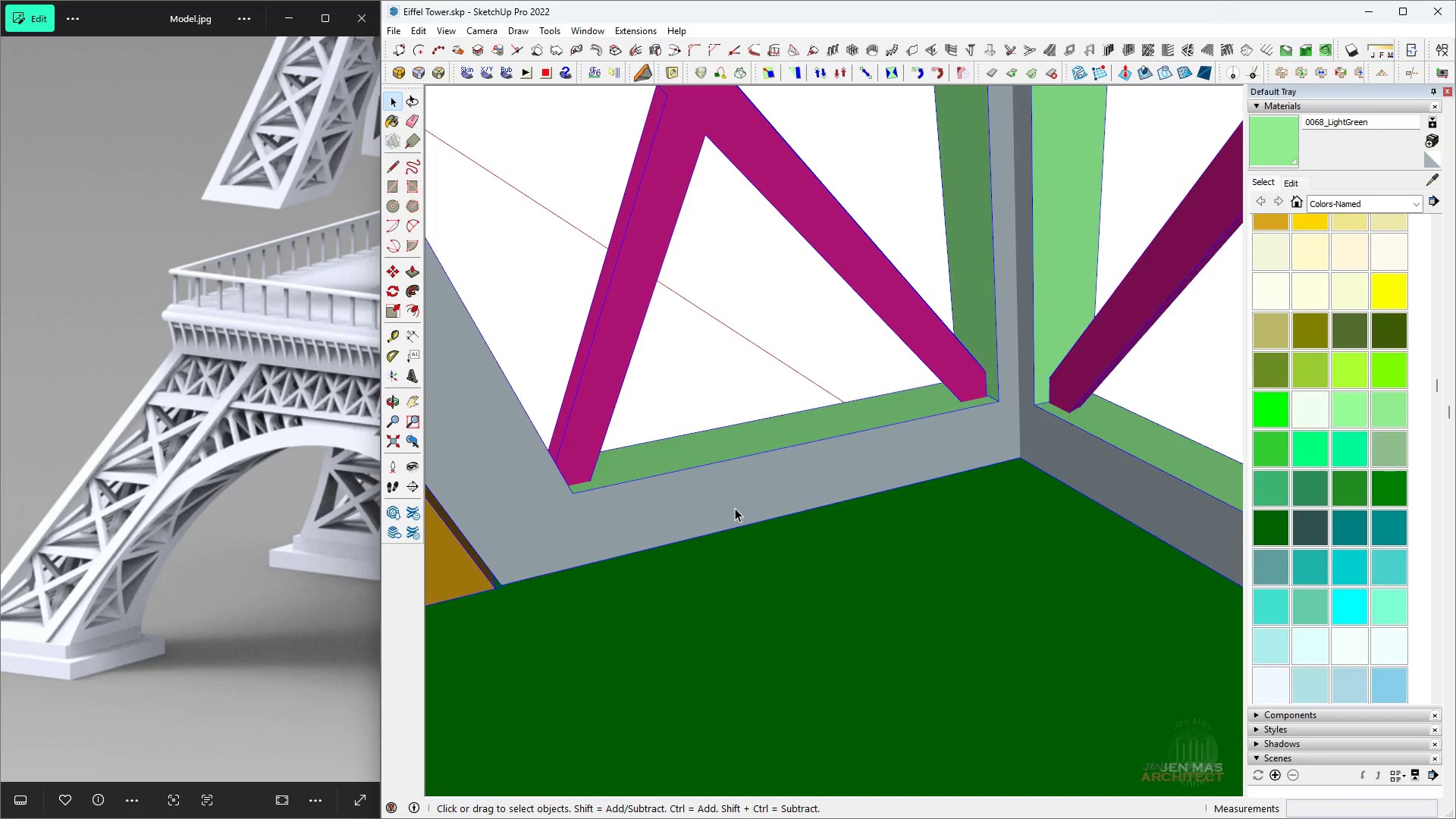 
triple_click([735, 508])
 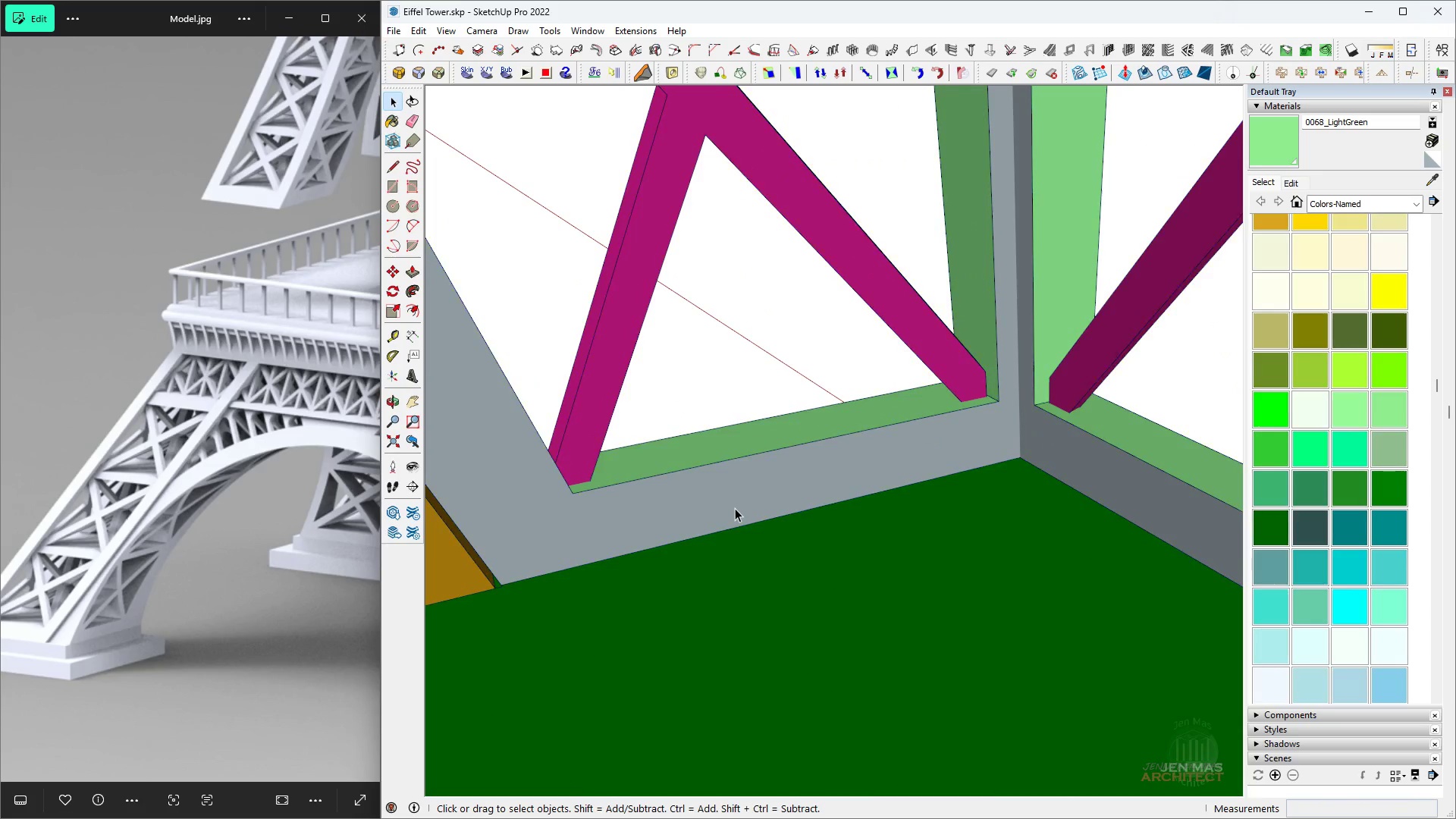 
triple_click([735, 508])
 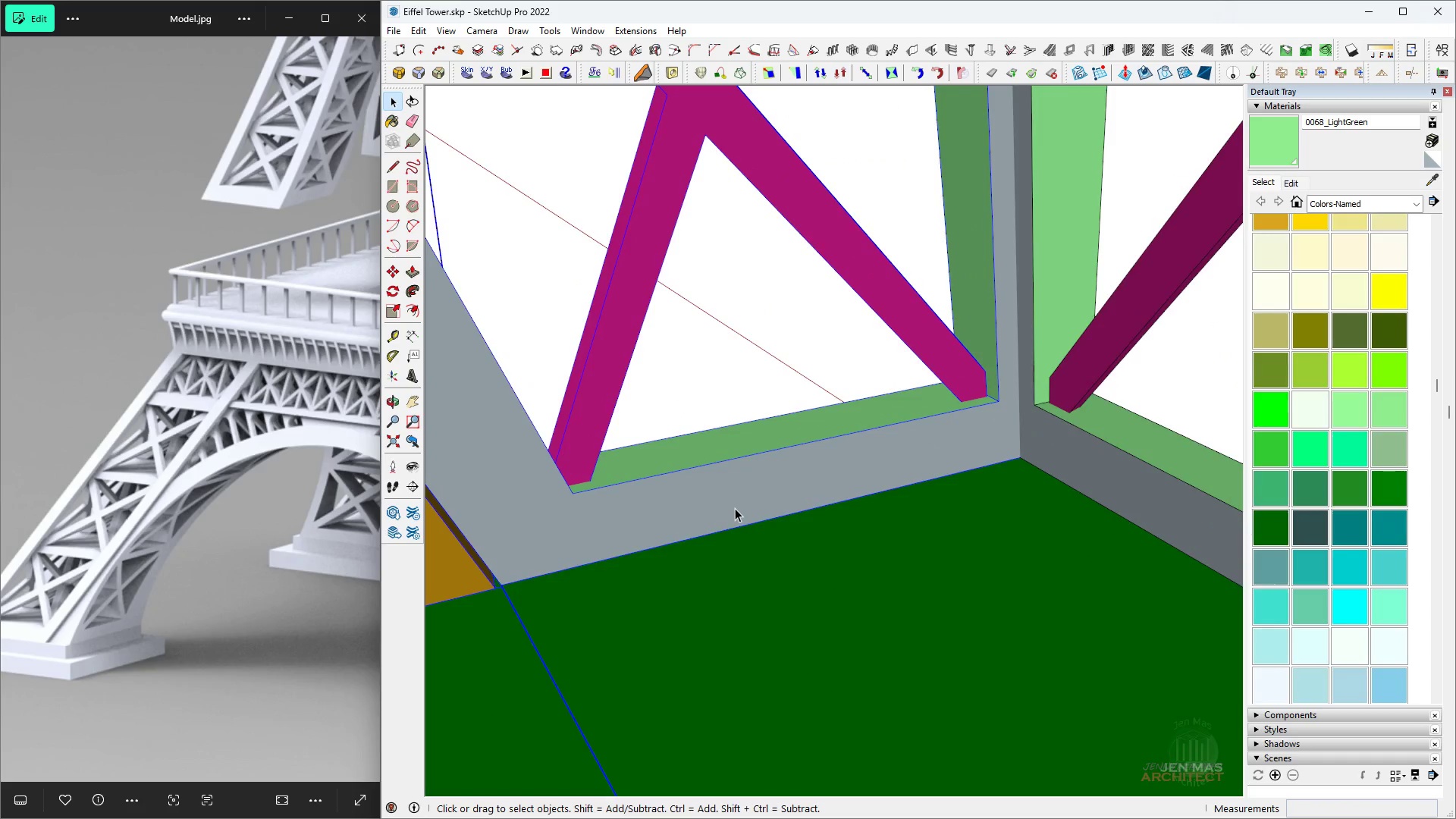 
triple_click([735, 508])
 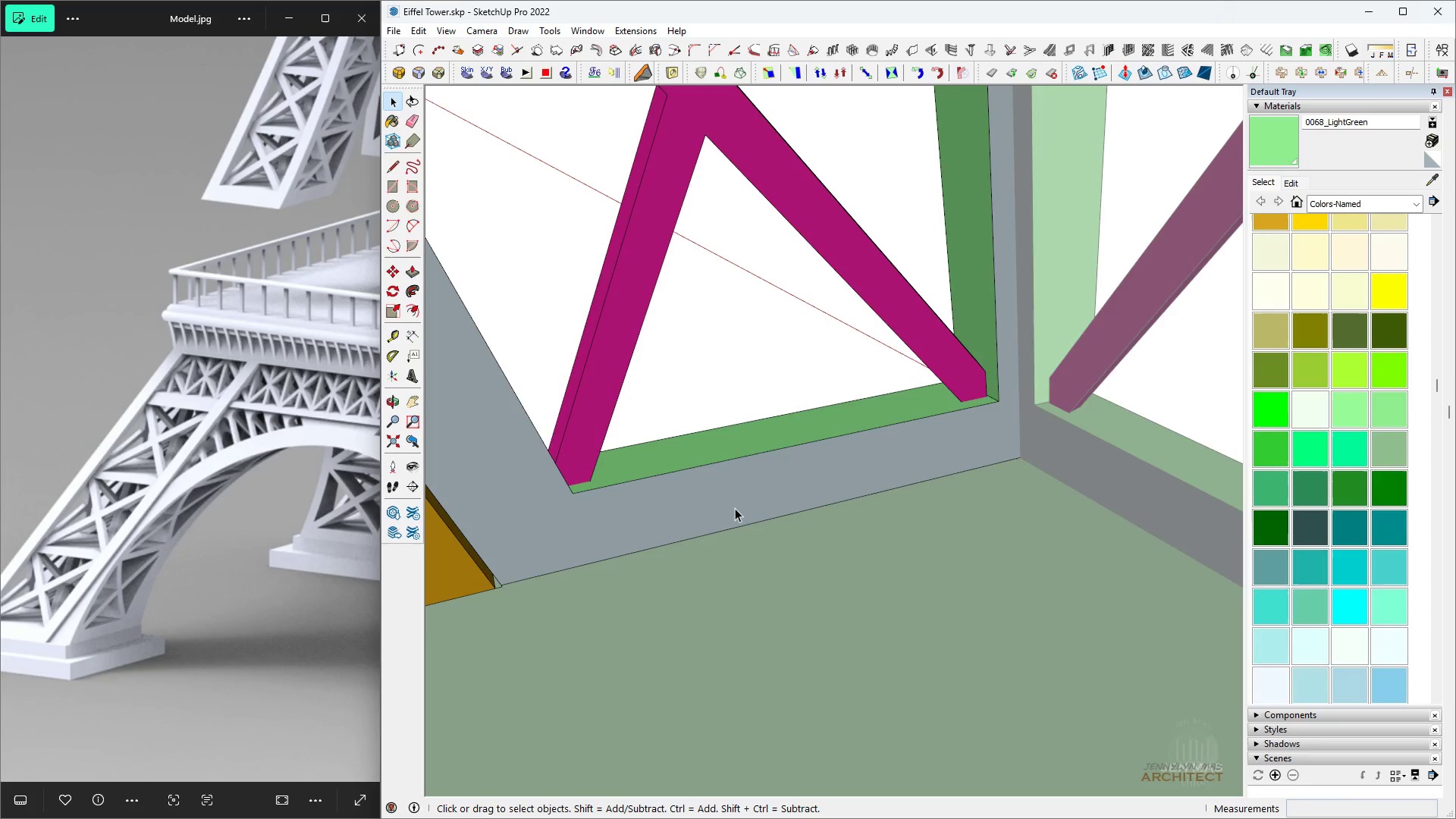 
triple_click([735, 508])
 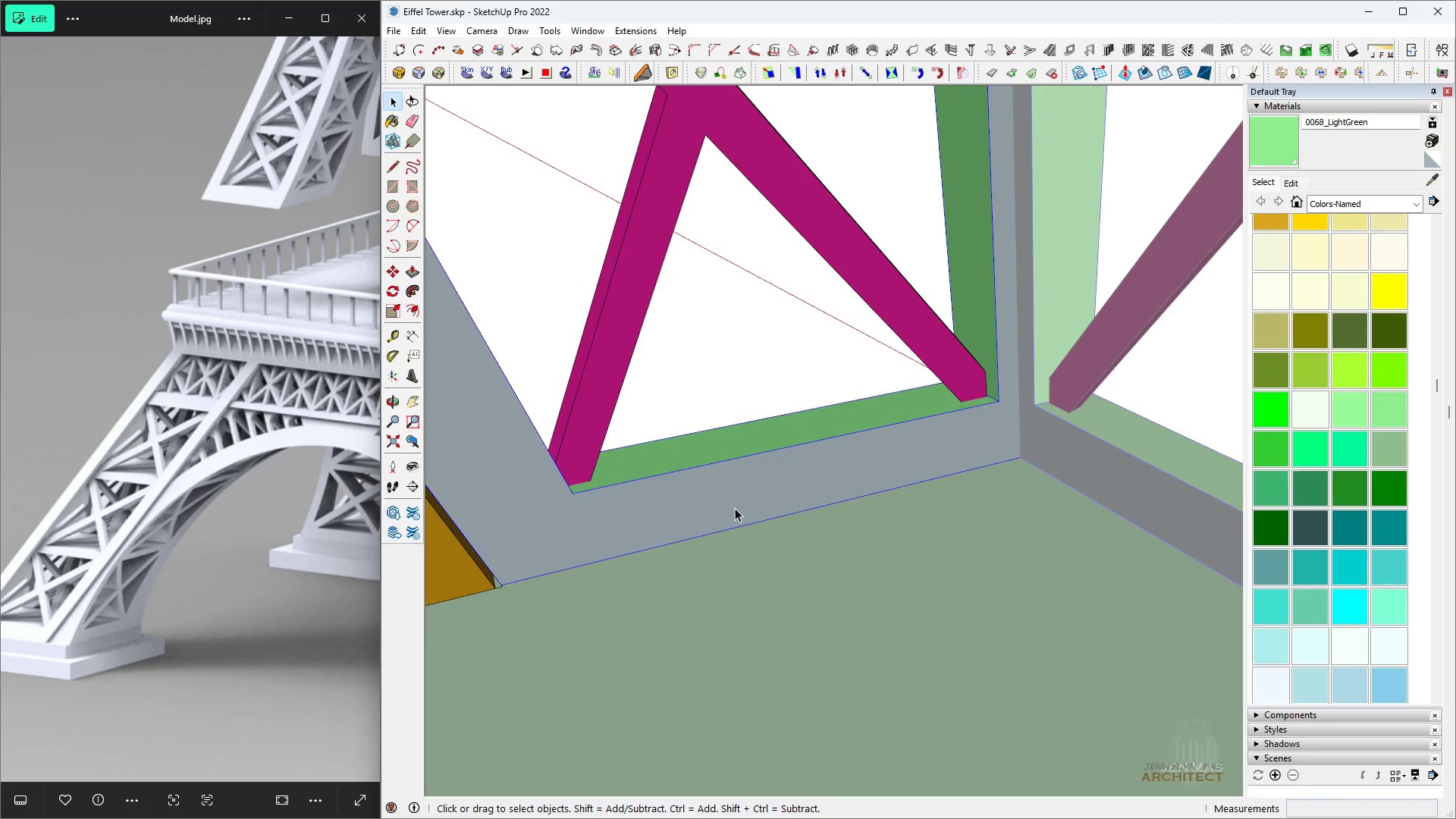 
triple_click([735, 508])
 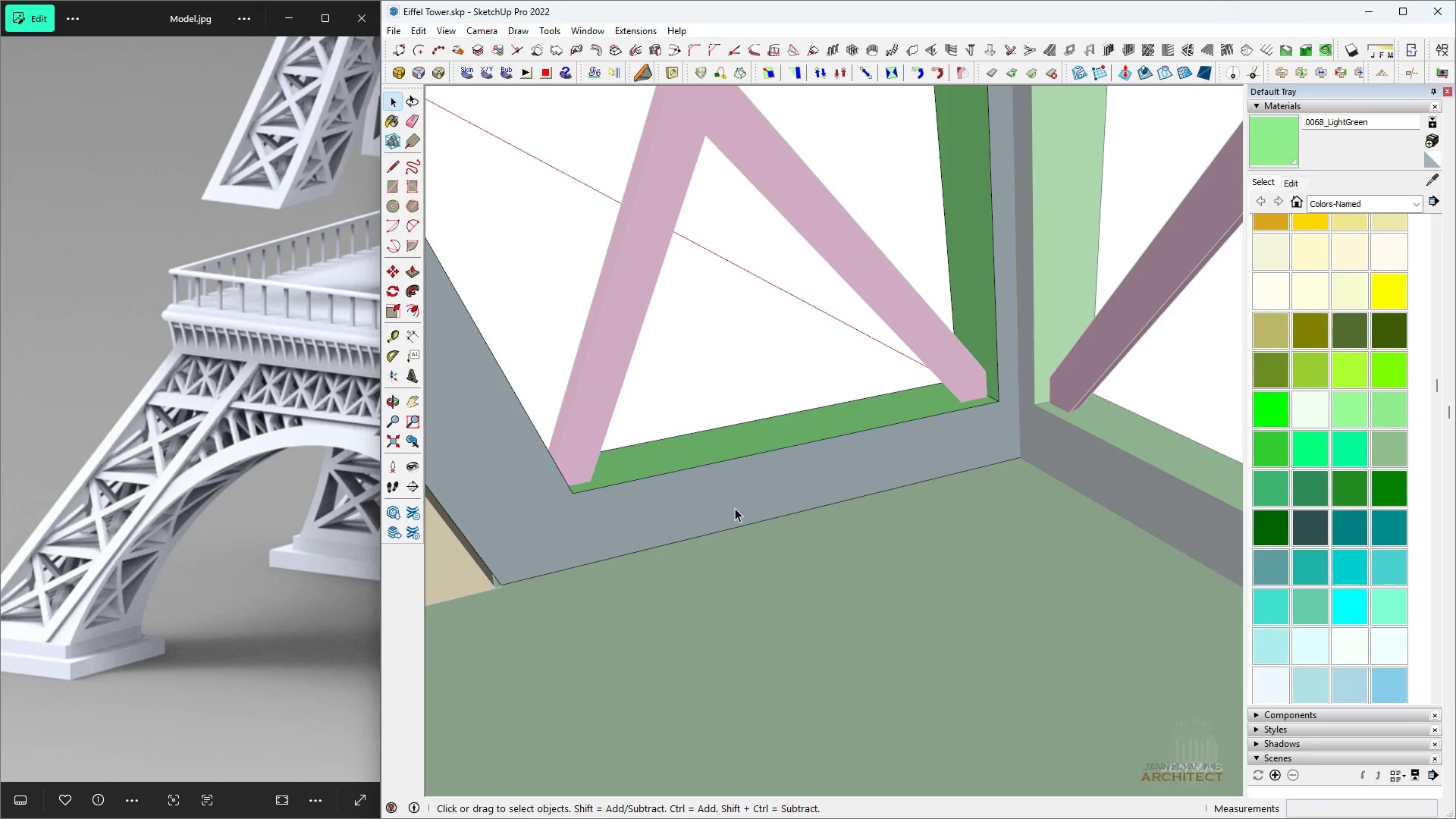 
triple_click([735, 508])
 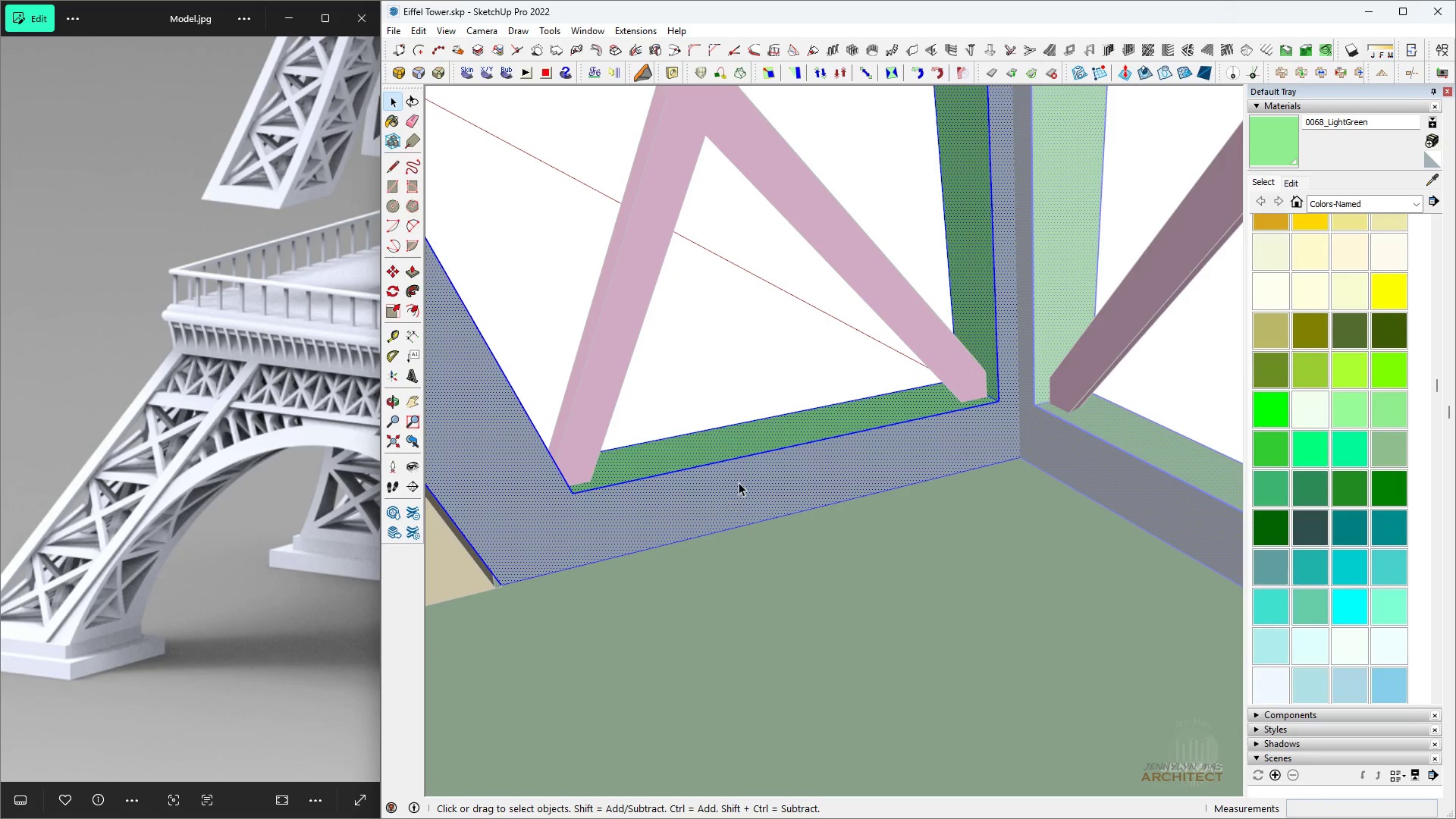 
triple_click([739, 482])
 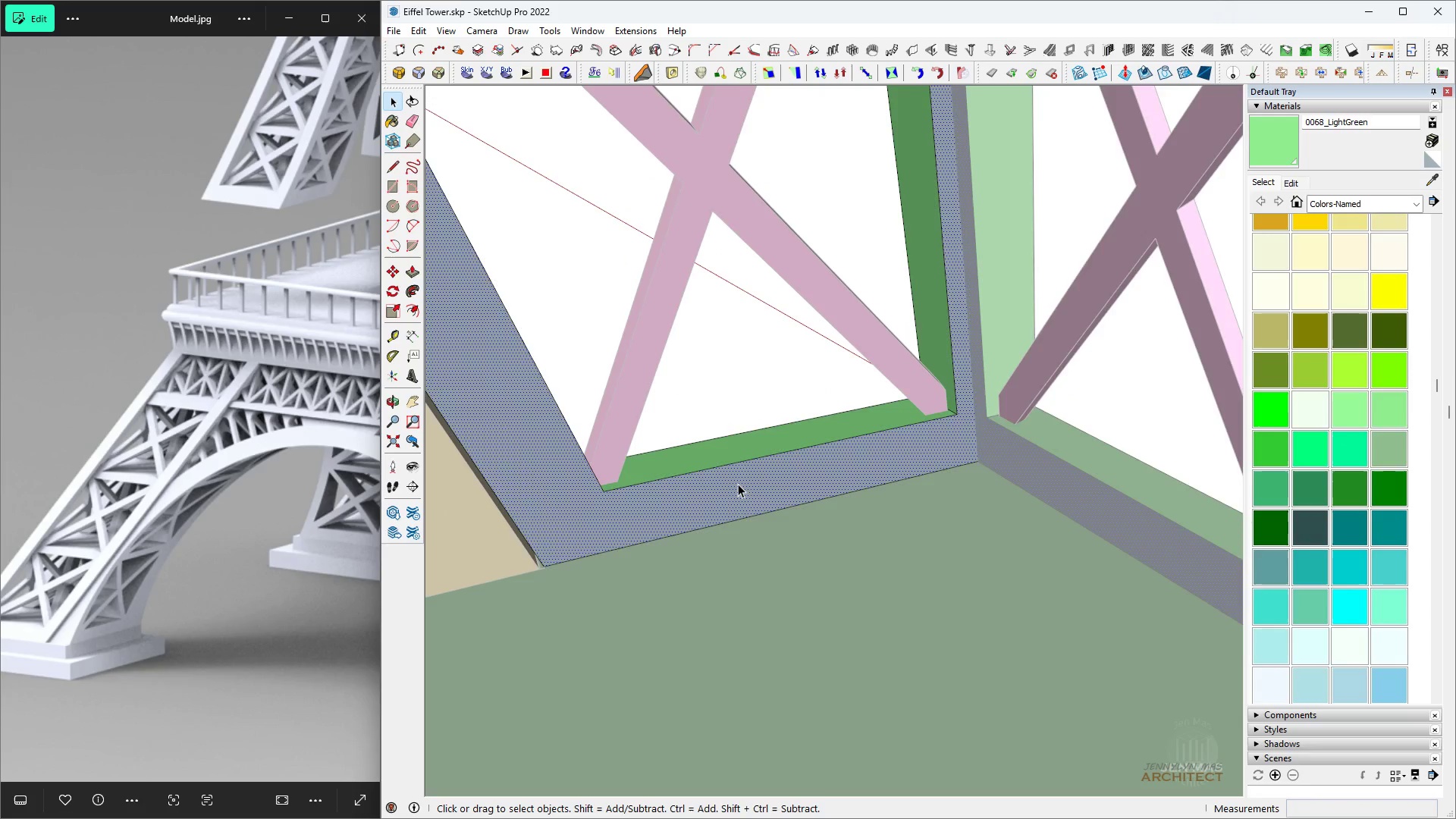 
scroll: coordinate [738, 484], scroll_direction: down, amount: 4.0
 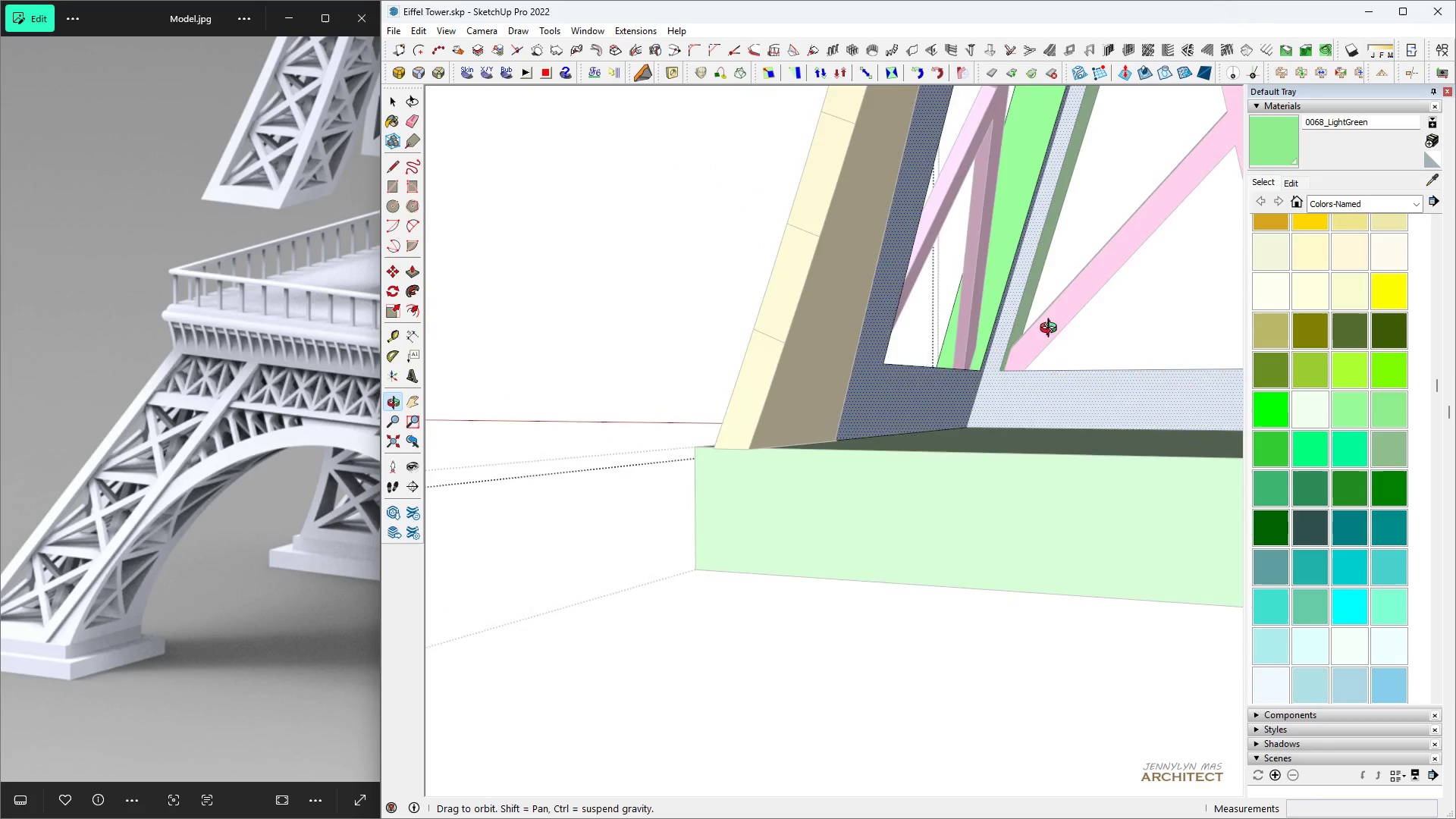 
key(Space)
 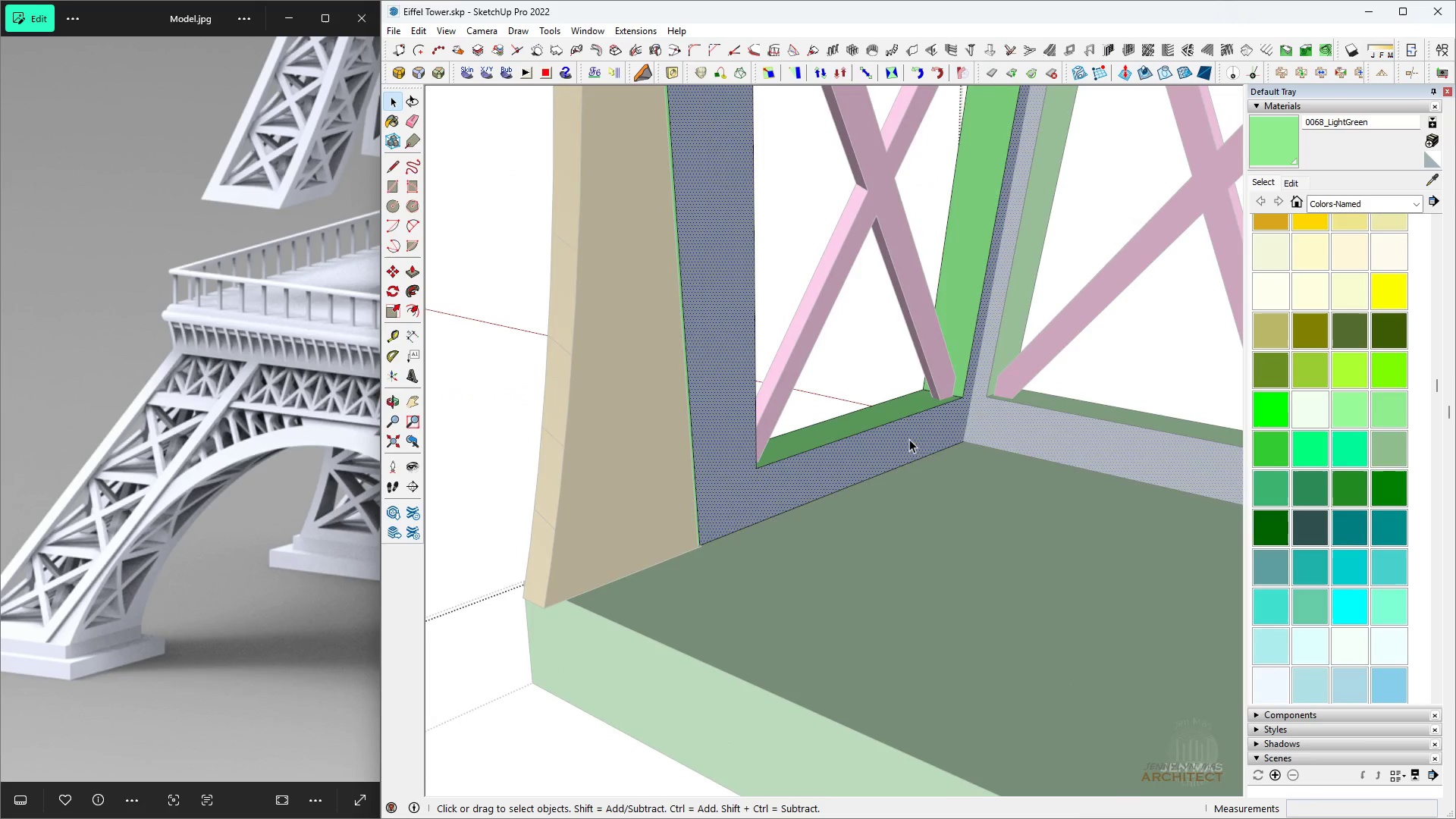 
left_click([909, 439])
 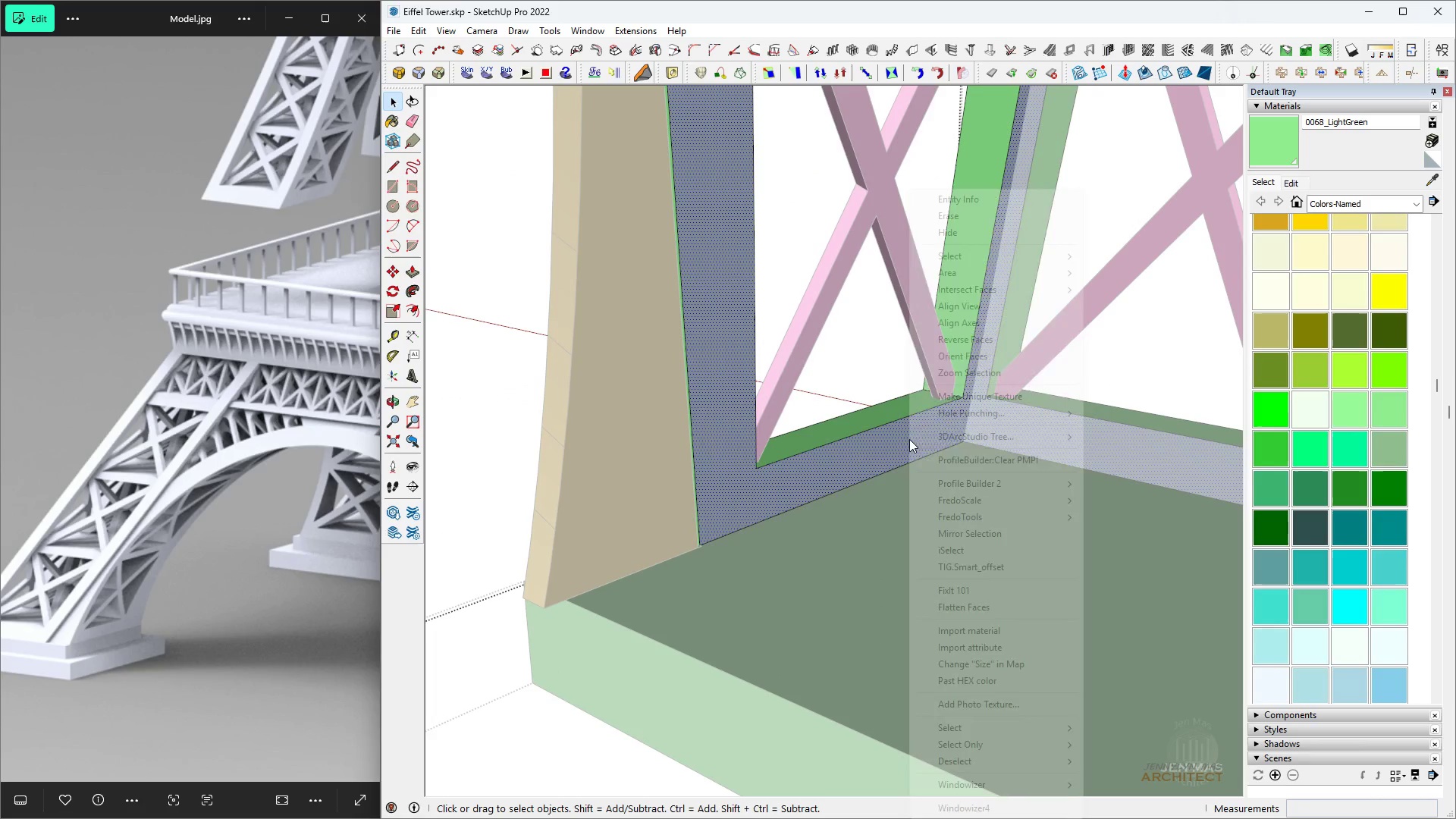 
right_click([909, 439])
 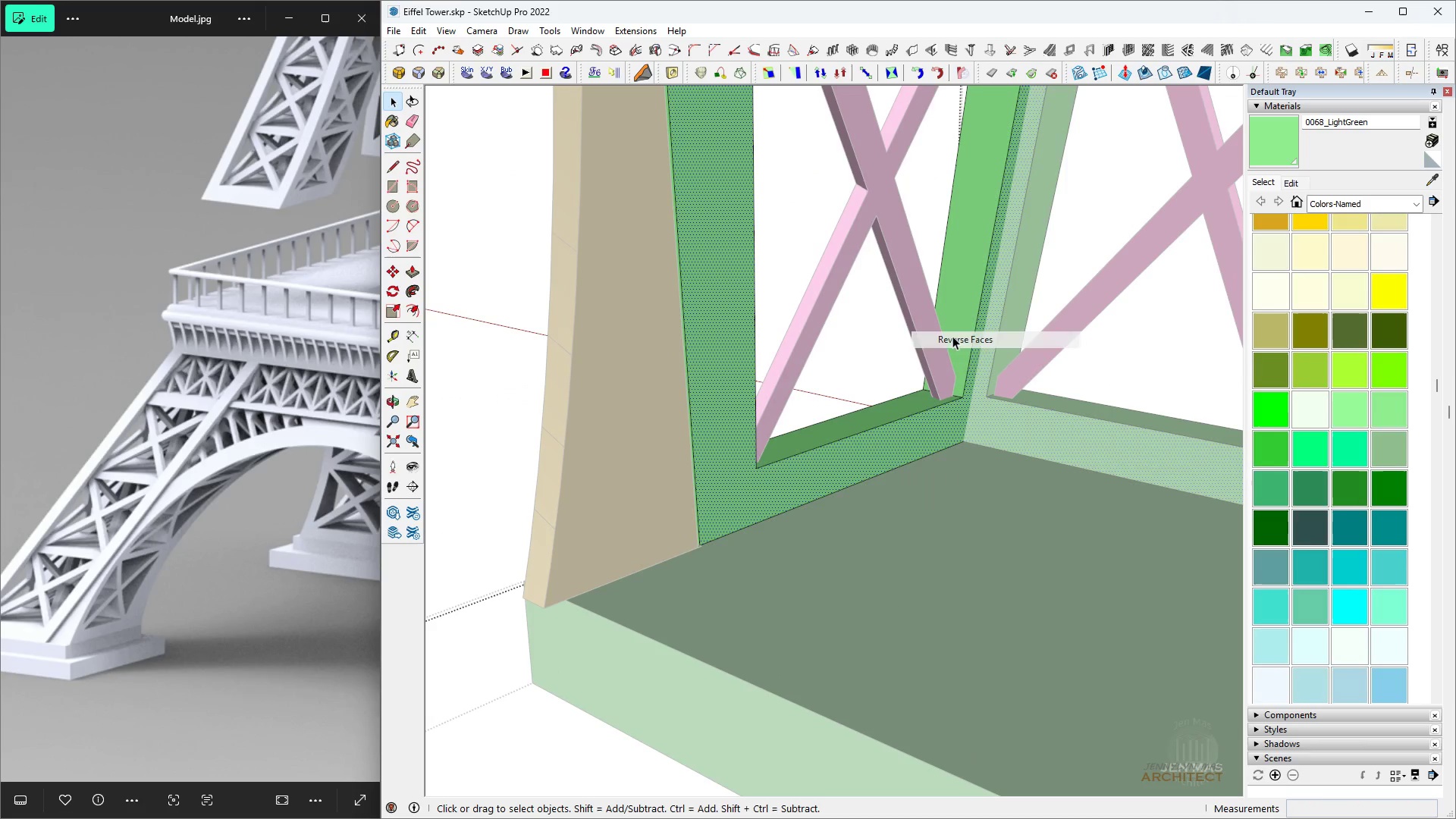 
type( )
key(Escape)
key(Escape)
key(Escape)
key(Escape)
key(Escape)
key(Escape)
type( yhhhhhhh )
 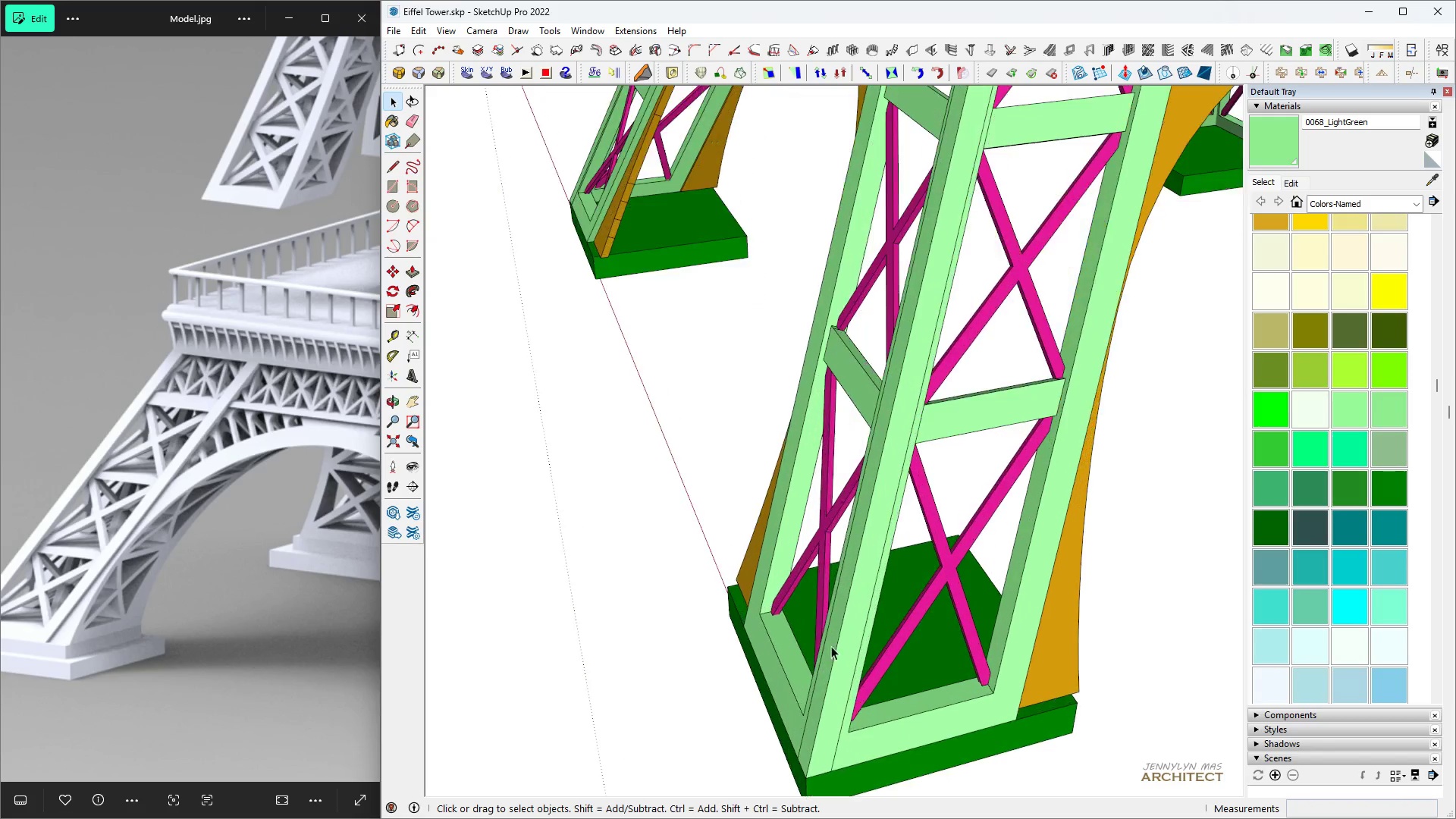 
scroll: coordinate [842, 425], scroll_direction: down, amount: 14.0
 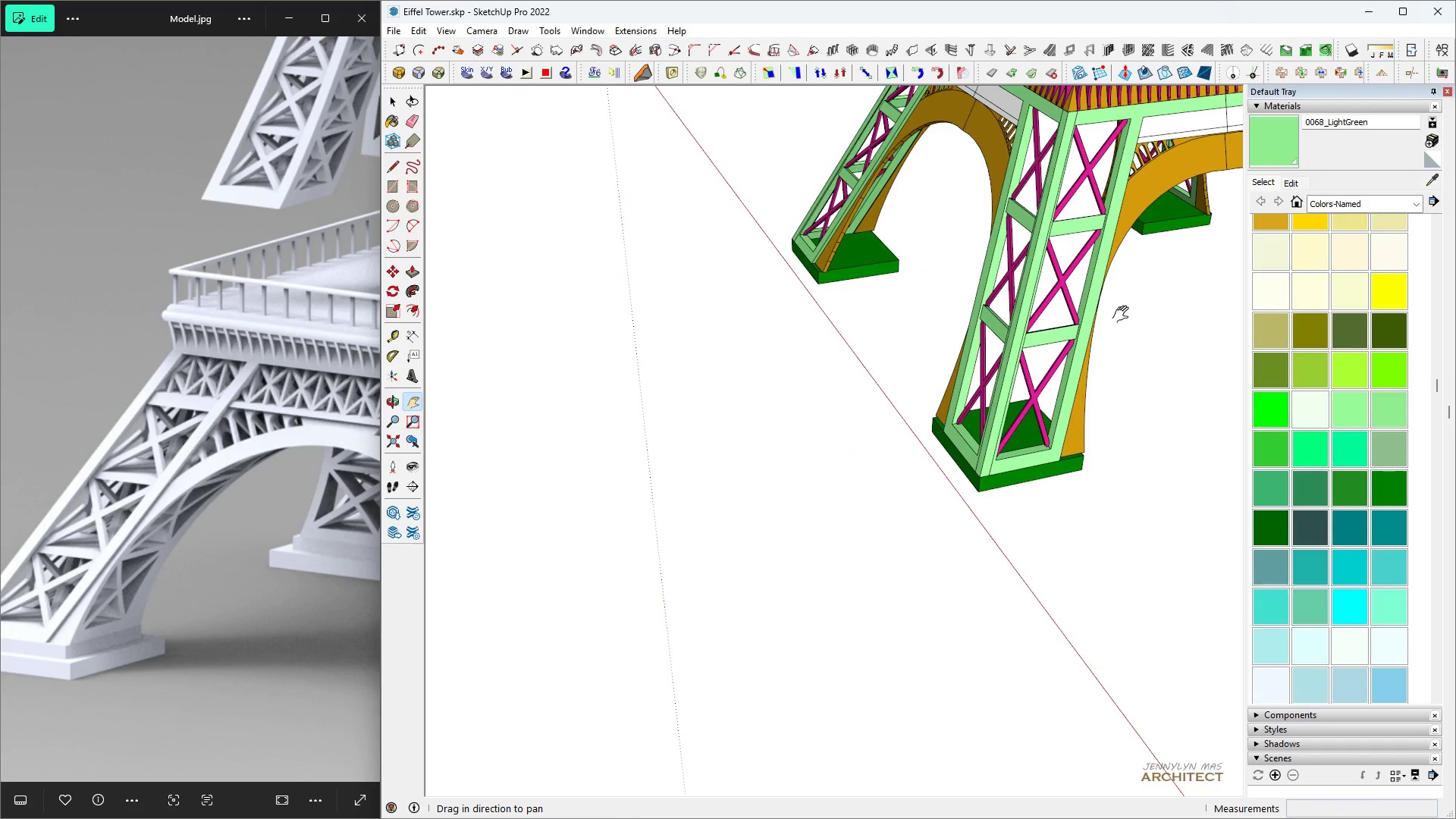 
scroll: coordinate [873, 602], scroll_direction: up, amount: 9.0
 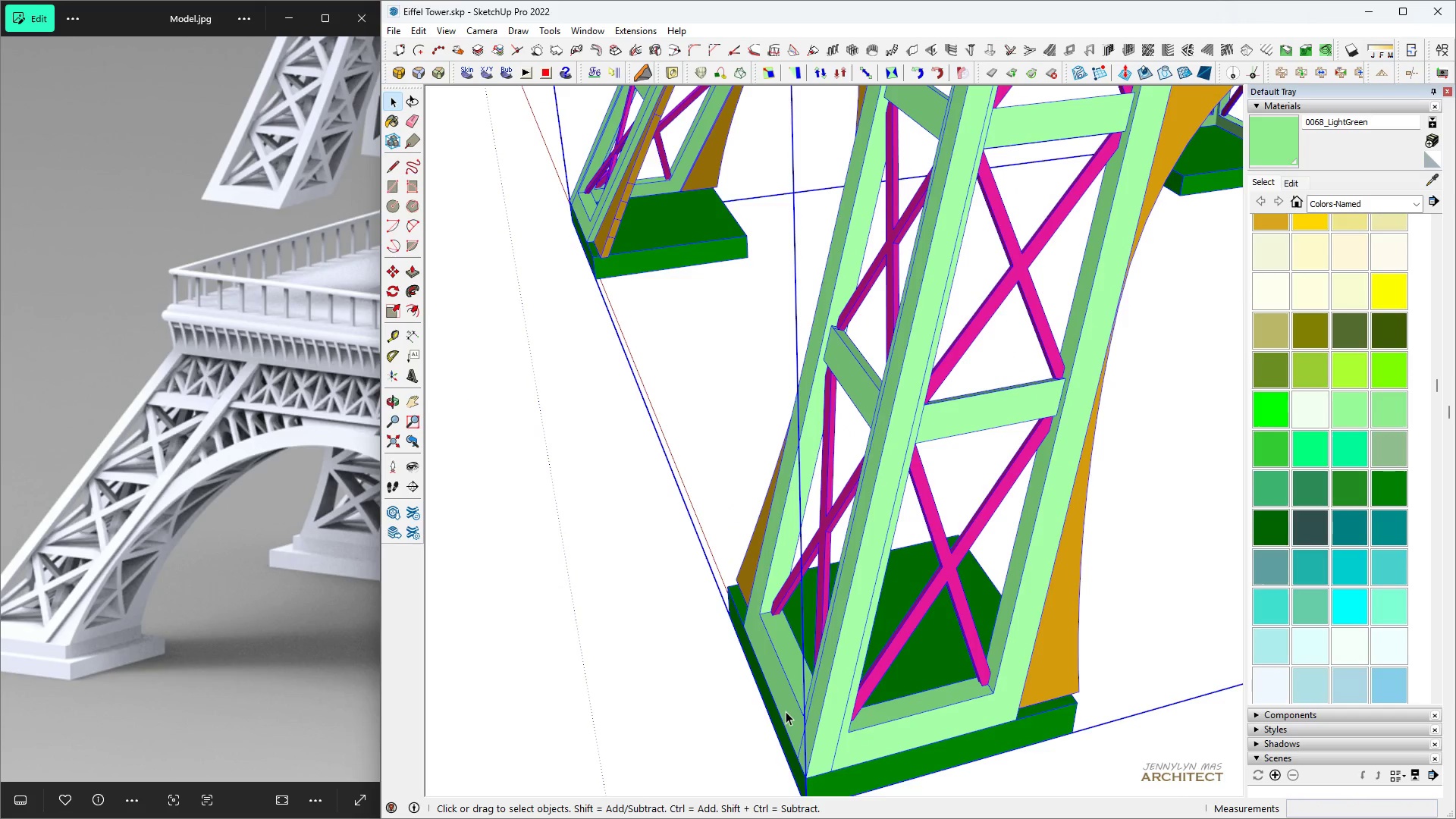 
double_click([786, 711])
 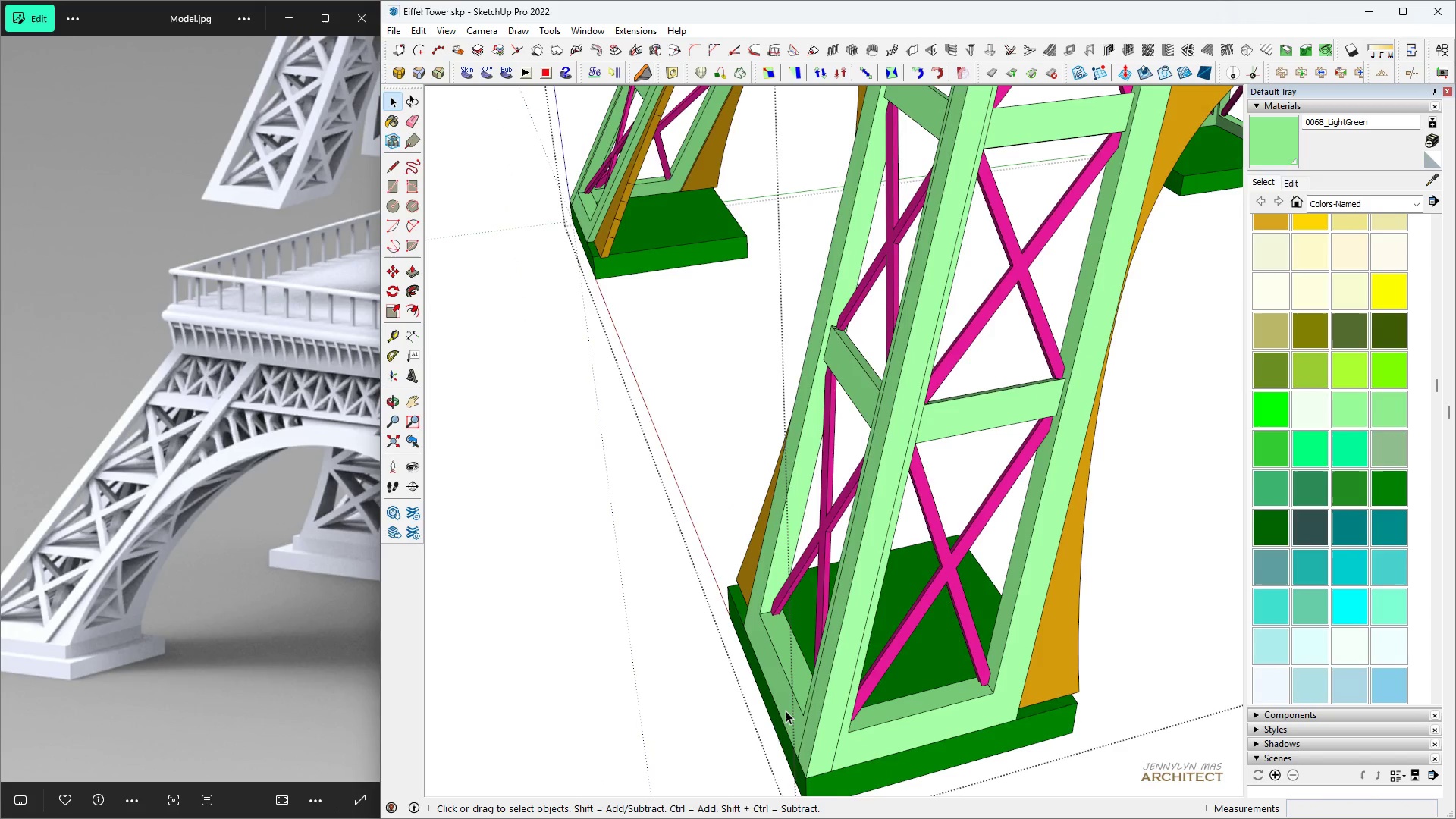 
triple_click([786, 711])
 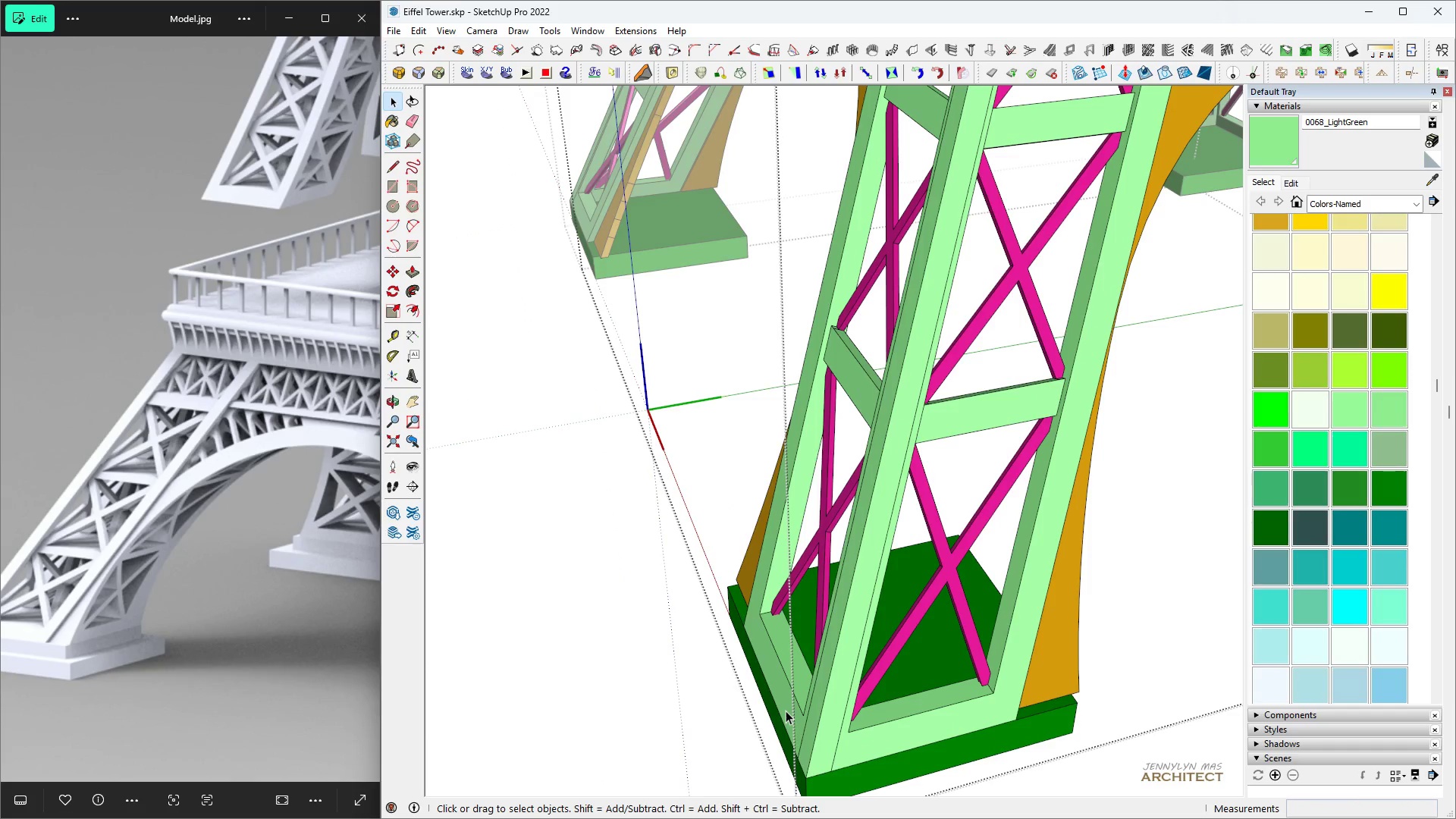 
triple_click([786, 711])
 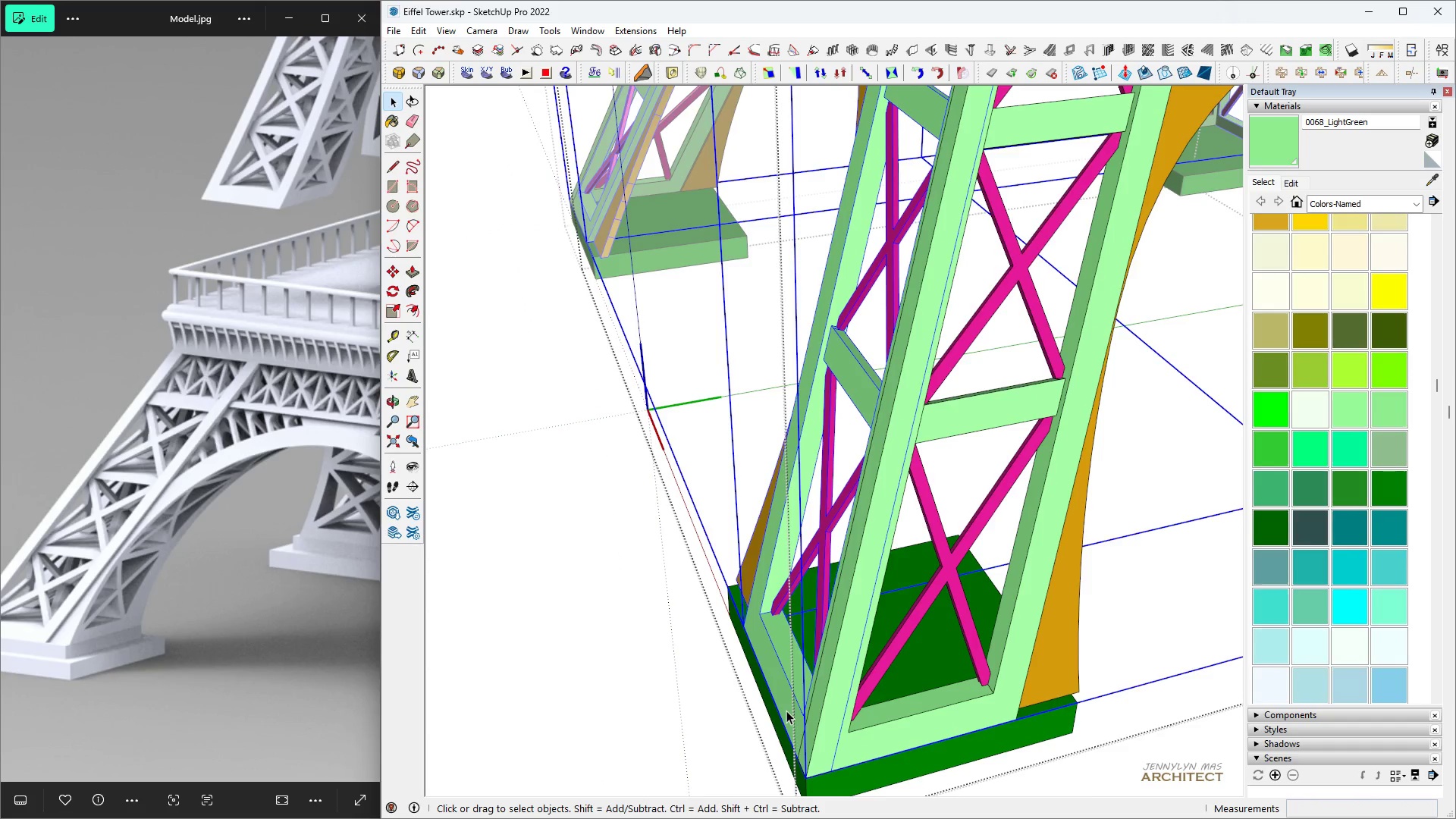 
double_click([786, 711])
 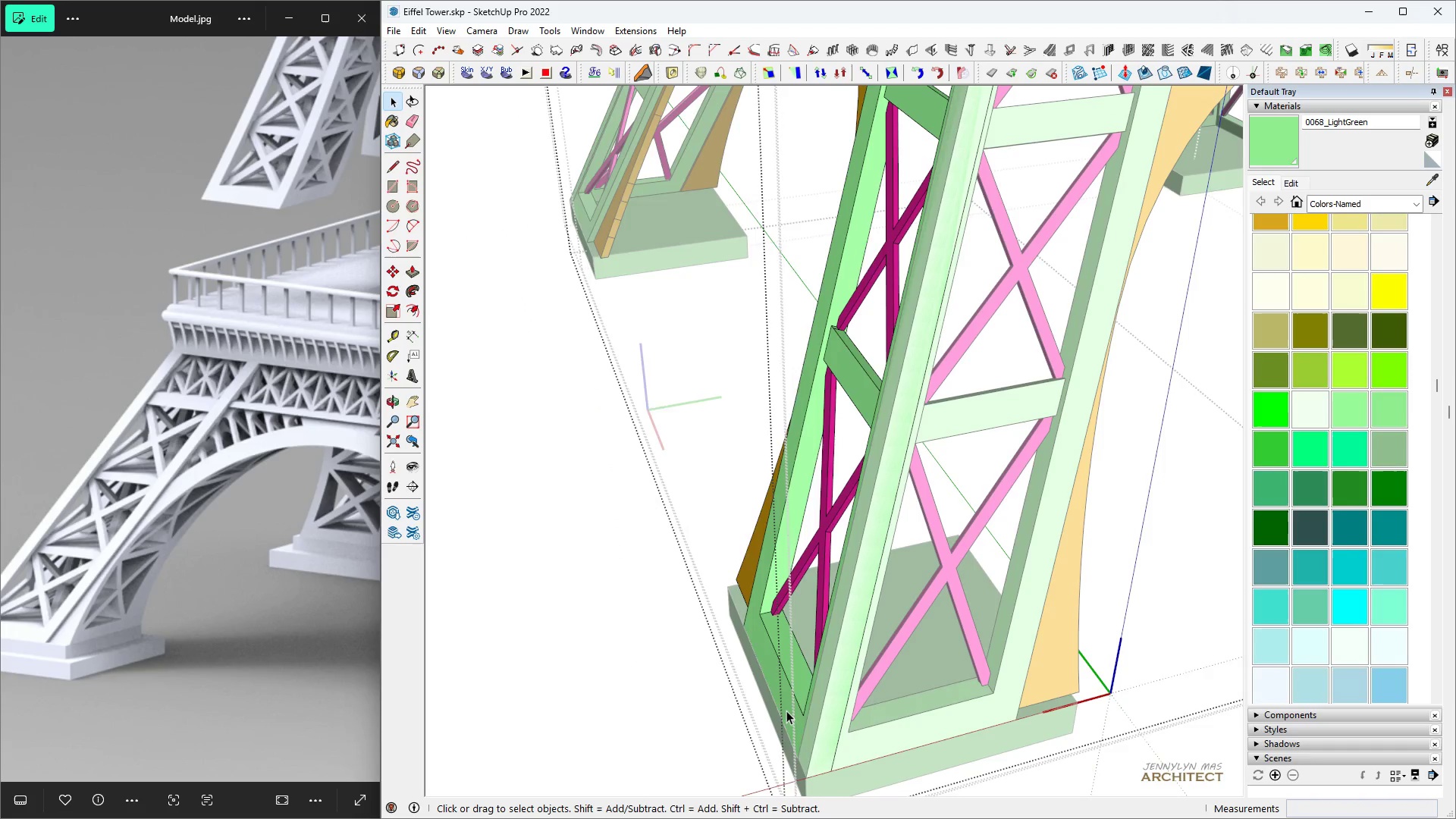 
left_click([786, 711])
 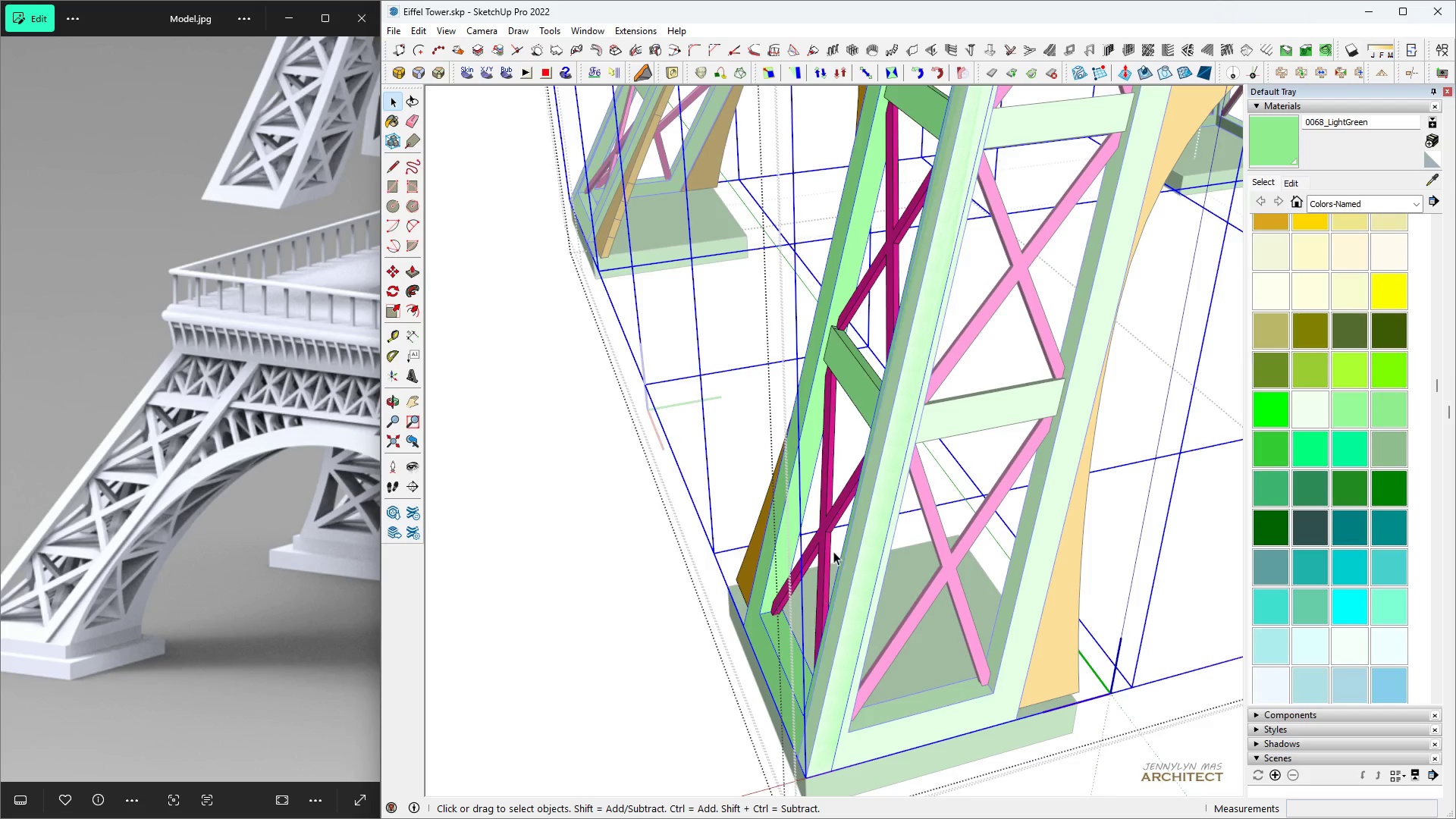 
scroll: coordinate [834, 559], scroll_direction: down, amount: 6.0
 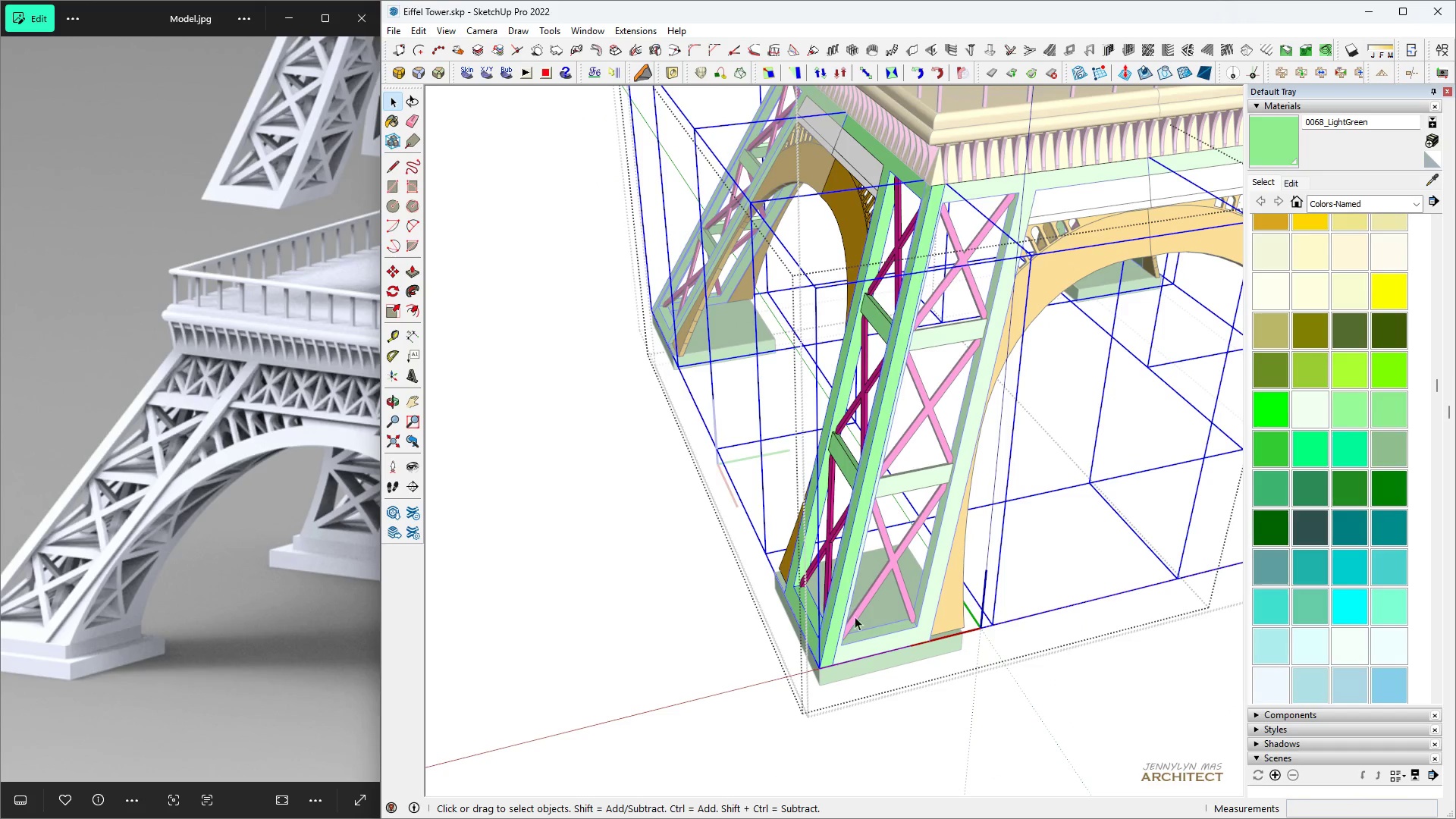 
key(Escape)
 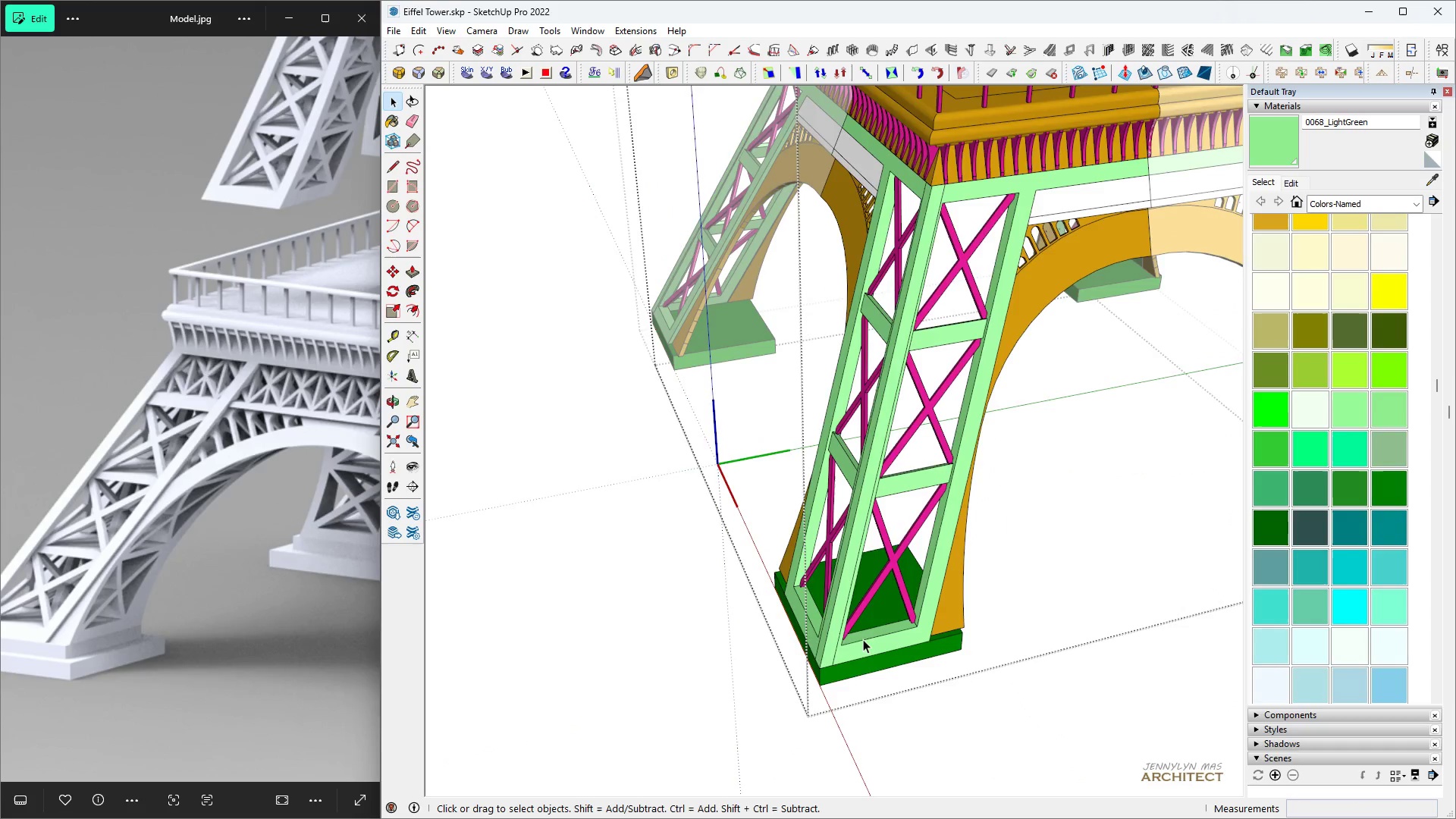 
scroll: coordinate [861, 642], scroll_direction: up, amount: 4.0
 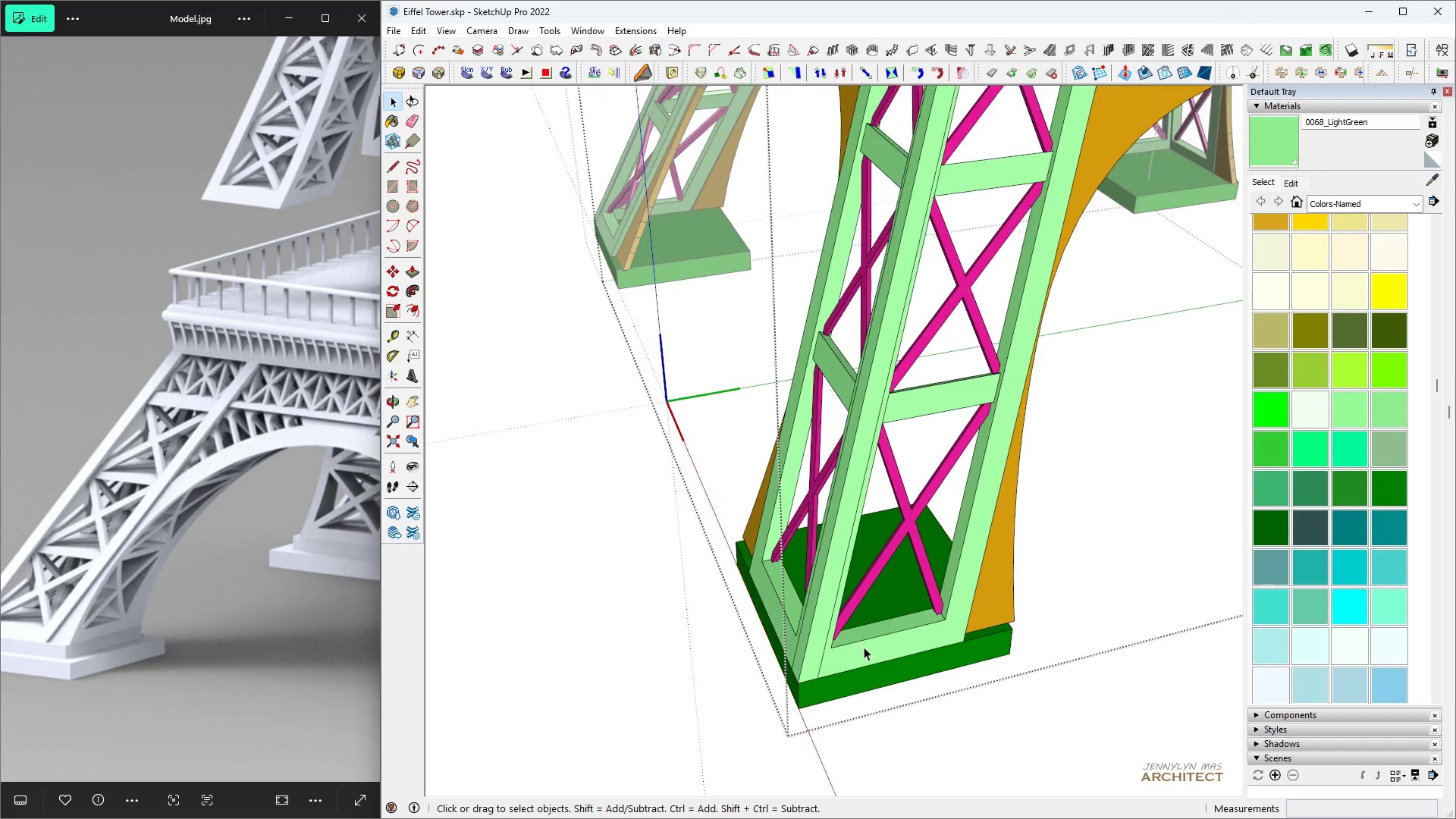 
left_click([864, 647])
 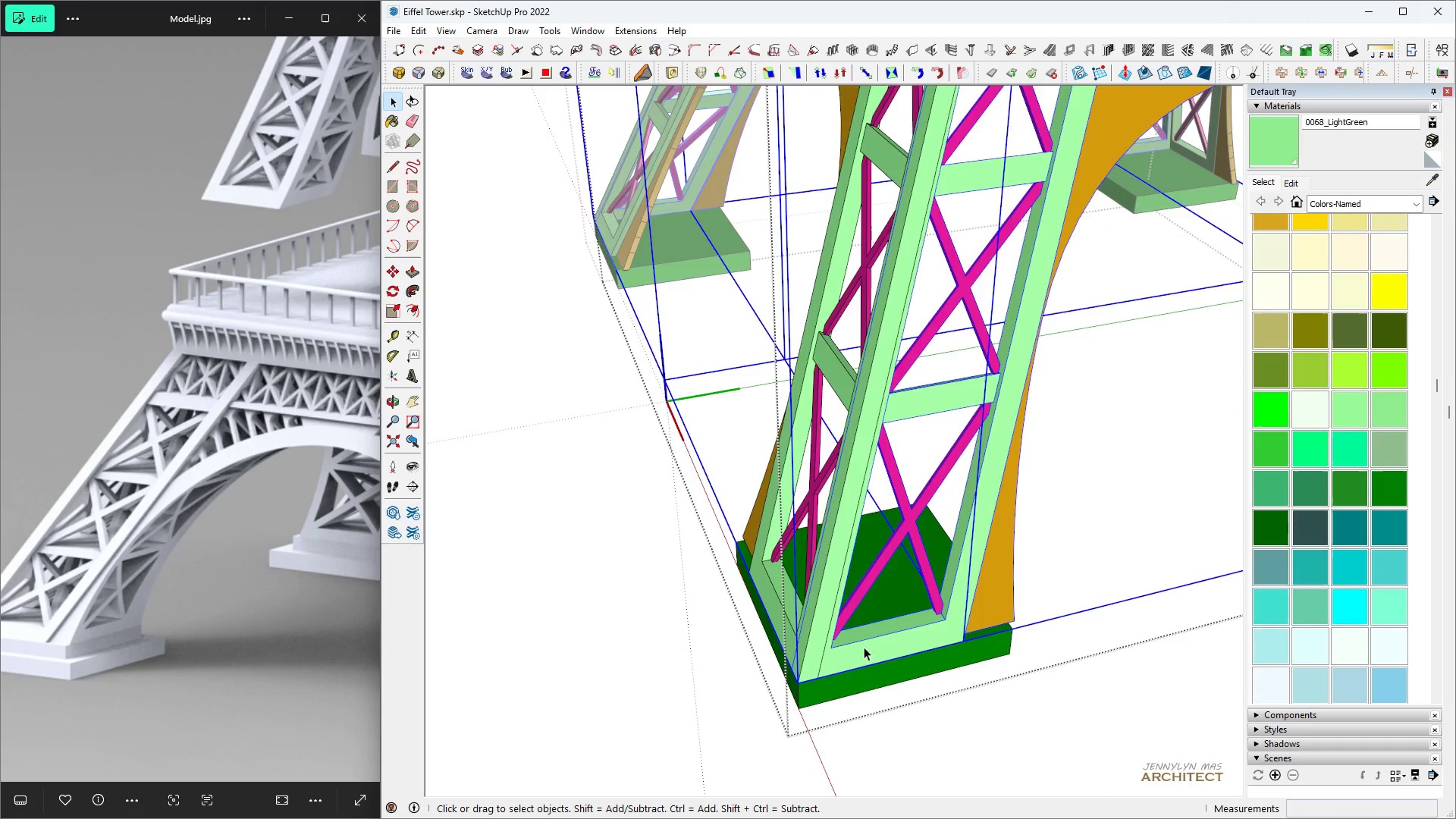 
scroll: coordinate [874, 646], scroll_direction: down, amount: 6.0
 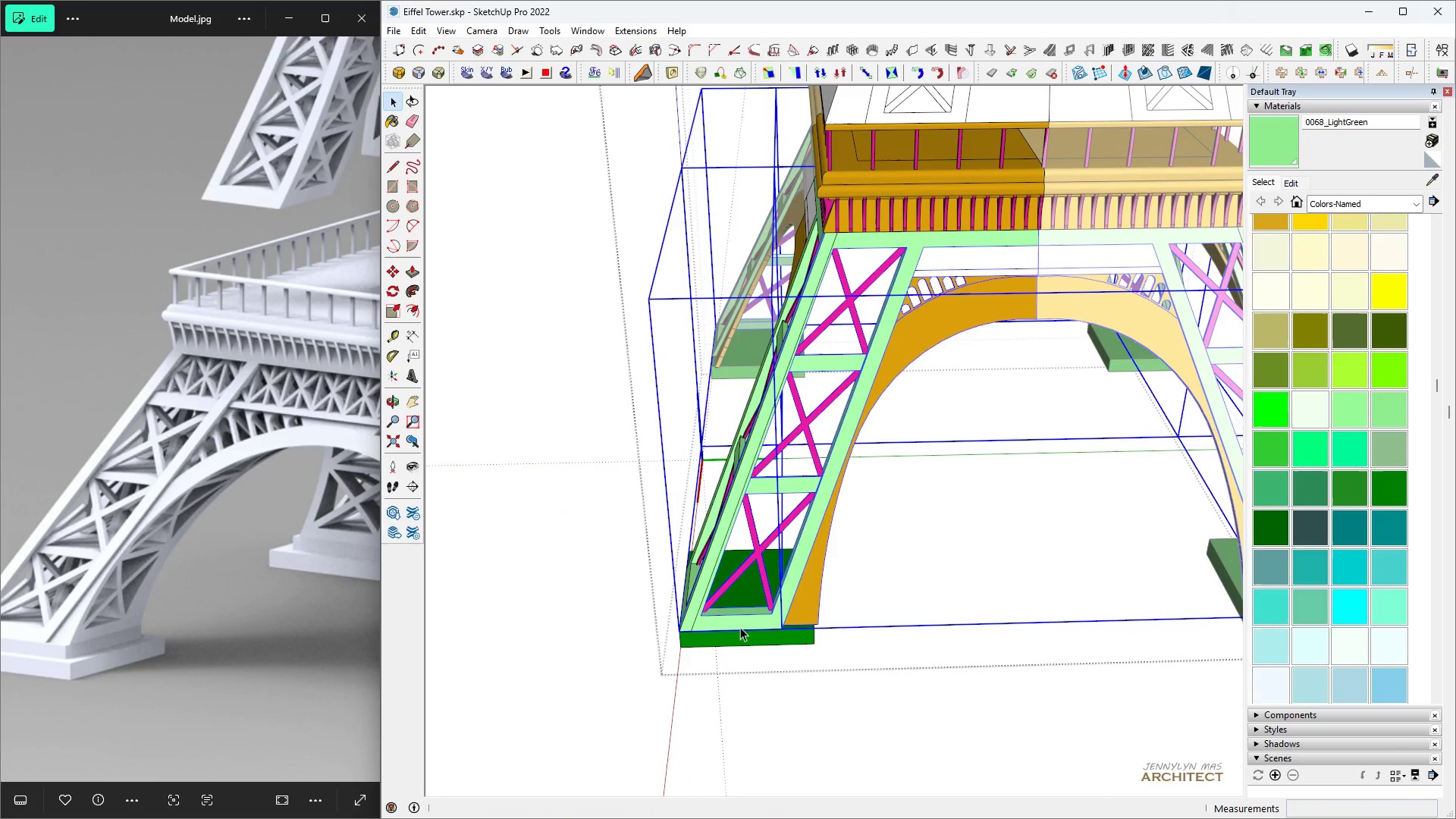 
type( hh m)
 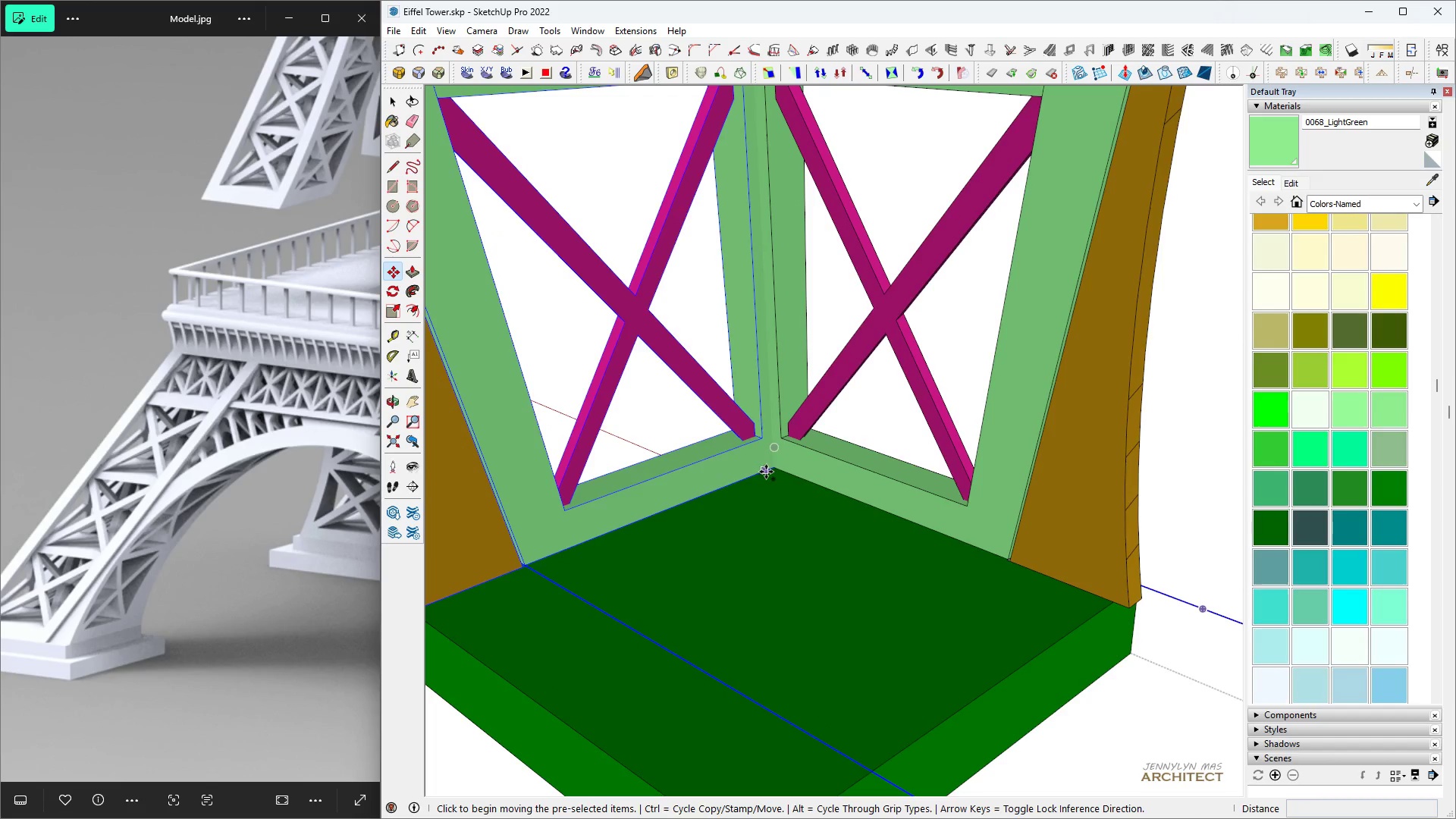 
scroll: coordinate [721, 503], scroll_direction: up, amount: 14.0
 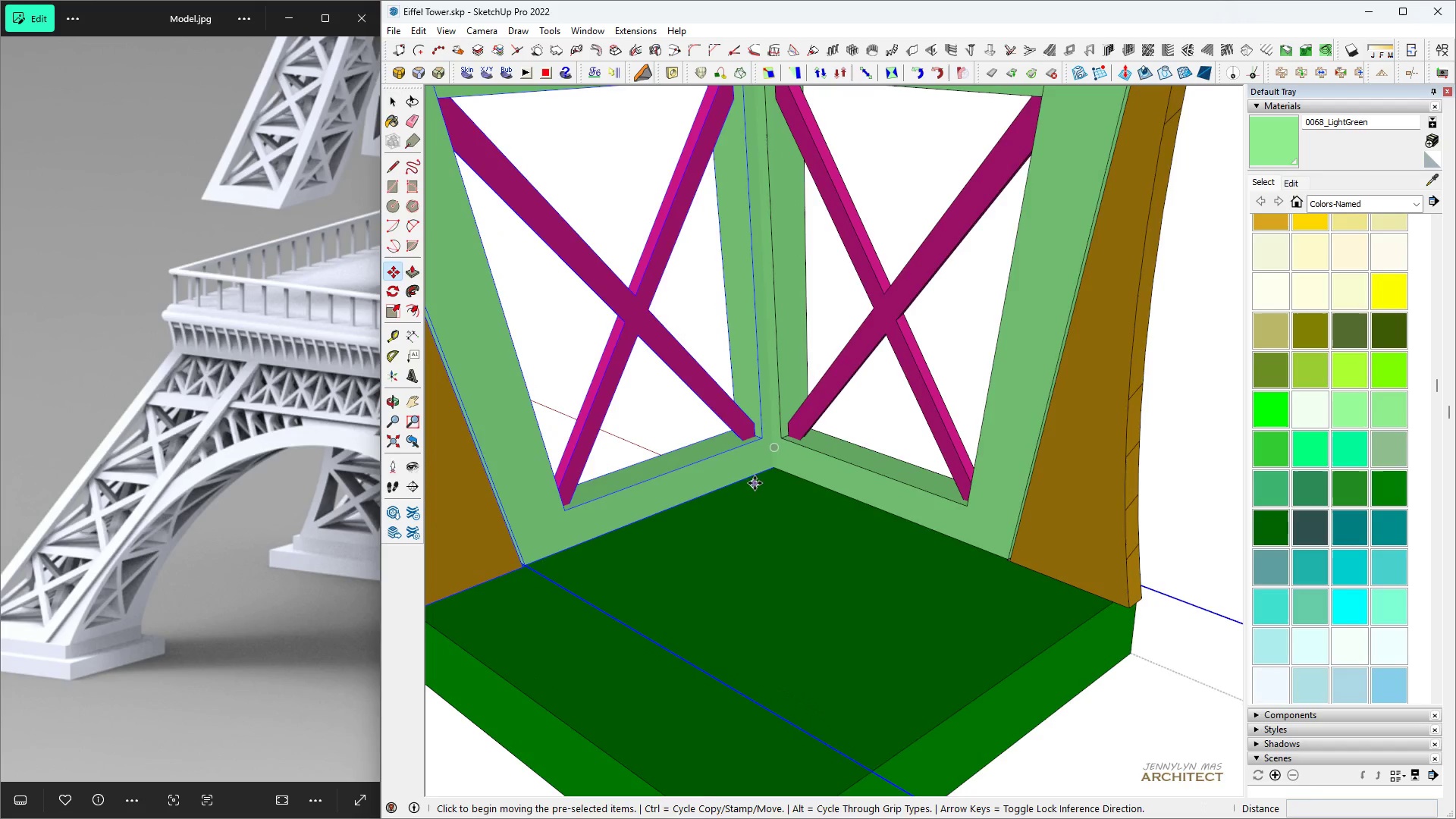 
key(Control+ControlLeft)
 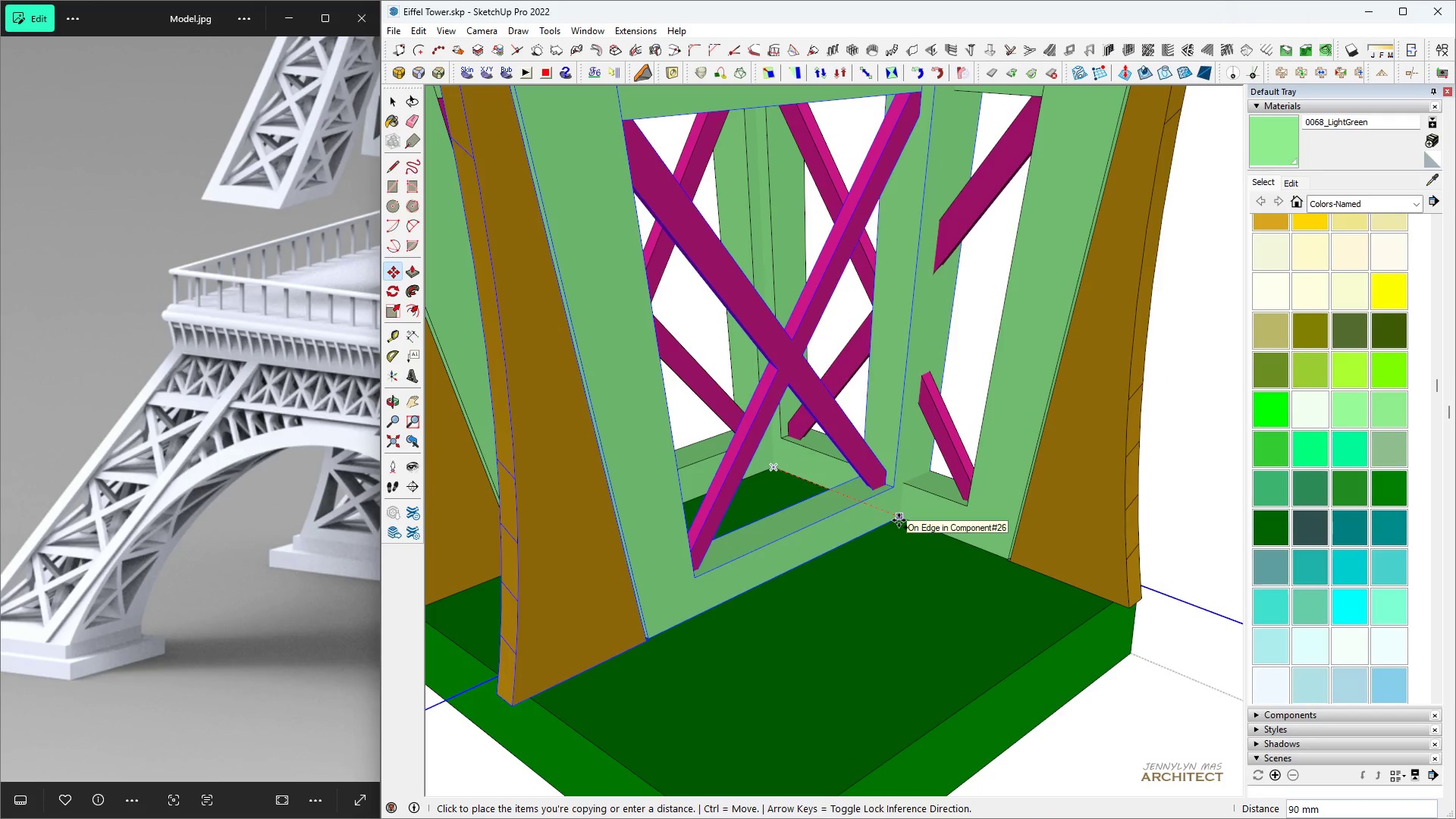 
hold_key(key=ShiftLeft, duration=1.44)
 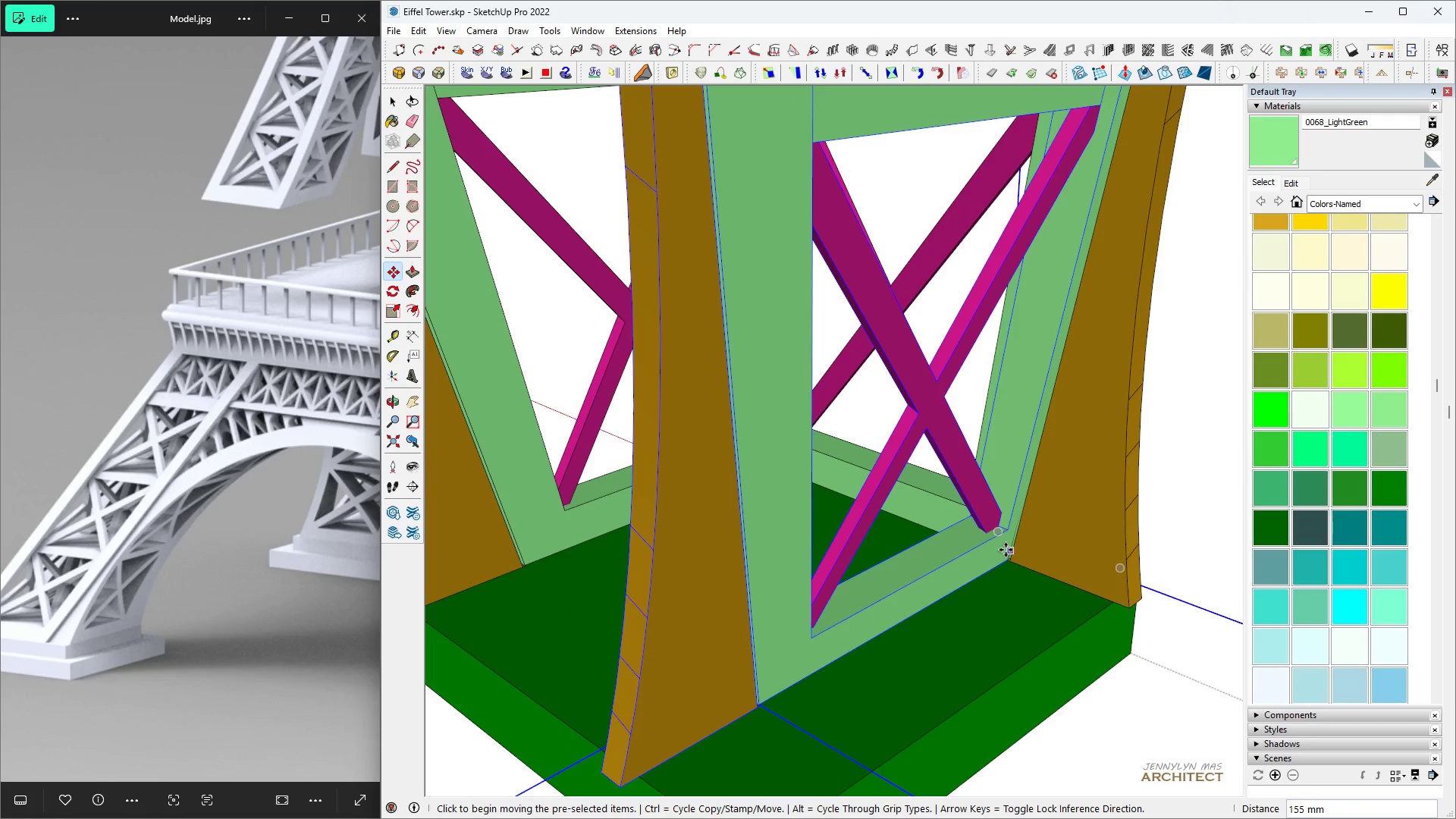 
type( hhhhhhhhhh )
 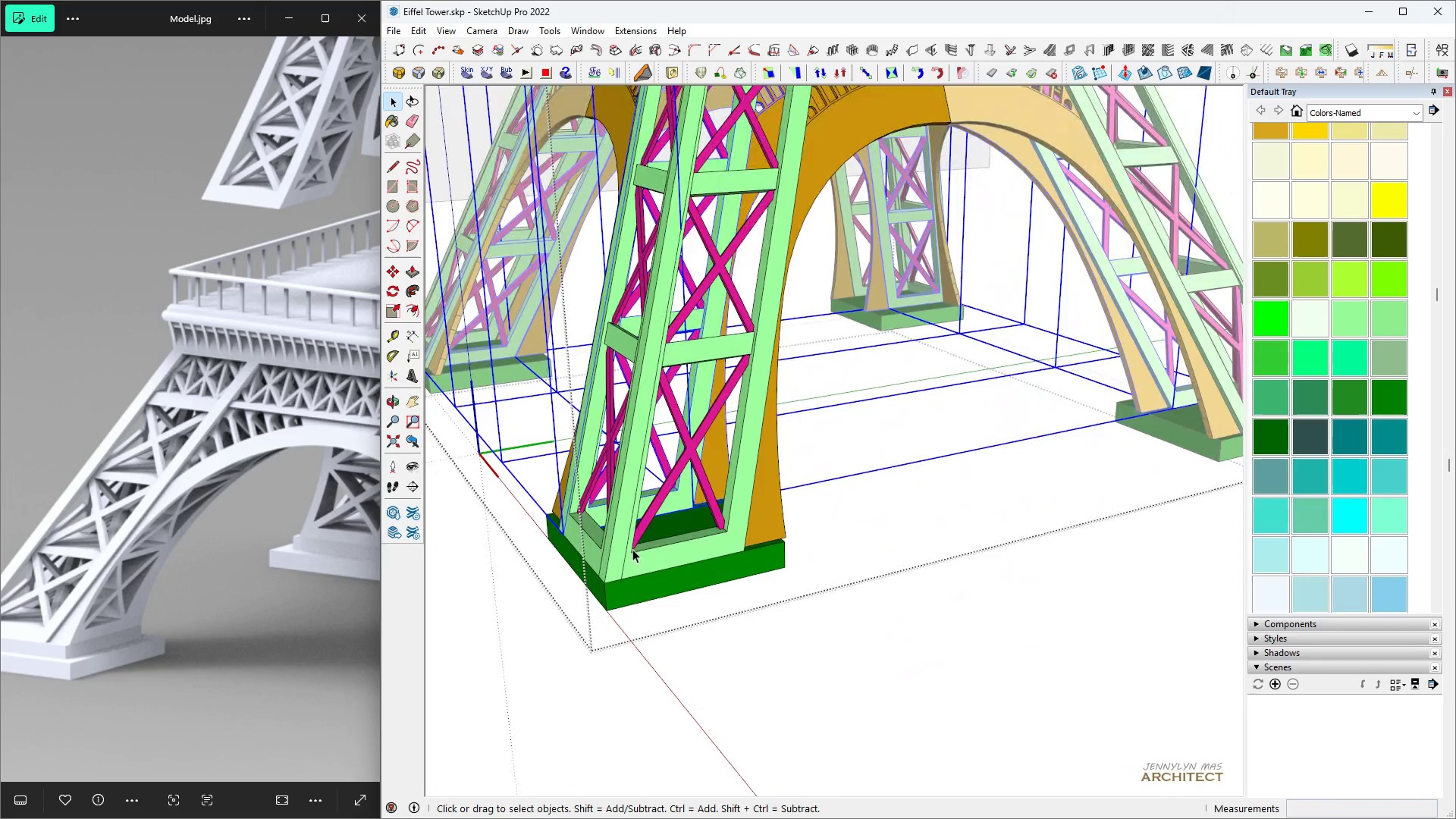 
scroll: coordinate [822, 493], scroll_direction: down, amount: 9.0
 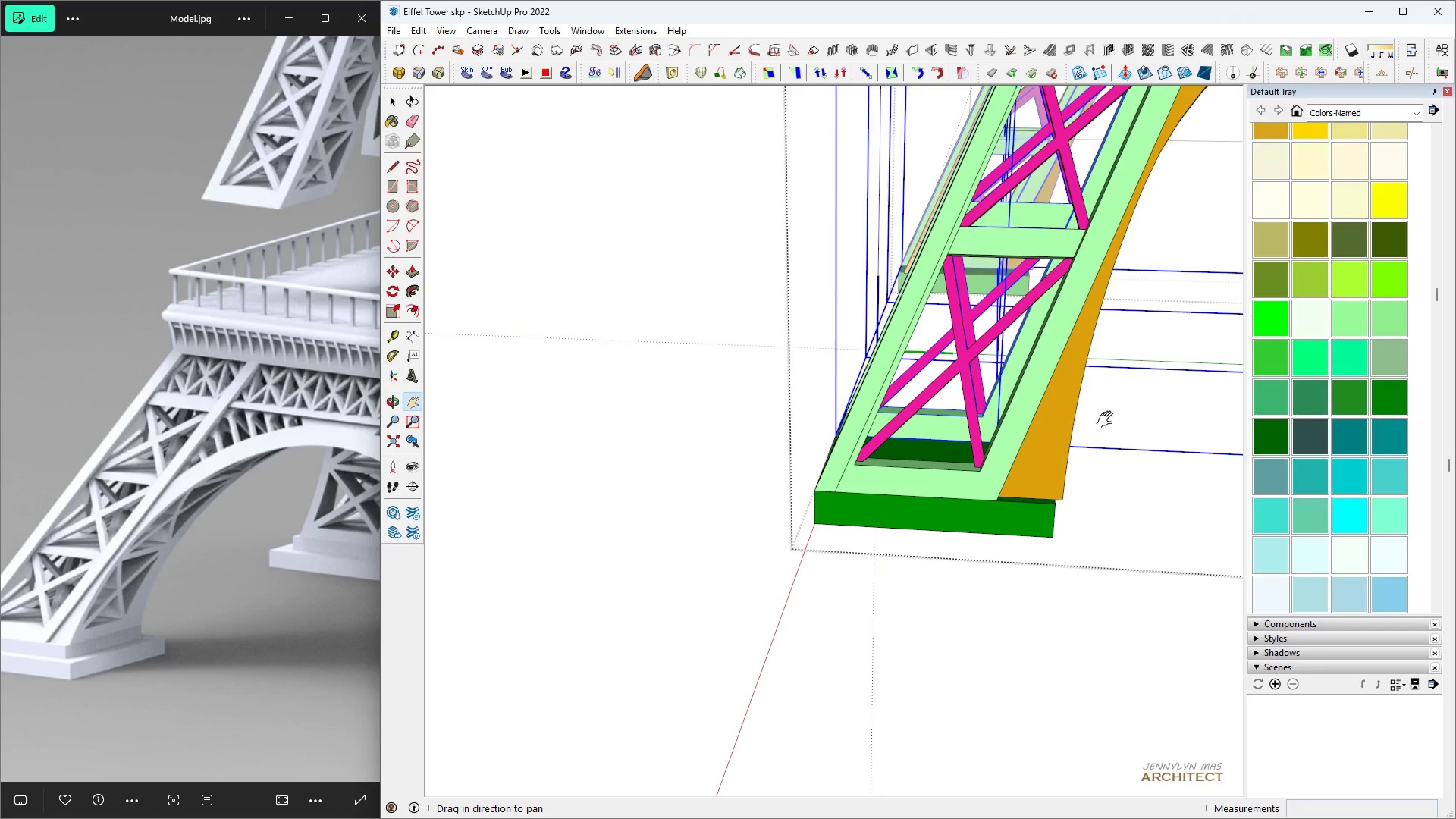 
scroll: coordinate [949, 386], scroll_direction: none, amount: 0.0
 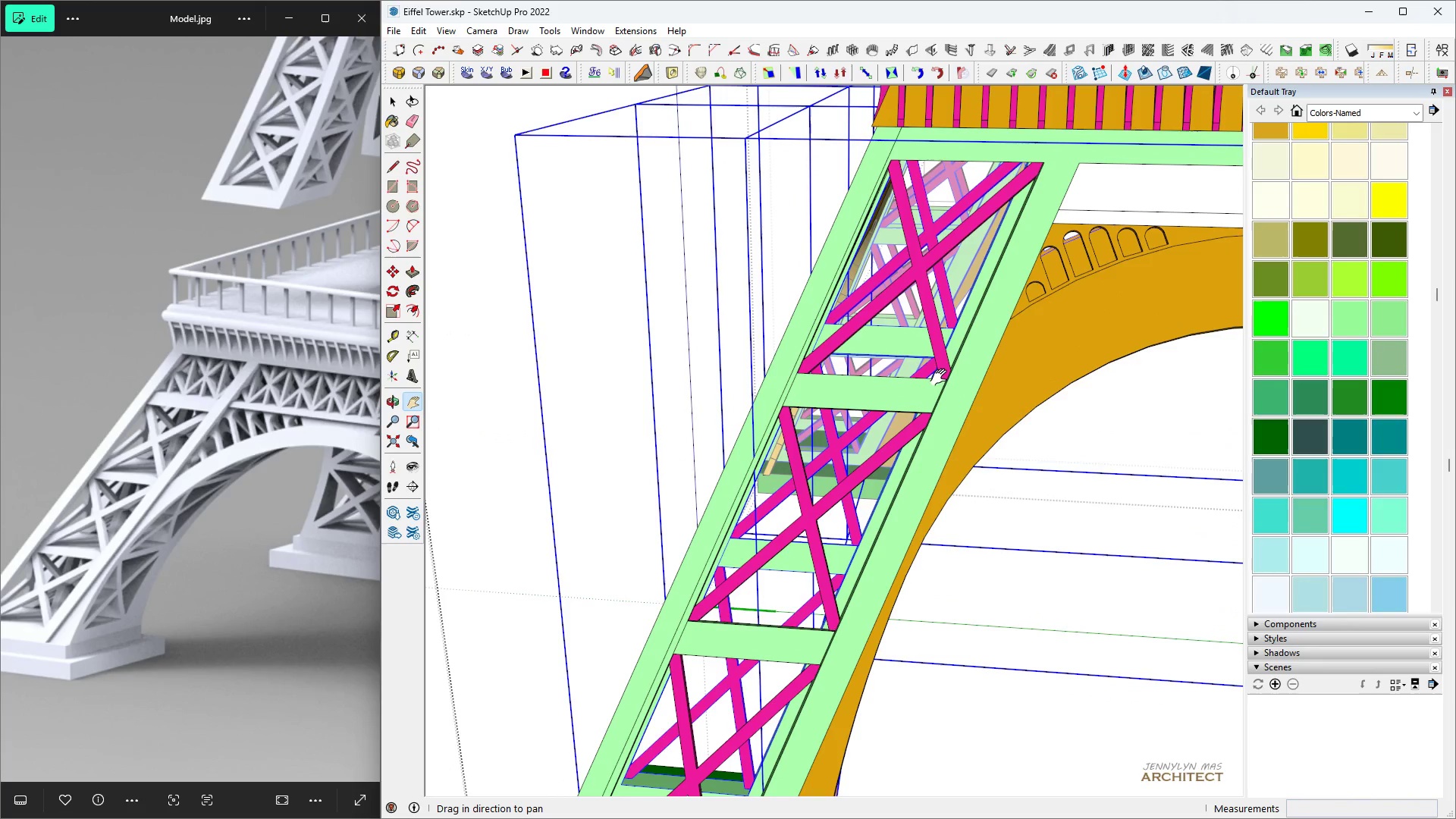 
scroll: coordinate [938, 403], scroll_direction: down, amount: 7.0
 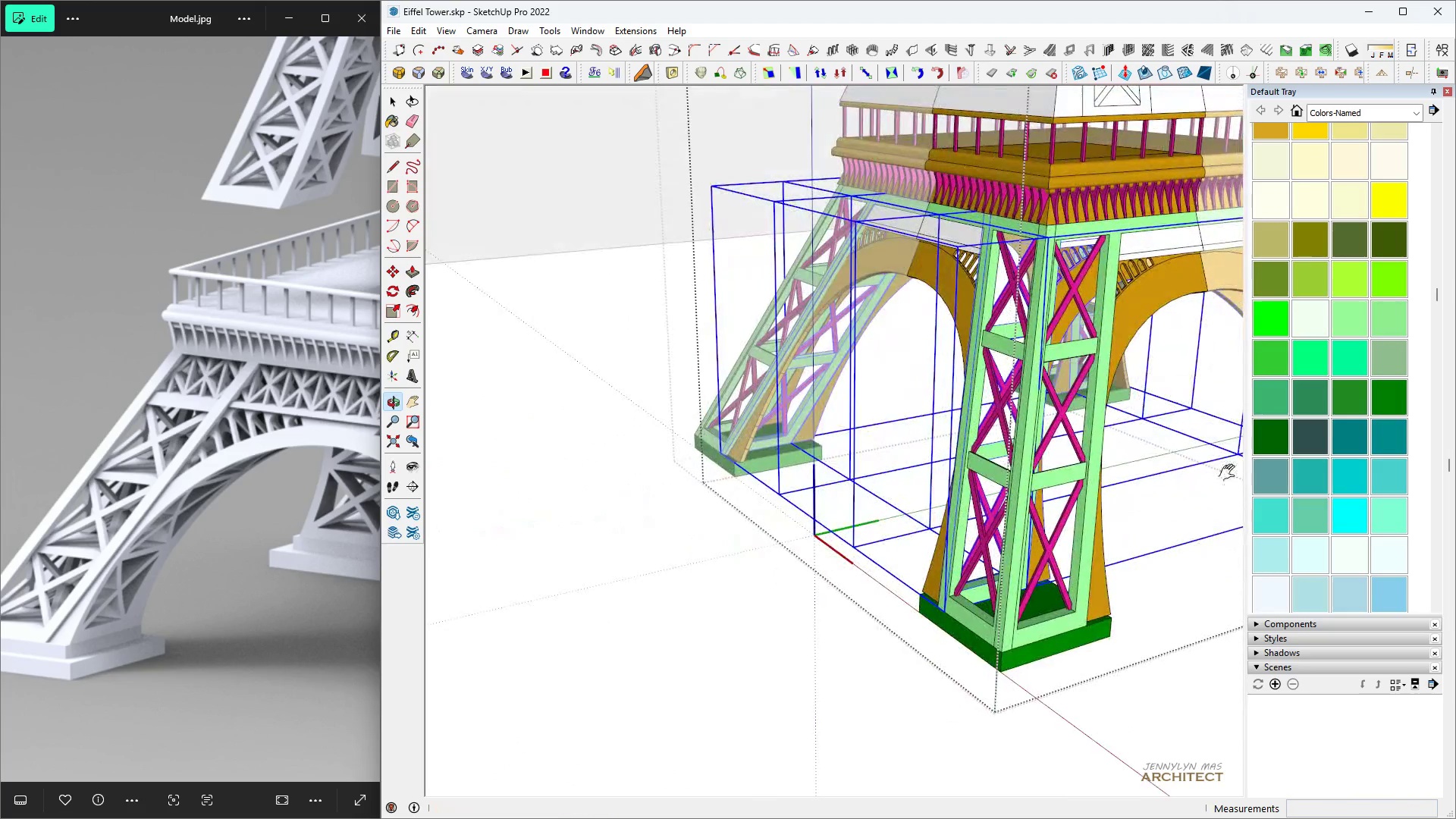 
scroll: coordinate [705, 569], scroll_direction: up, amount: 3.0
 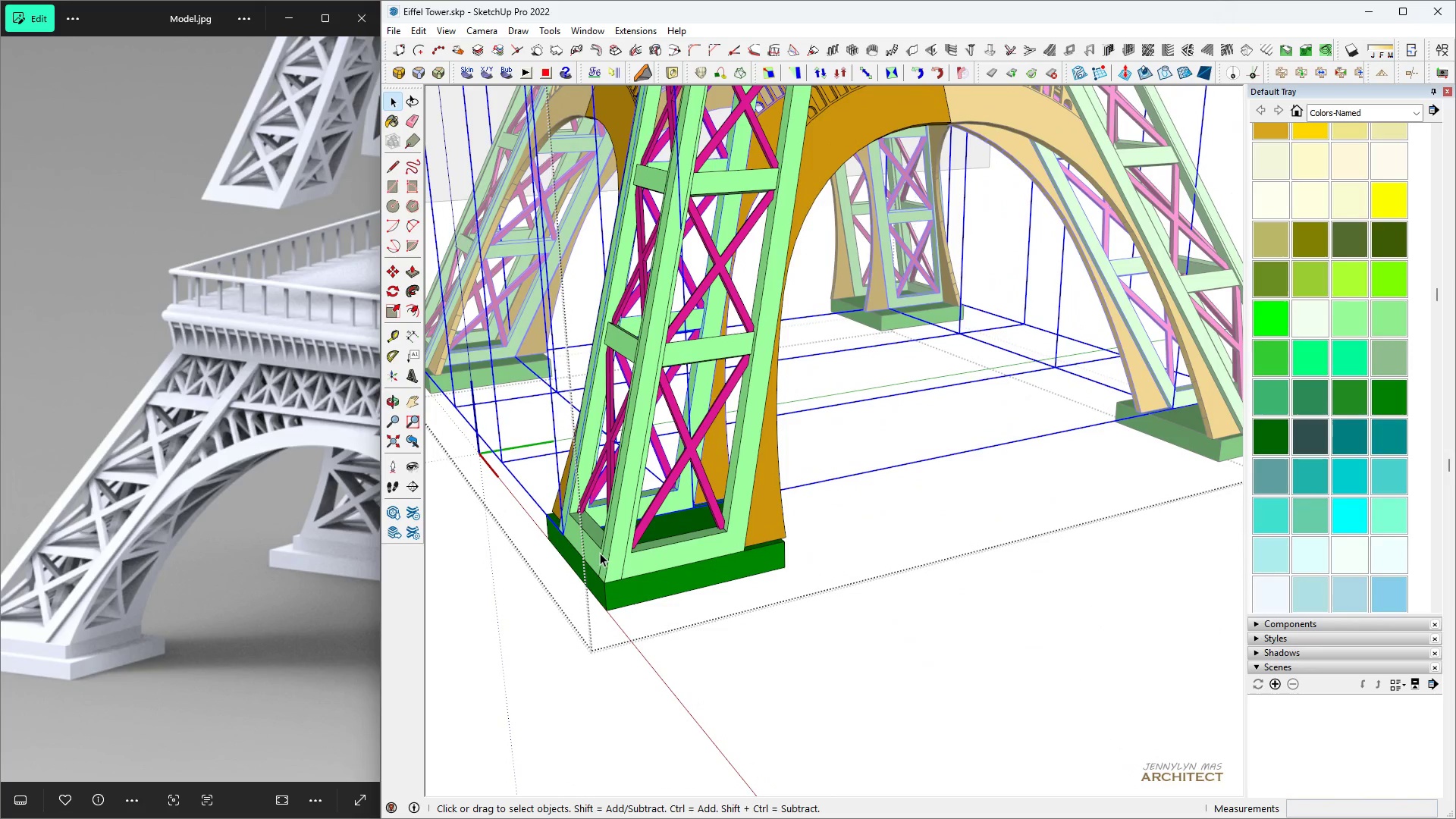 
left_click([592, 550])
 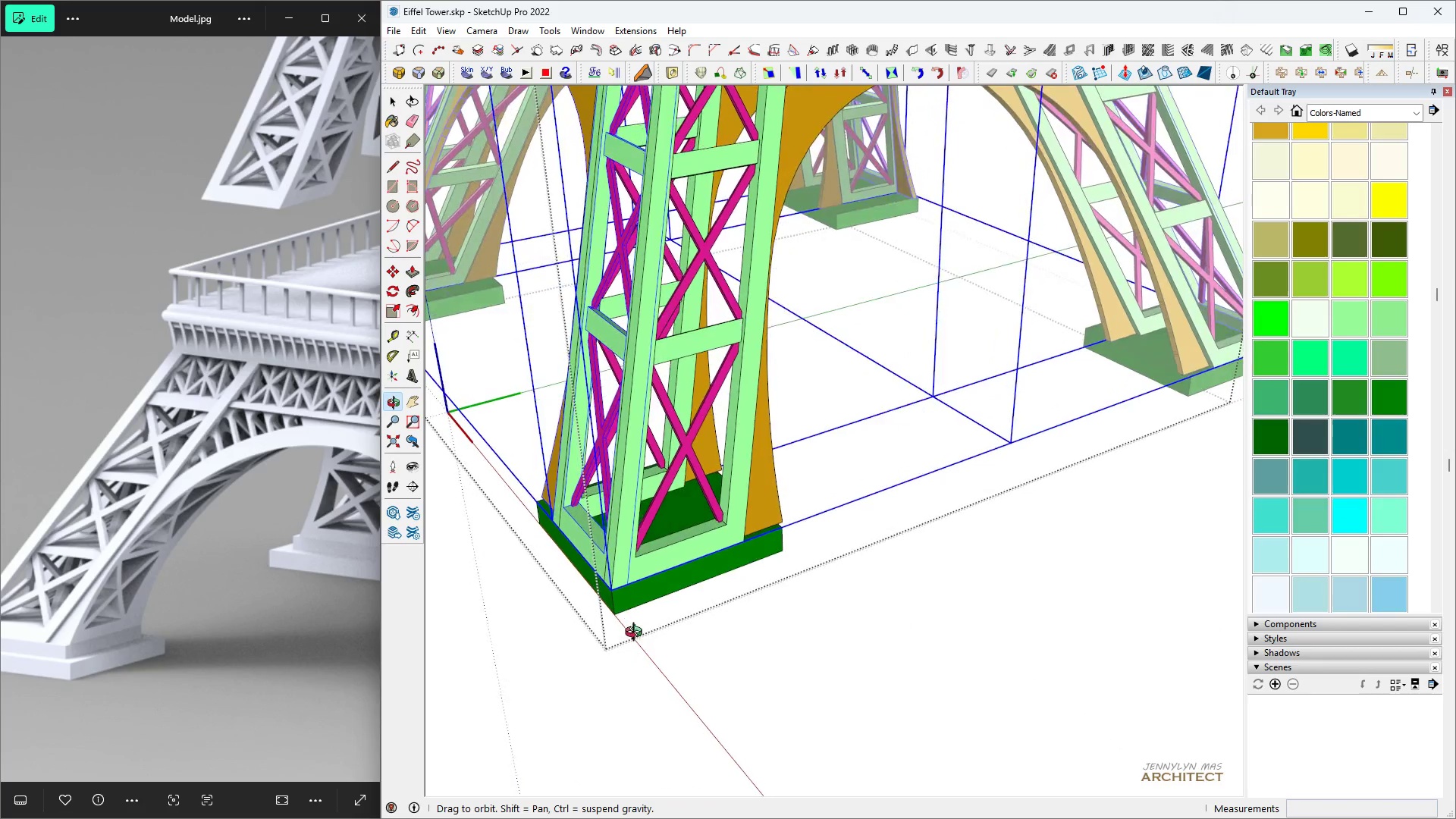 
key(M)
 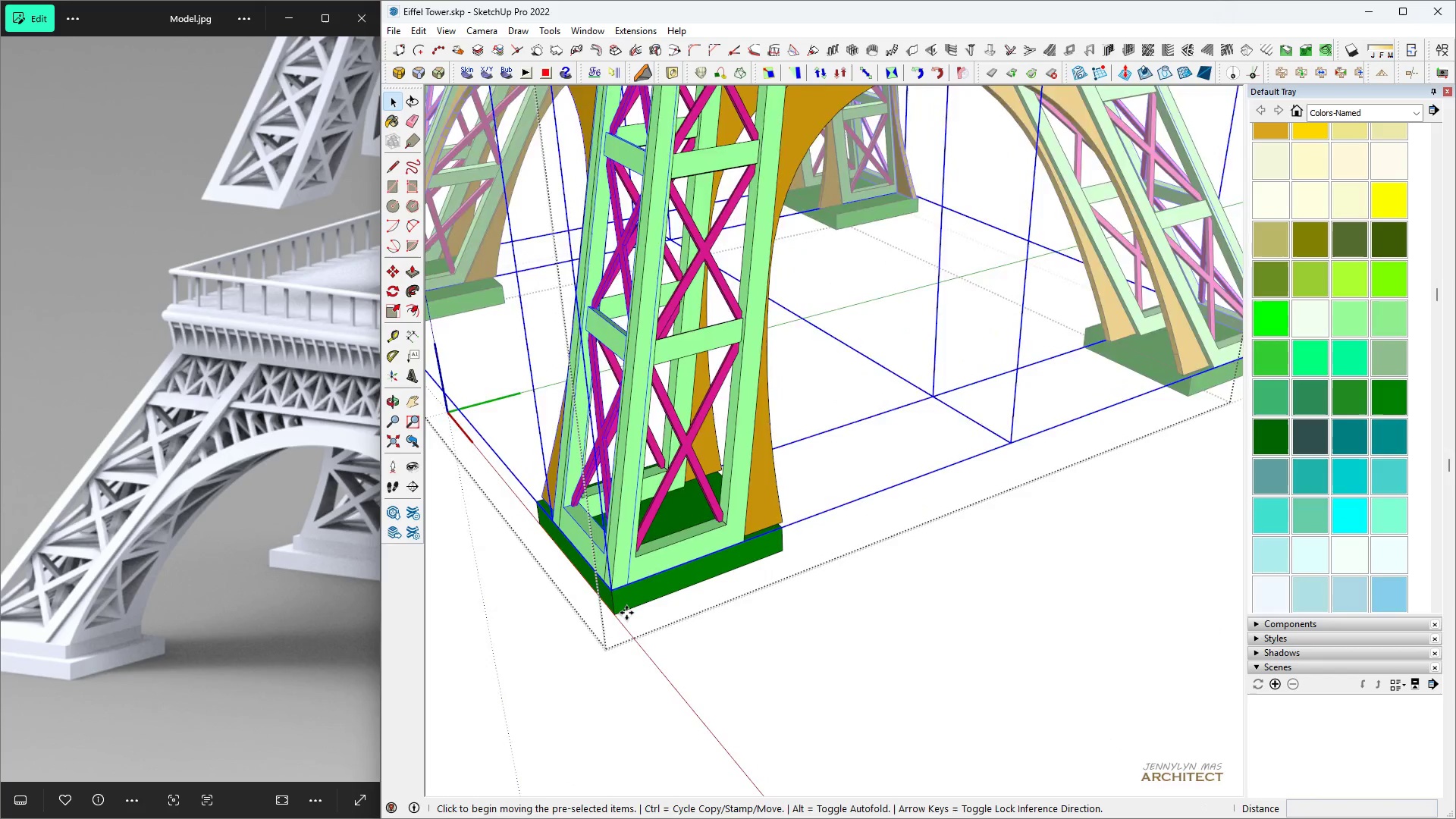 
scroll: coordinate [623, 605], scroll_direction: up, amount: 3.0
 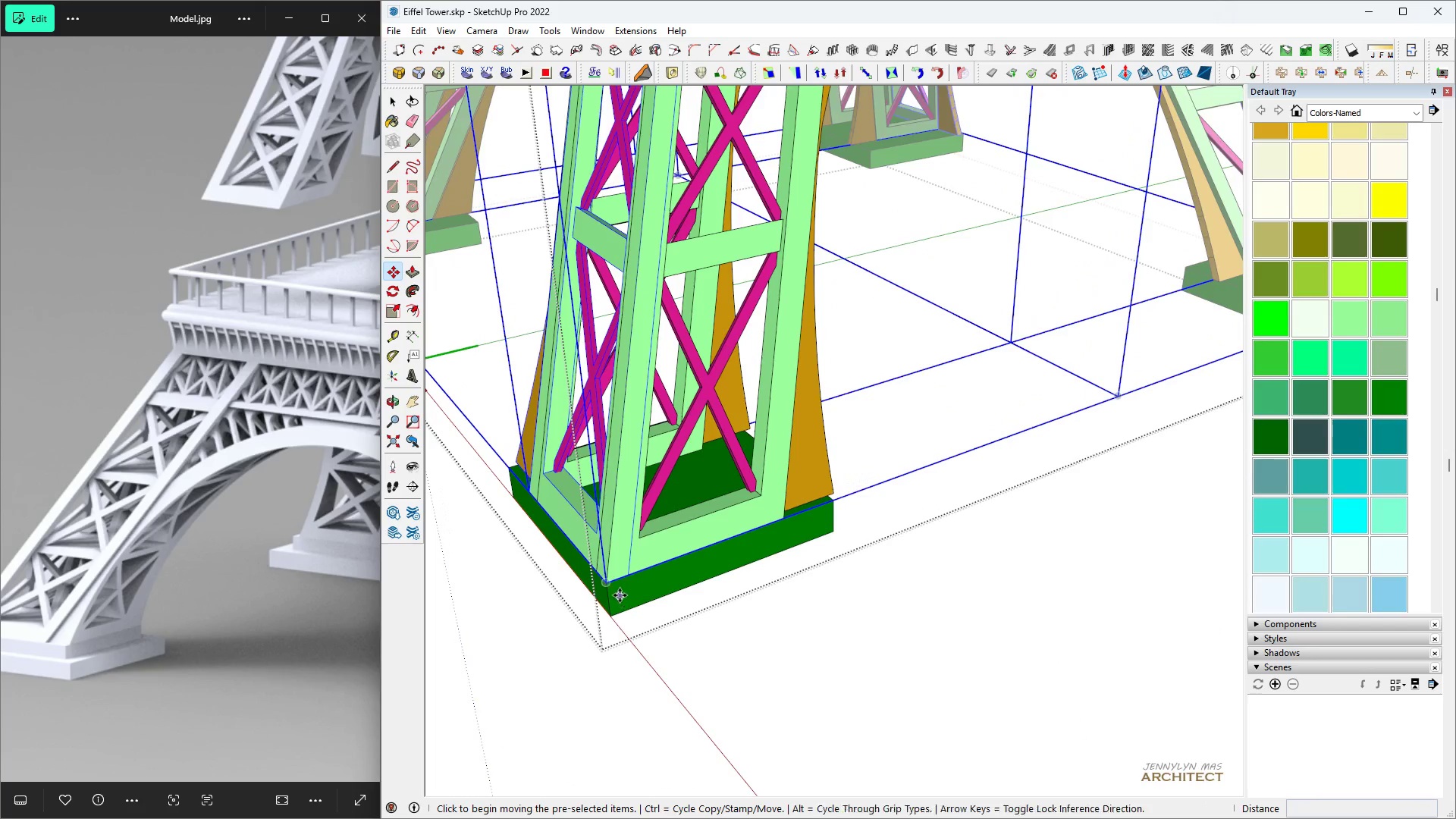 
key(Control+ControlLeft)
 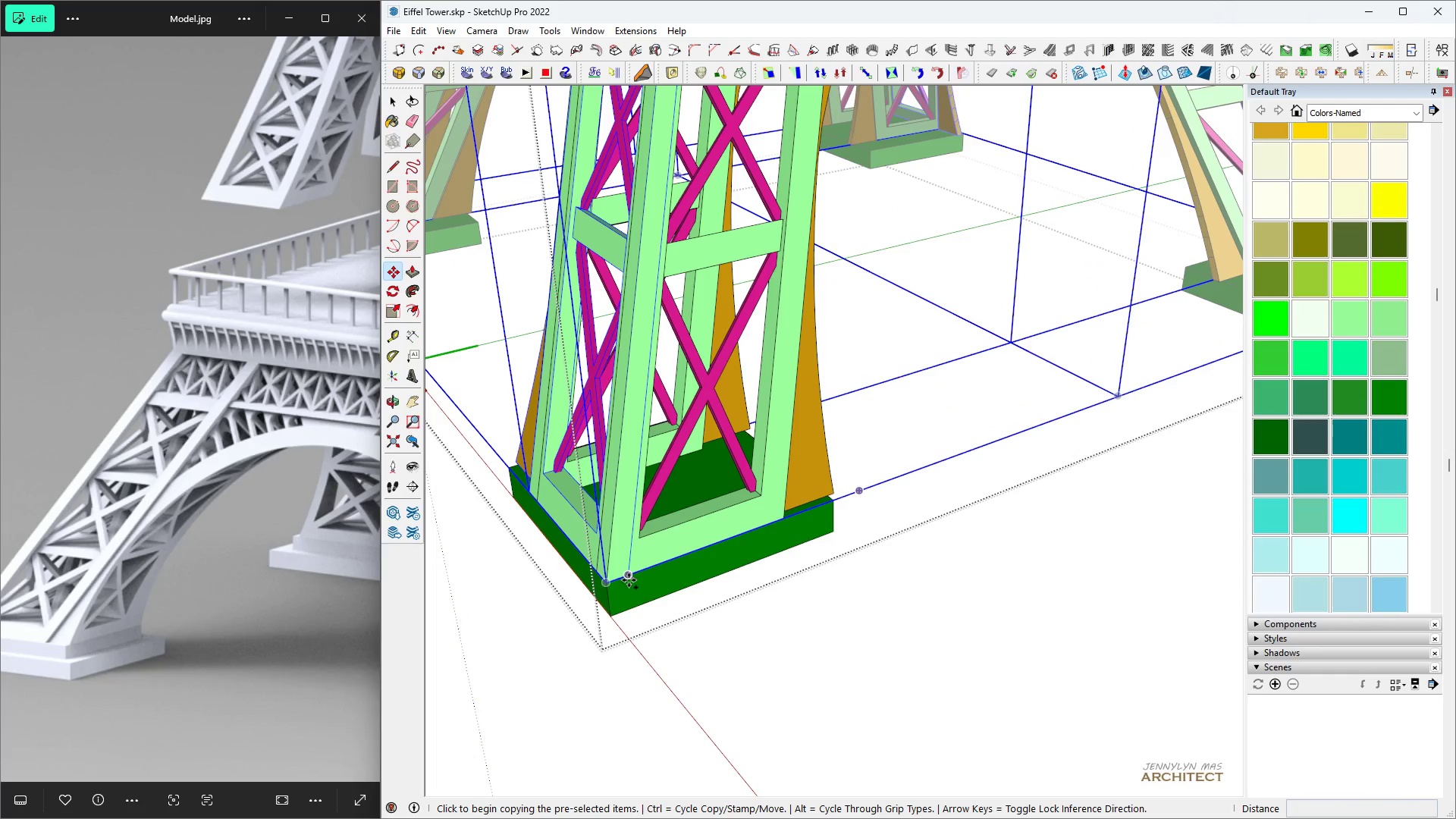 
left_click([629, 580])
 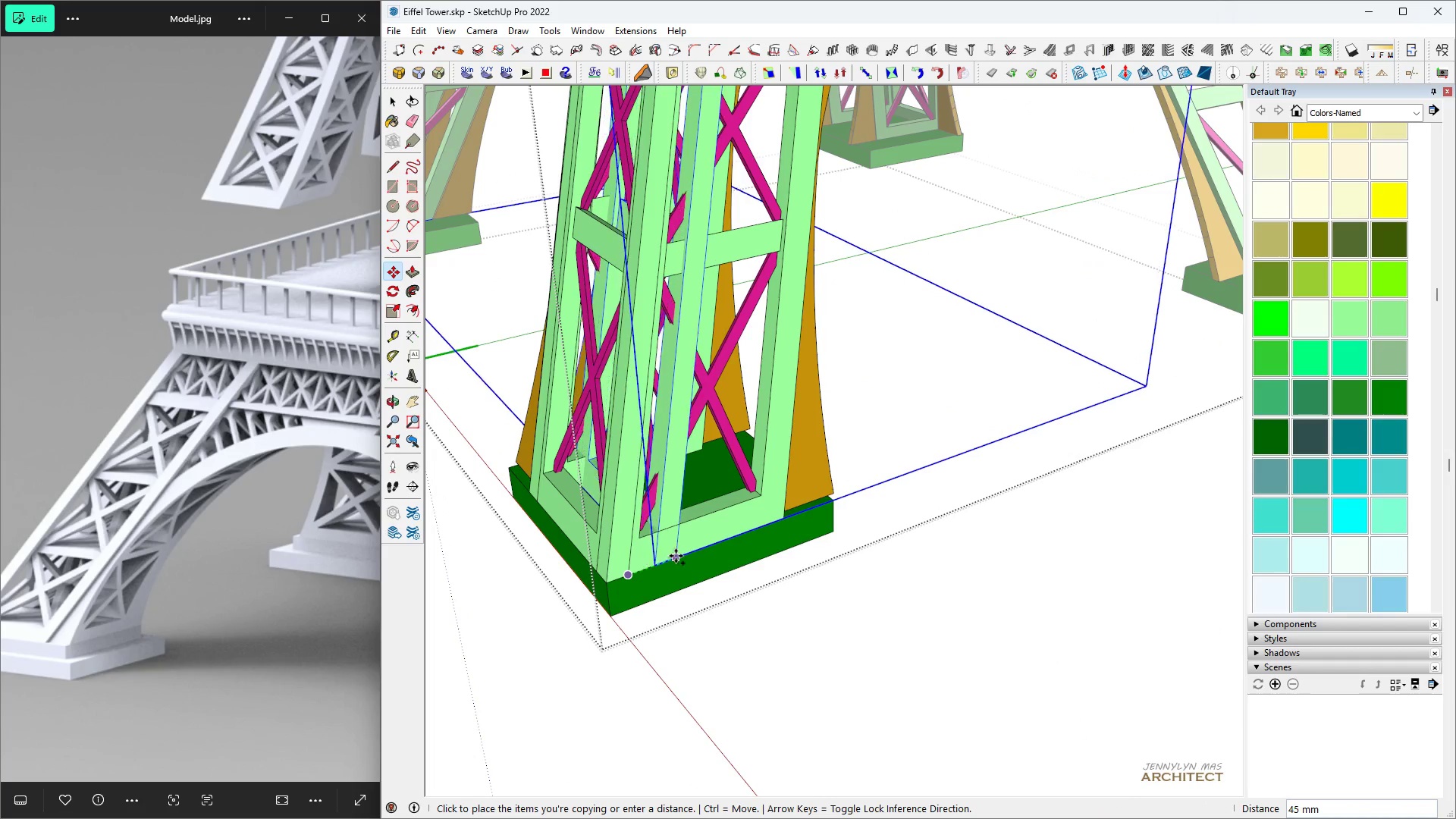 
hold_key(key=ShiftLeft, duration=1.16)
left_click([783, 512])
 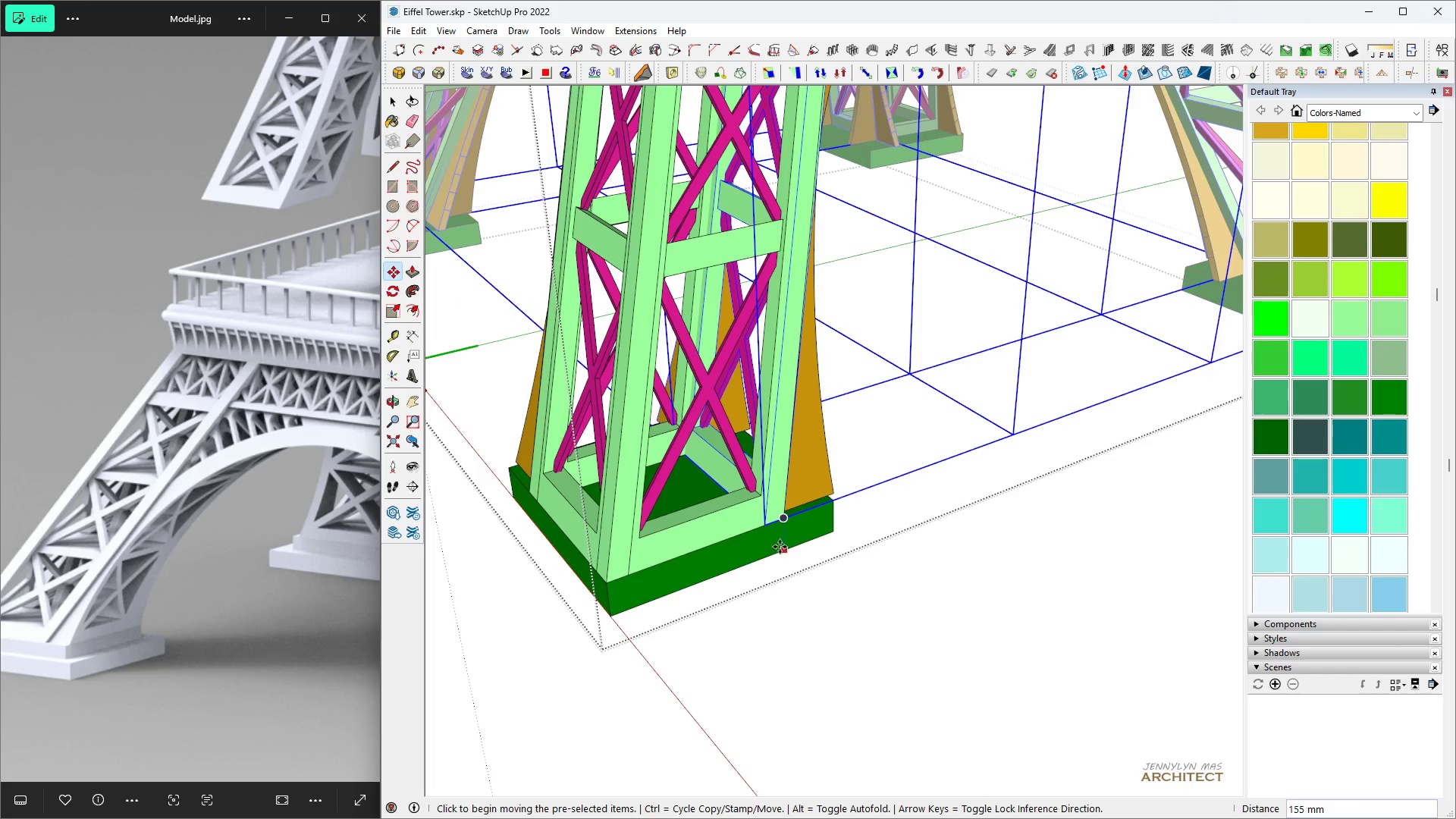 
key(Space)
 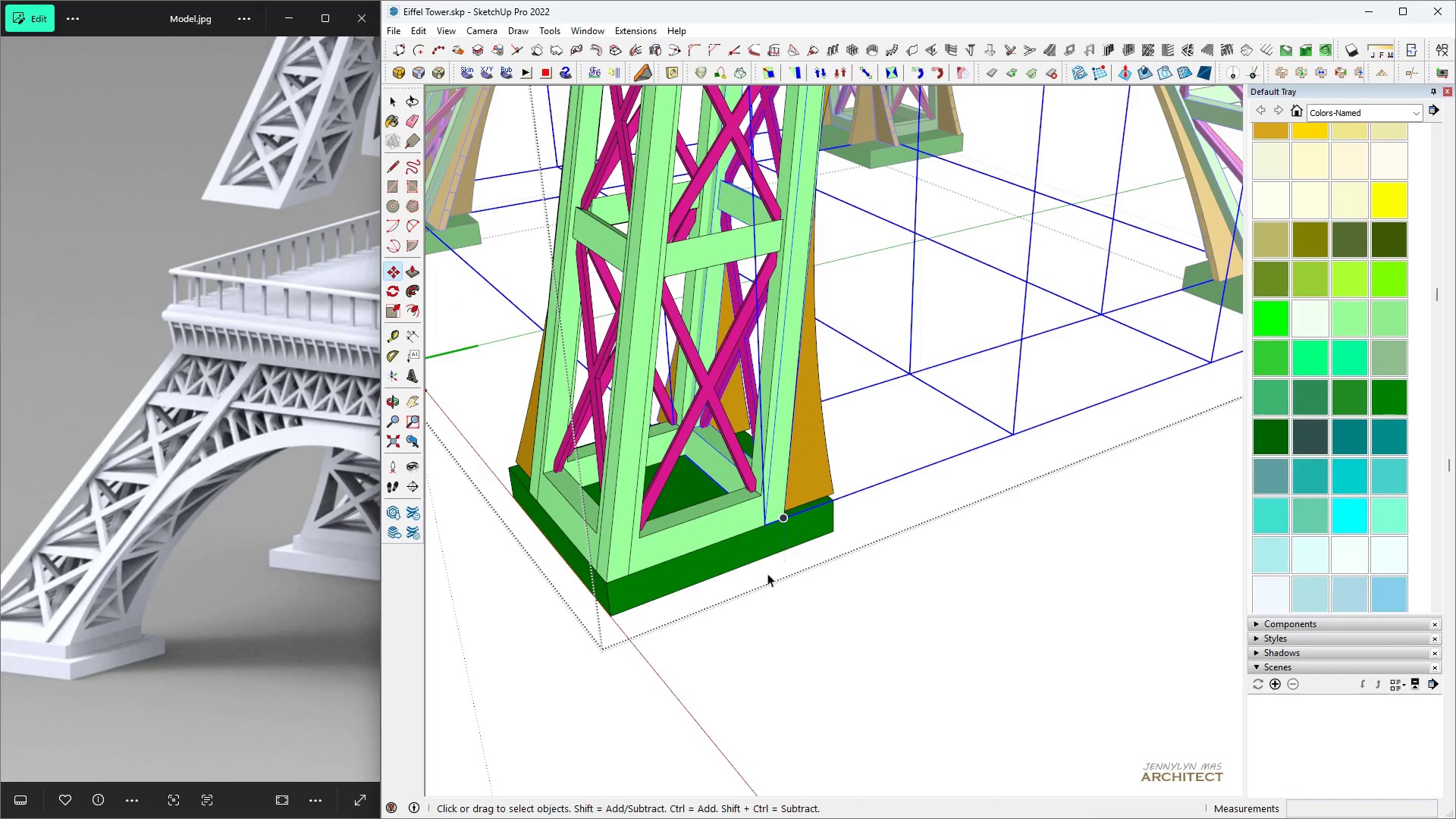 
scroll: coordinate [758, 592], scroll_direction: down, amount: 5.0
 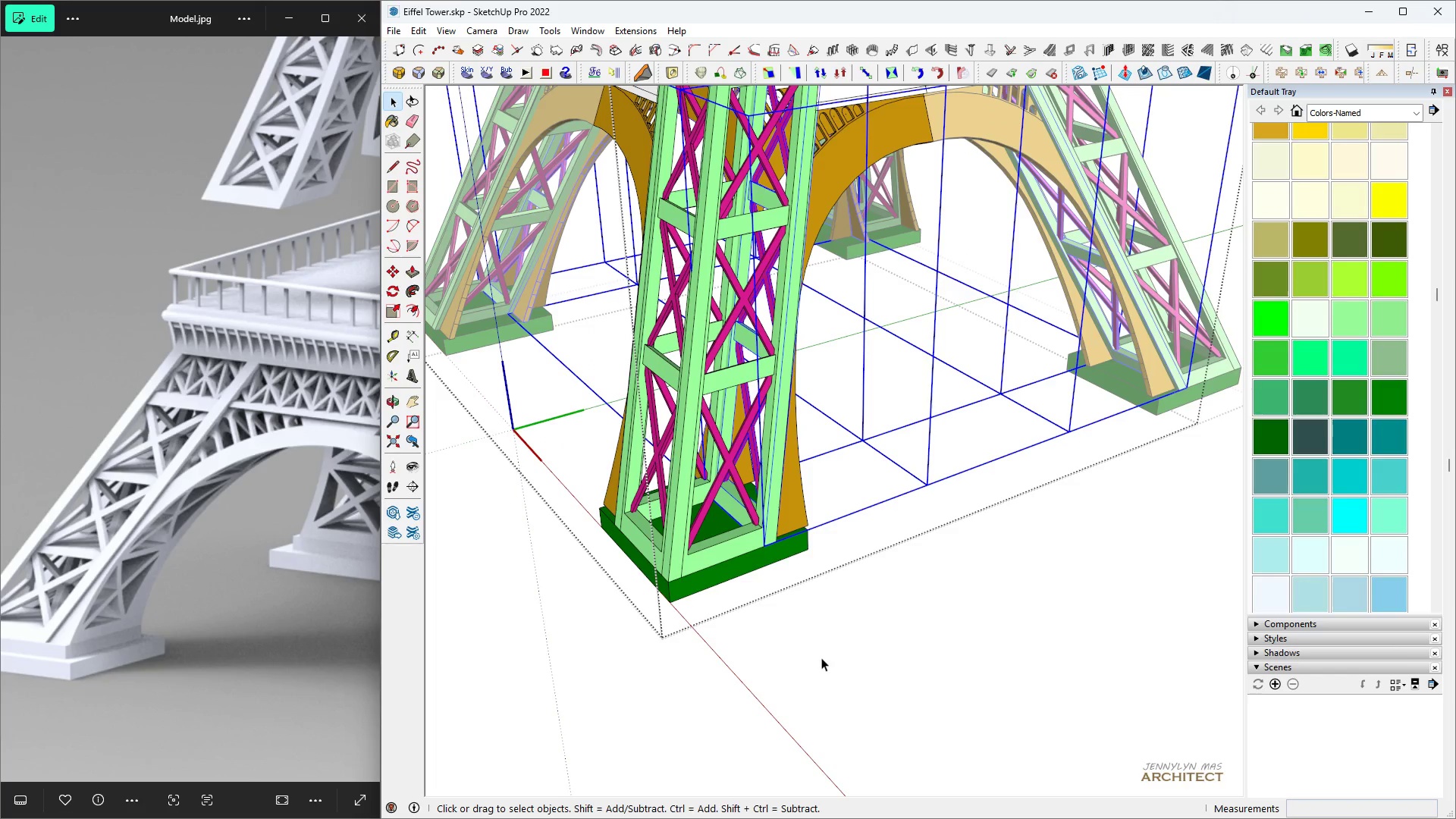 
key(Space)
 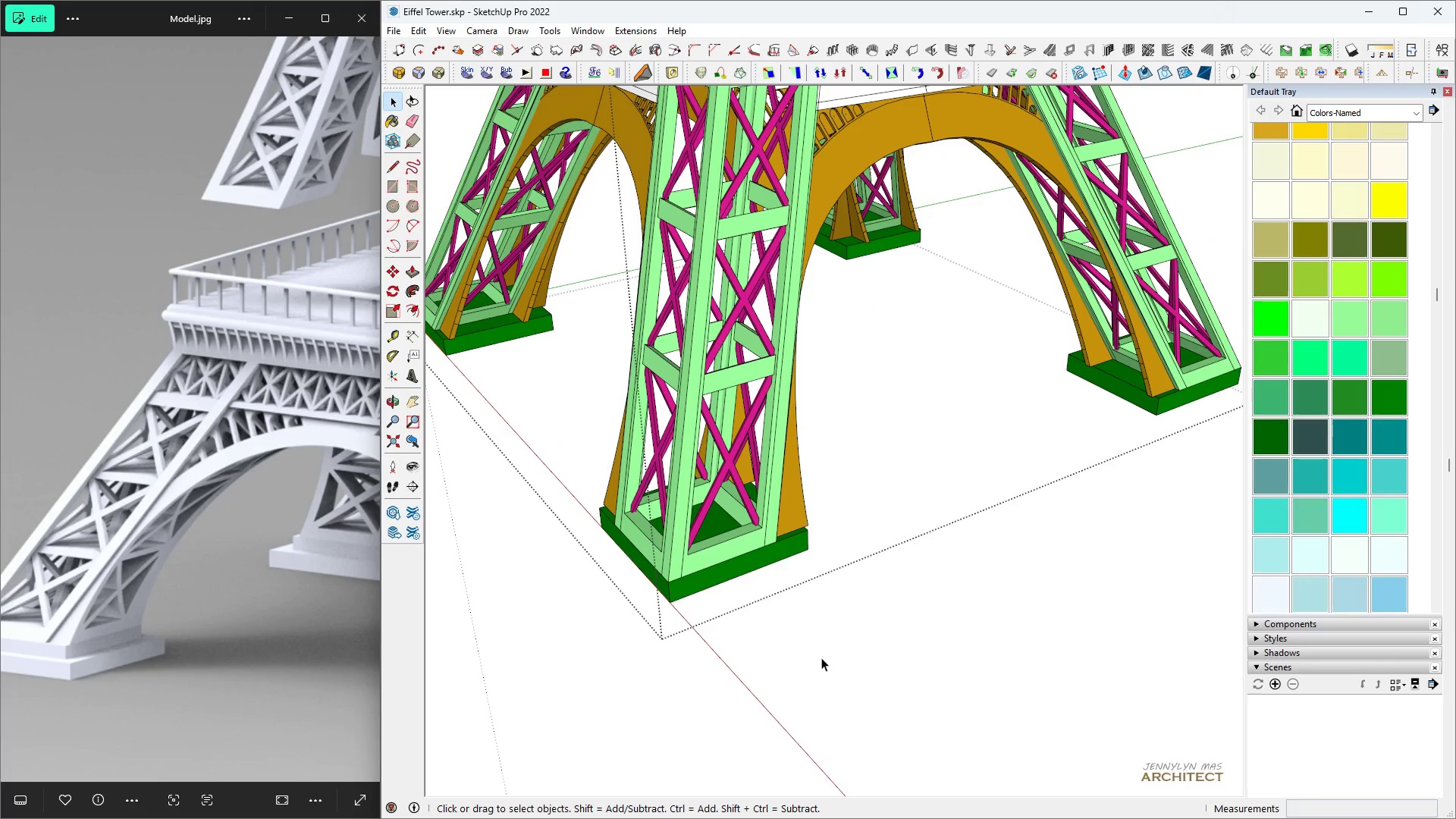 
double_click([821, 657])
 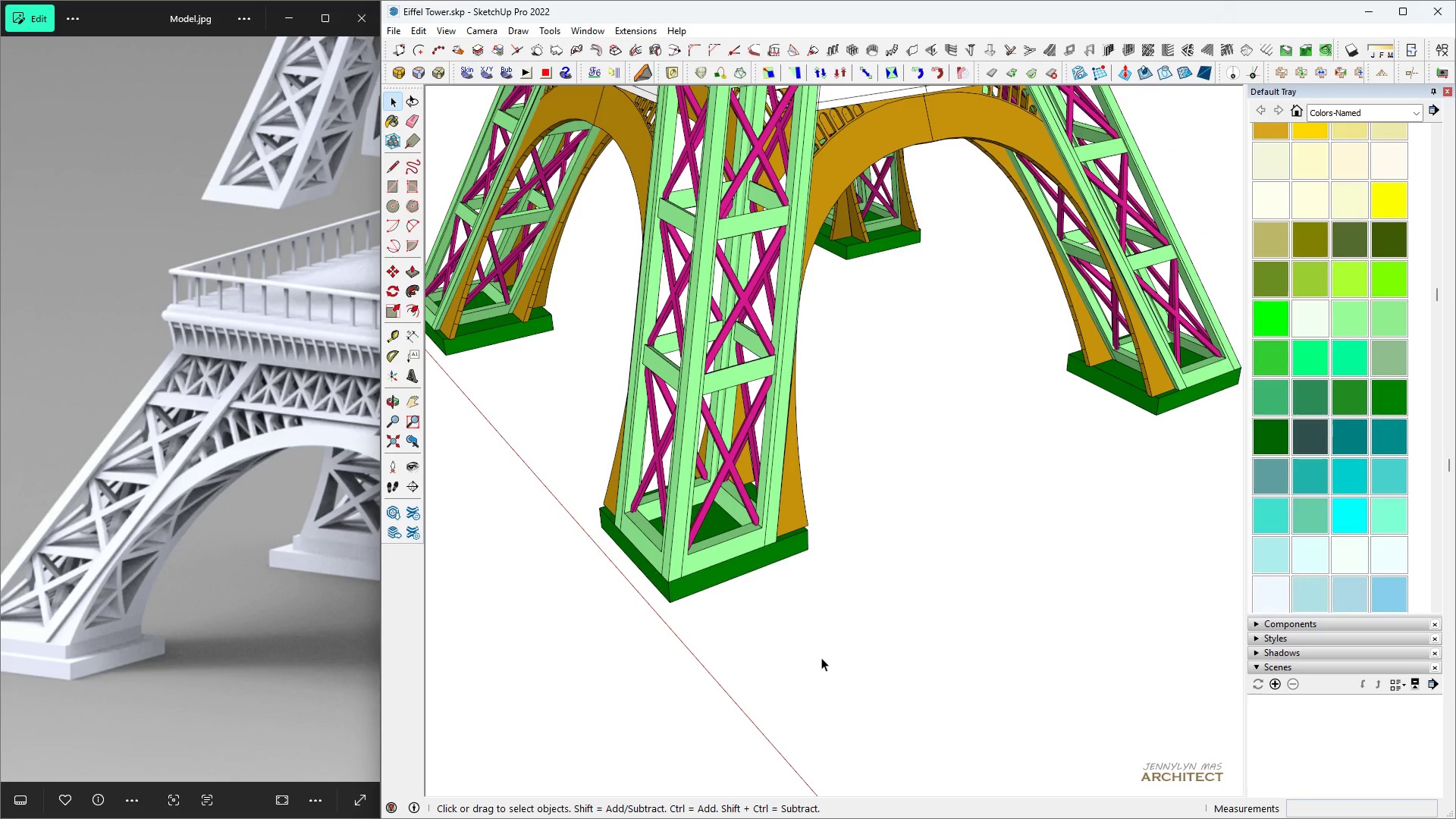 
triple_click([821, 657])
 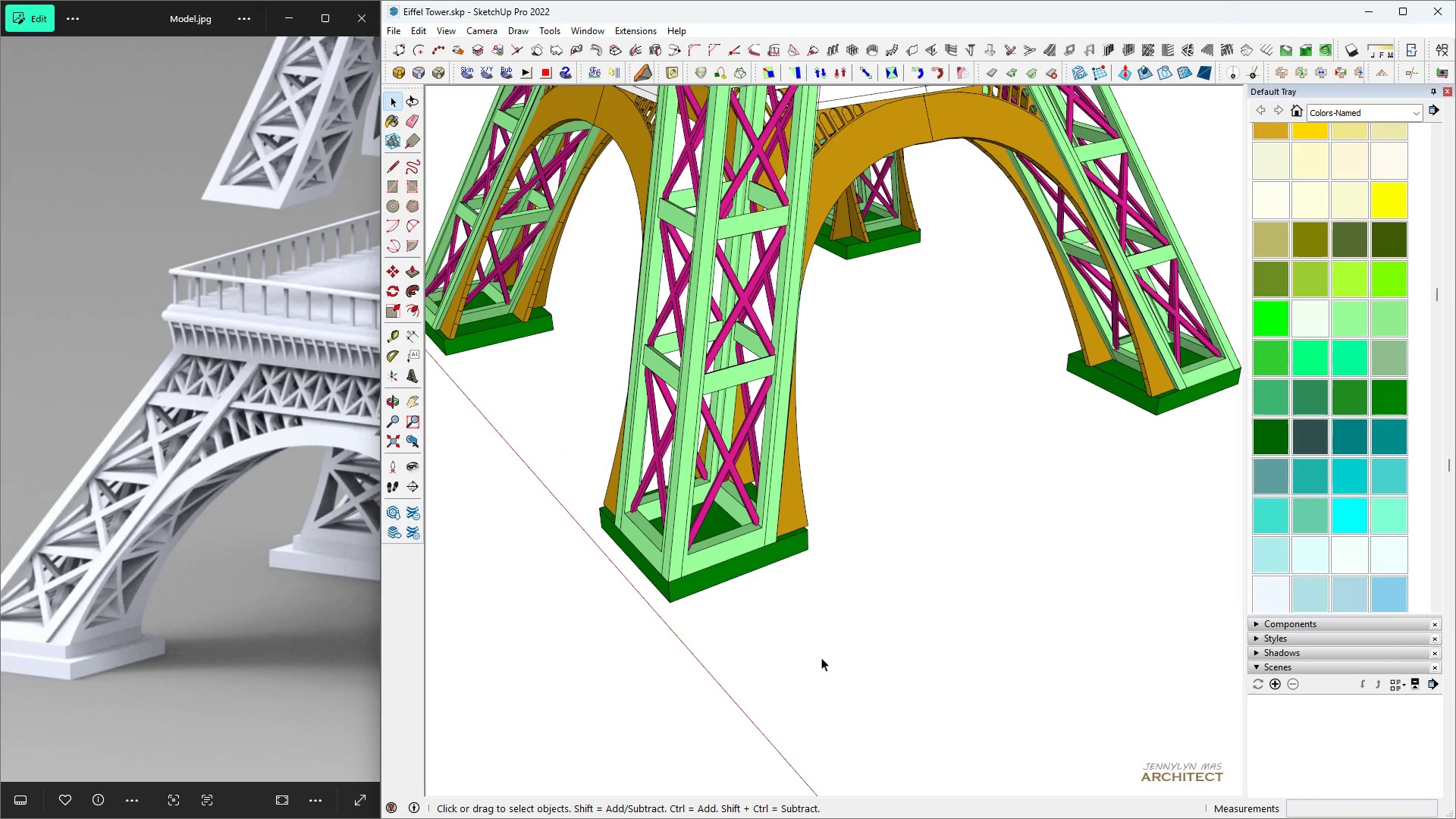 
triple_click([821, 657])
 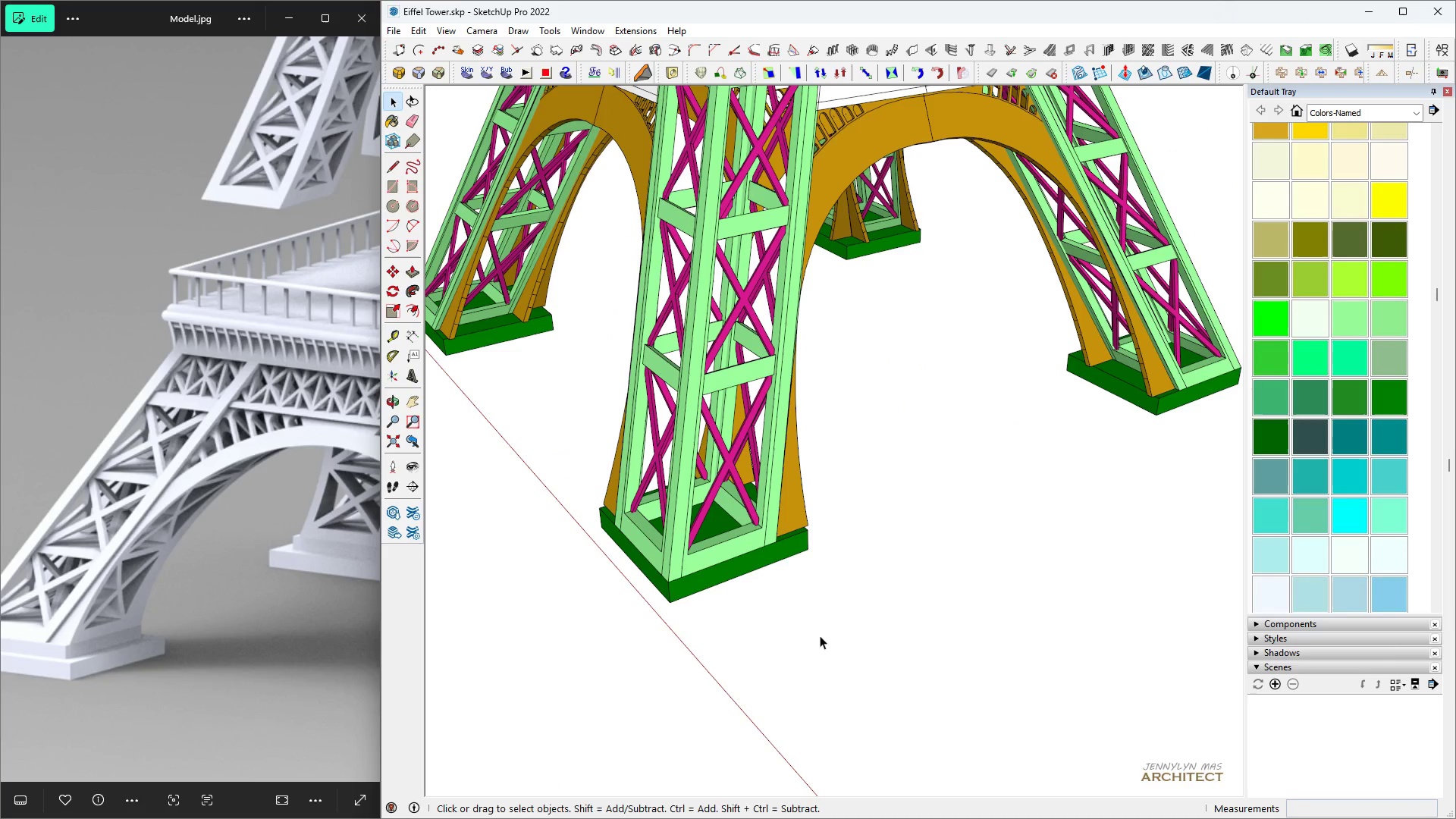 
key(H)
 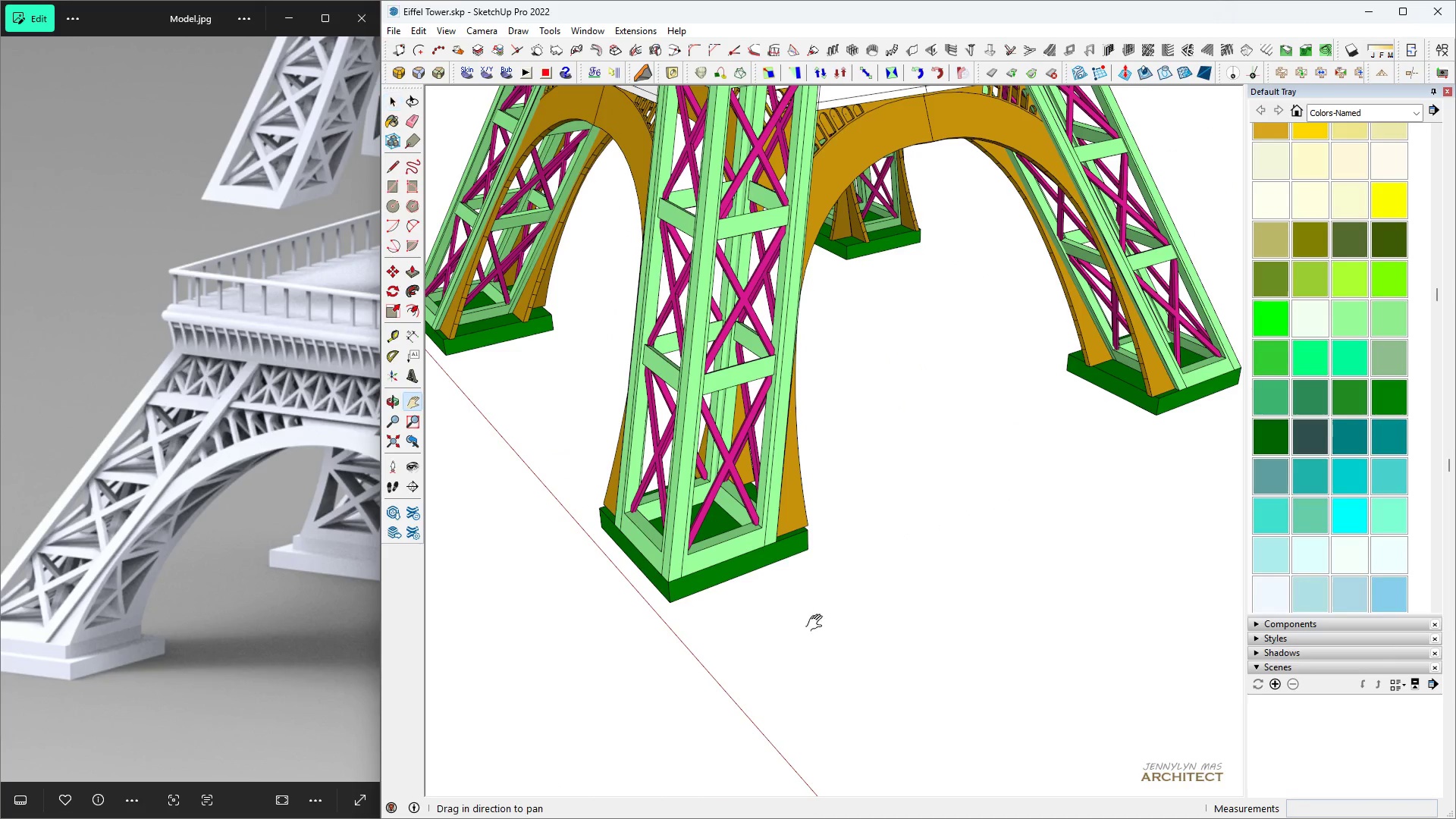 
scroll: coordinate [752, 639], scroll_direction: down, amount: 5.0
 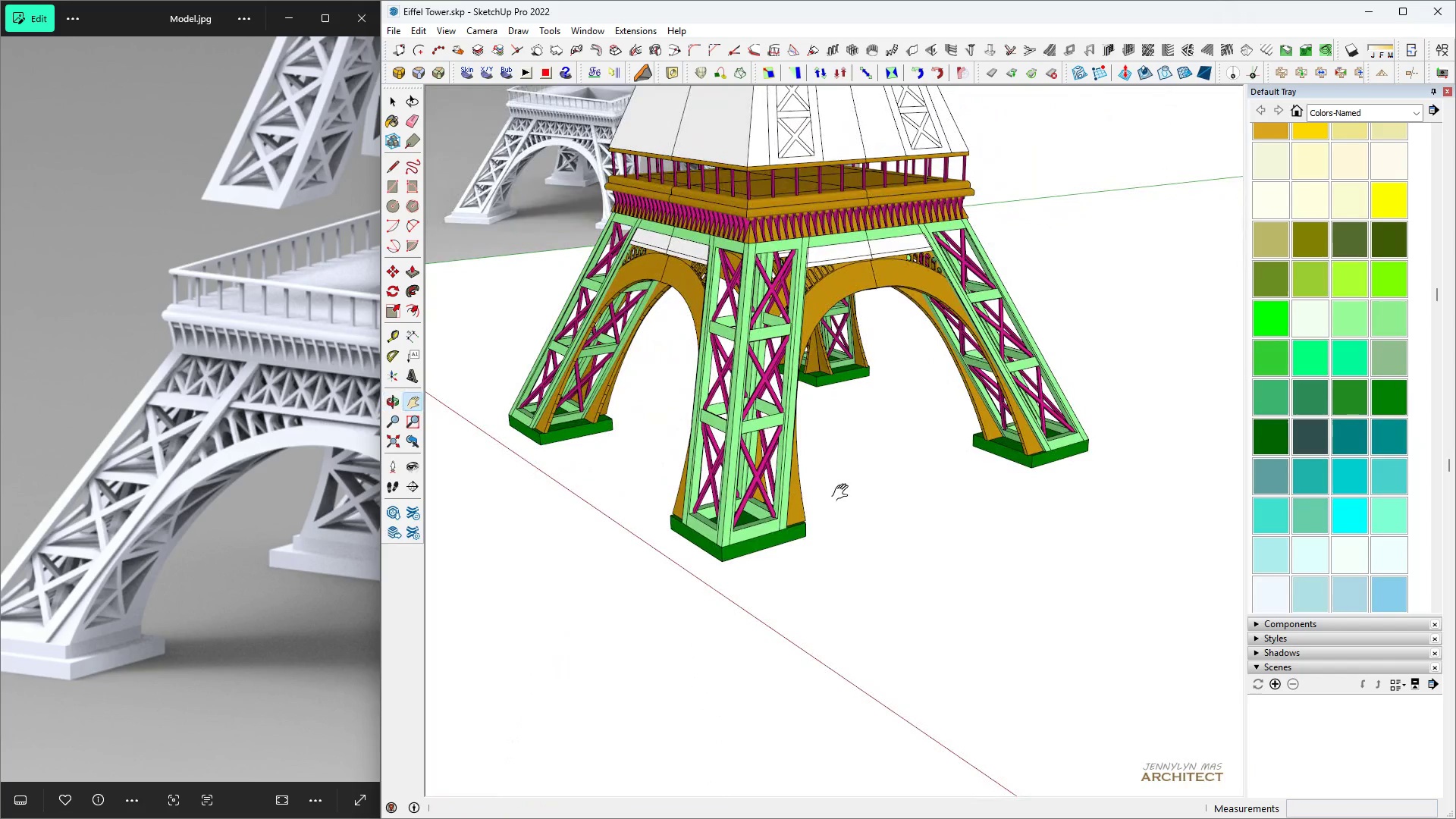 
type(hh)
 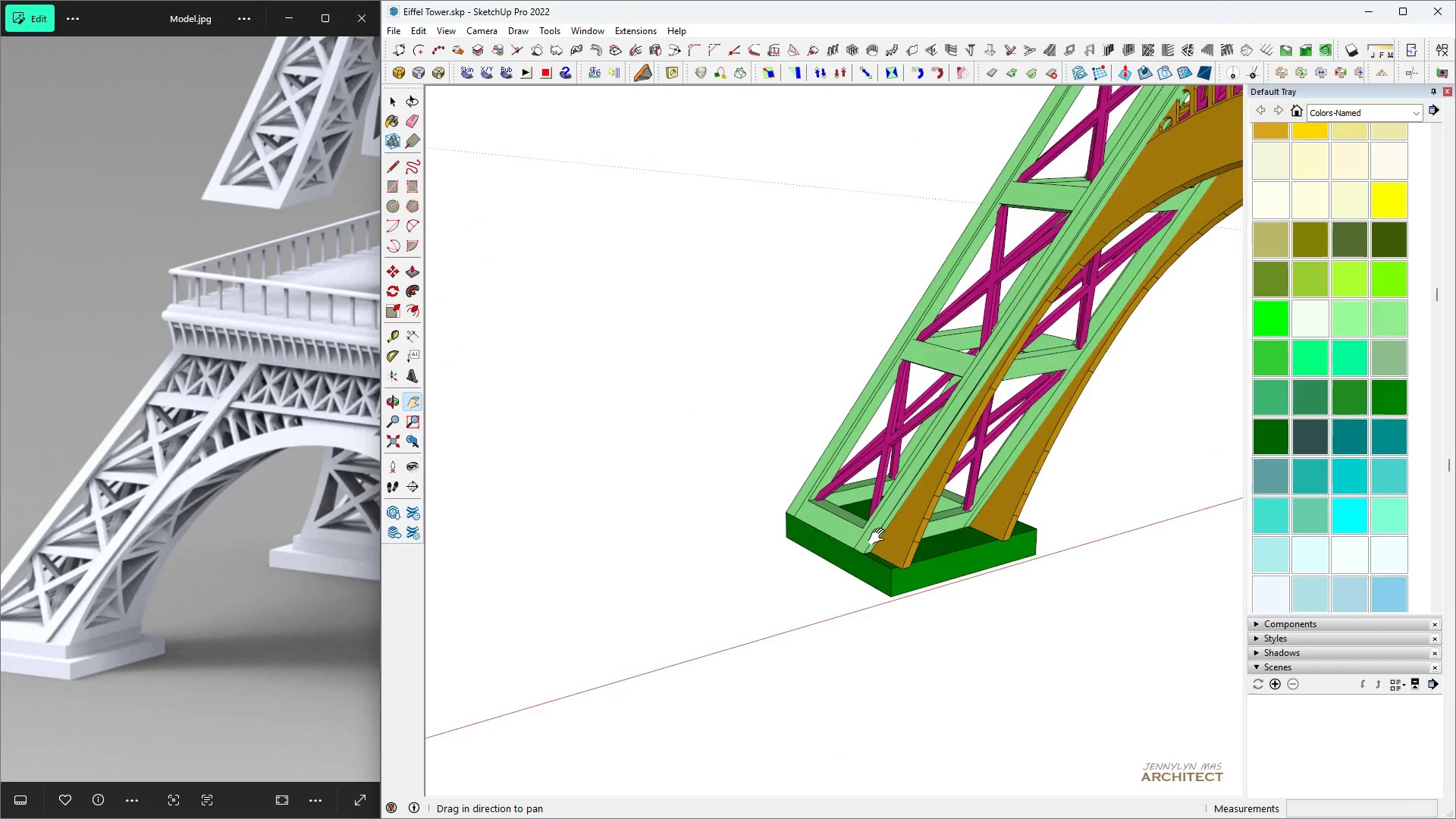 
scroll: coordinate [907, 643], scroll_direction: up, amount: 13.0
 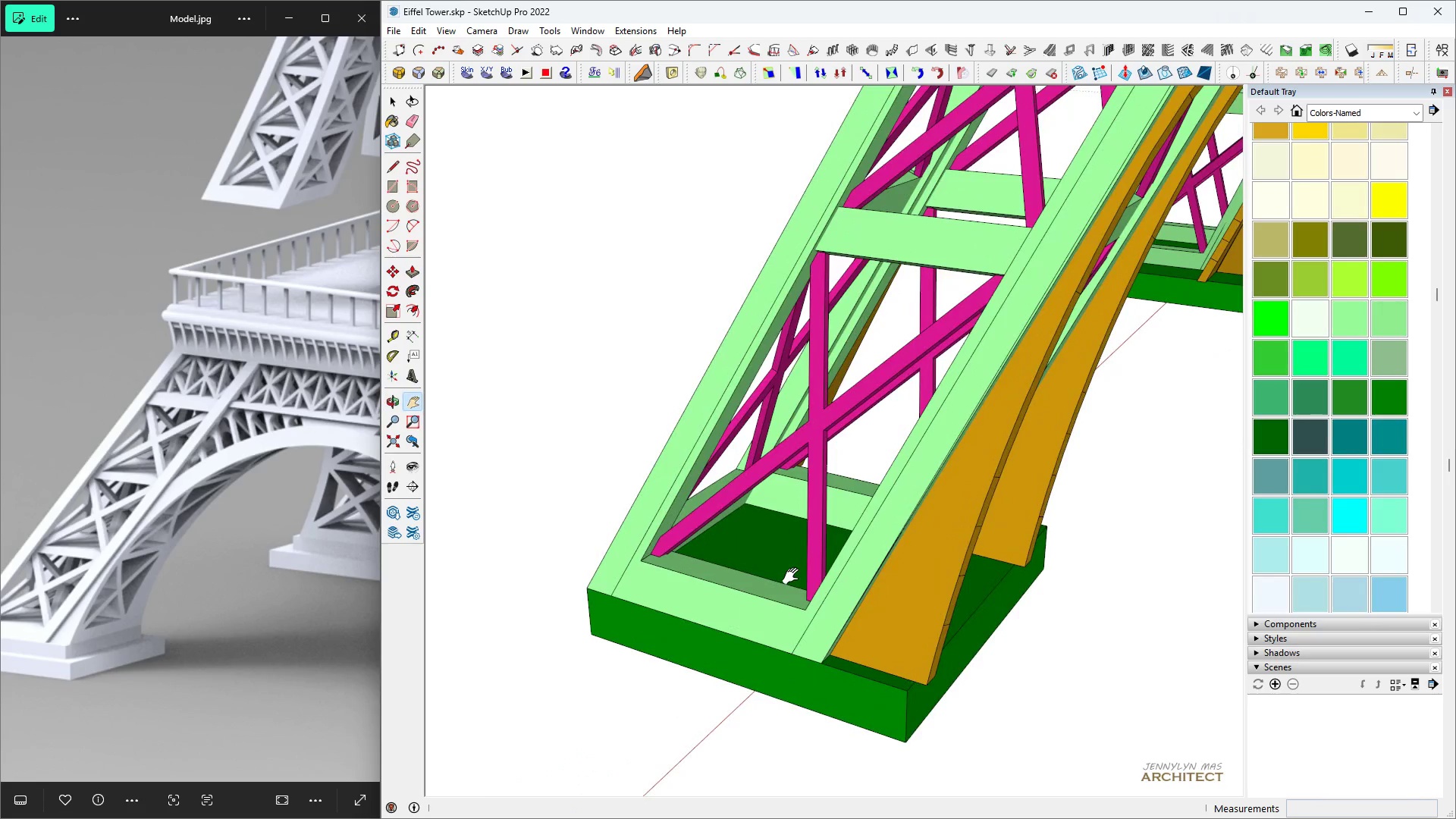 
scroll: coordinate [1044, 555], scroll_direction: down, amount: 24.0
 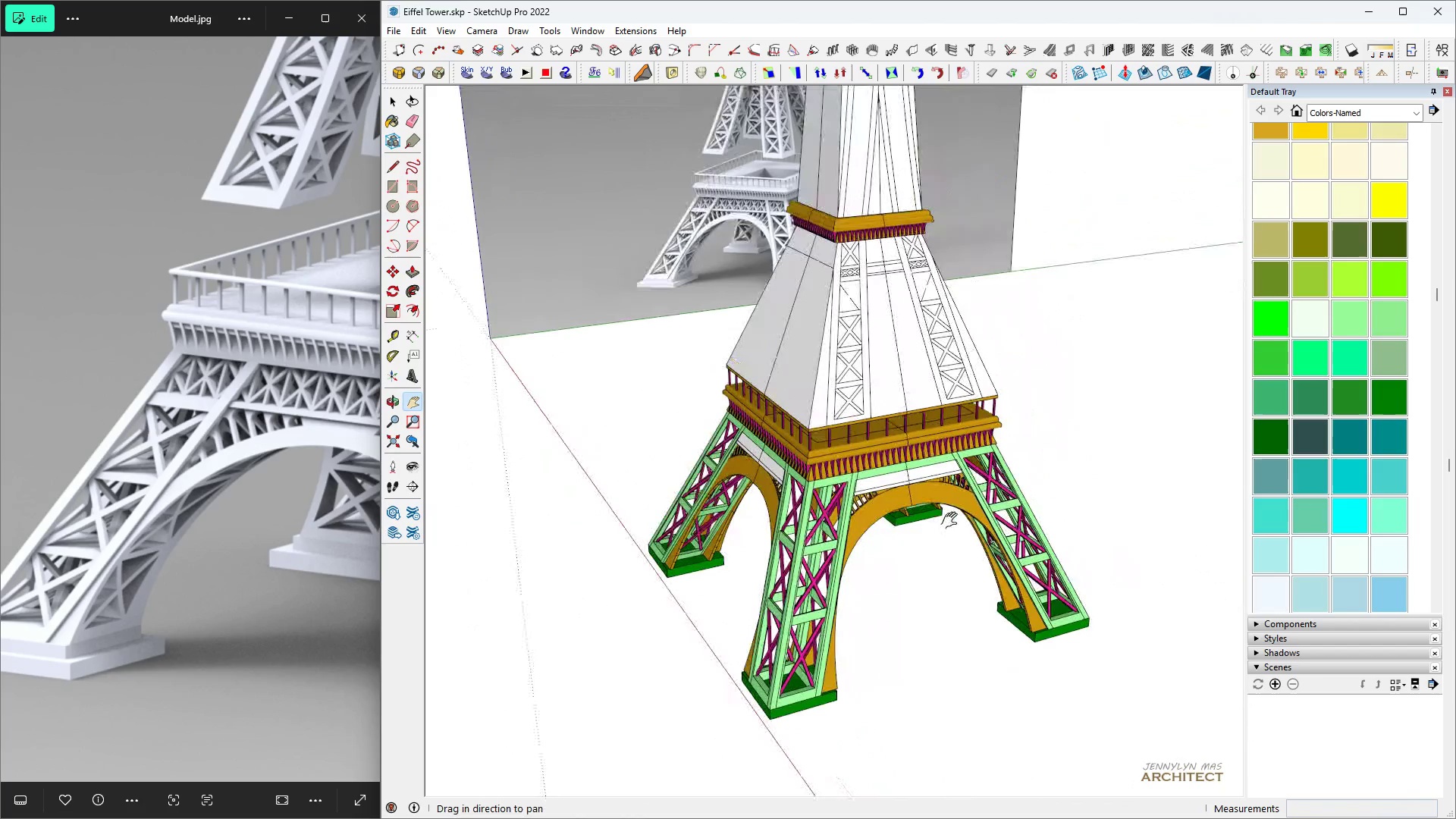 
scroll: coordinate [902, 485], scroll_direction: up, amount: 10.0
 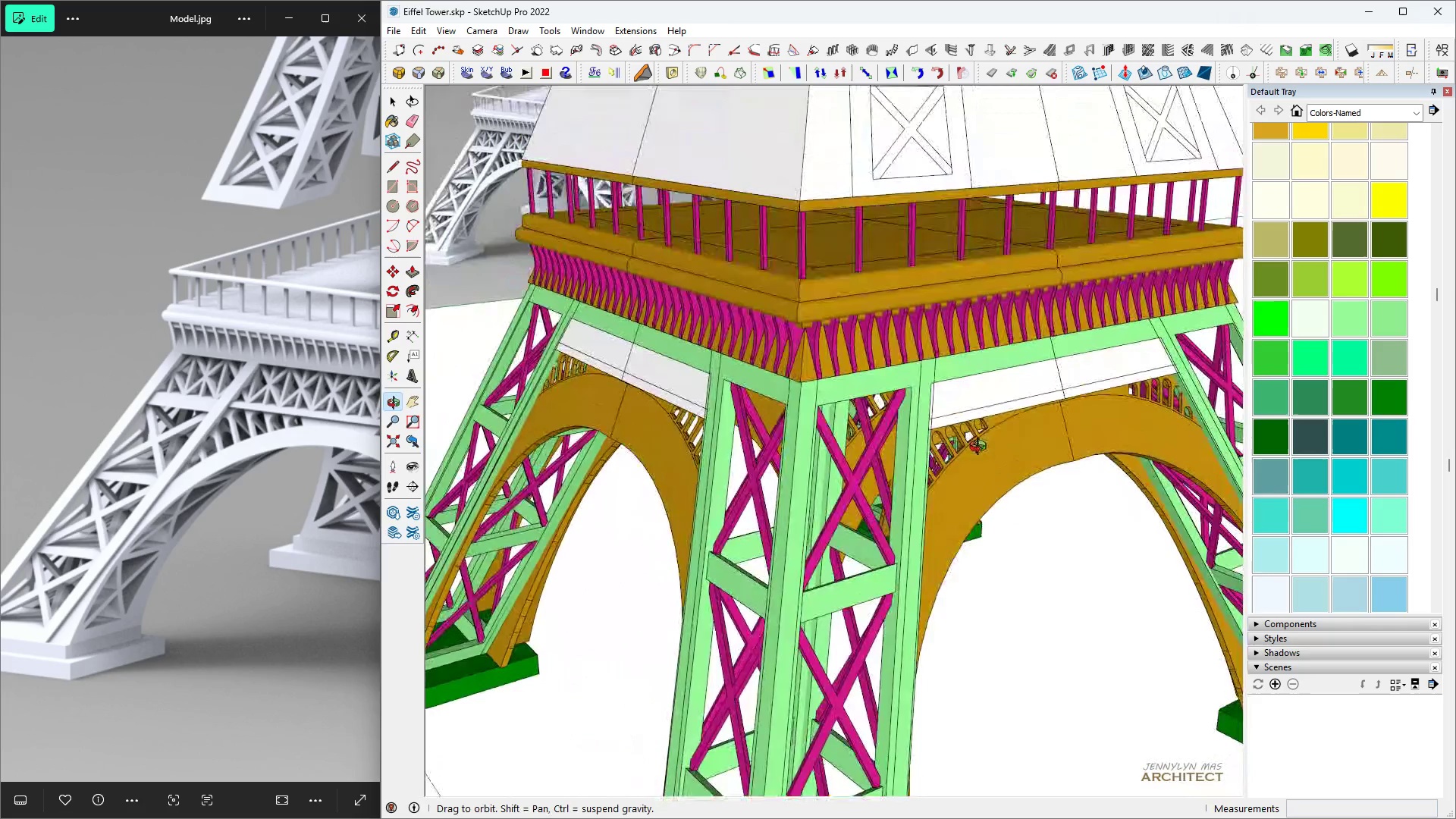 
scroll: coordinate [892, 488], scroll_direction: down, amount: 8.0
 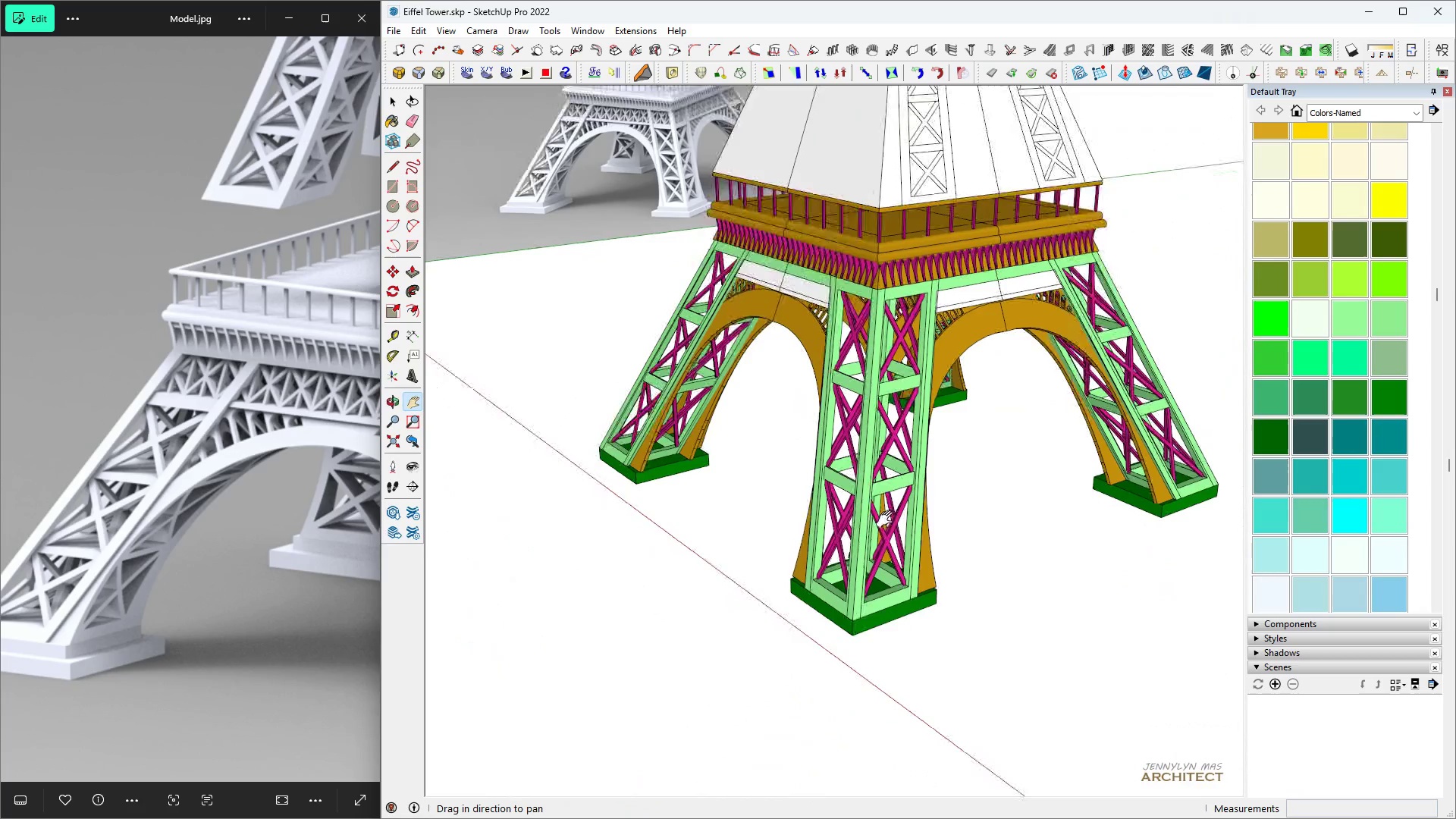 
scroll: coordinate [730, 651], scroll_direction: up, amount: 12.0
 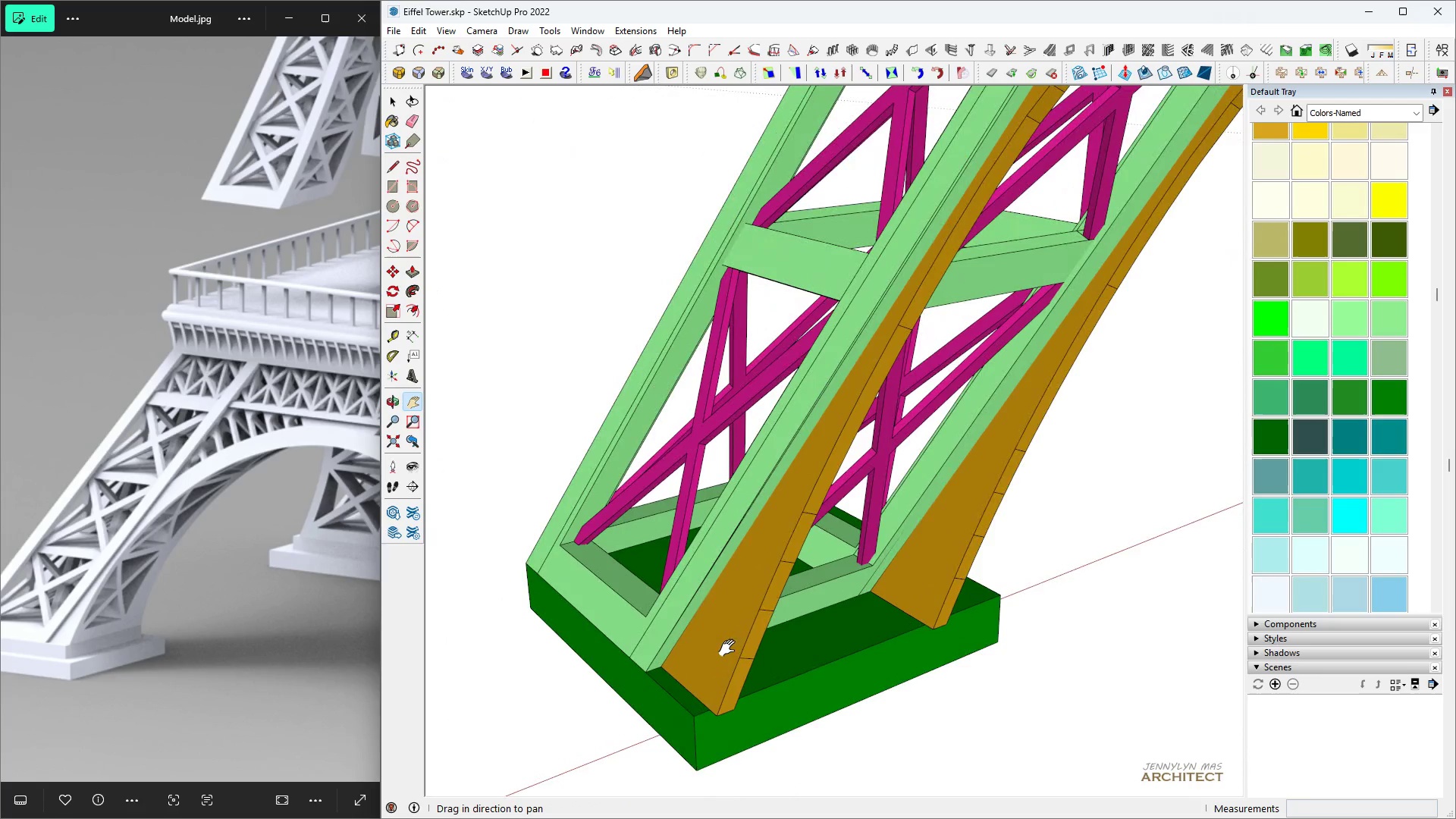 
scroll: coordinate [734, 647], scroll_direction: down, amount: 4.0
 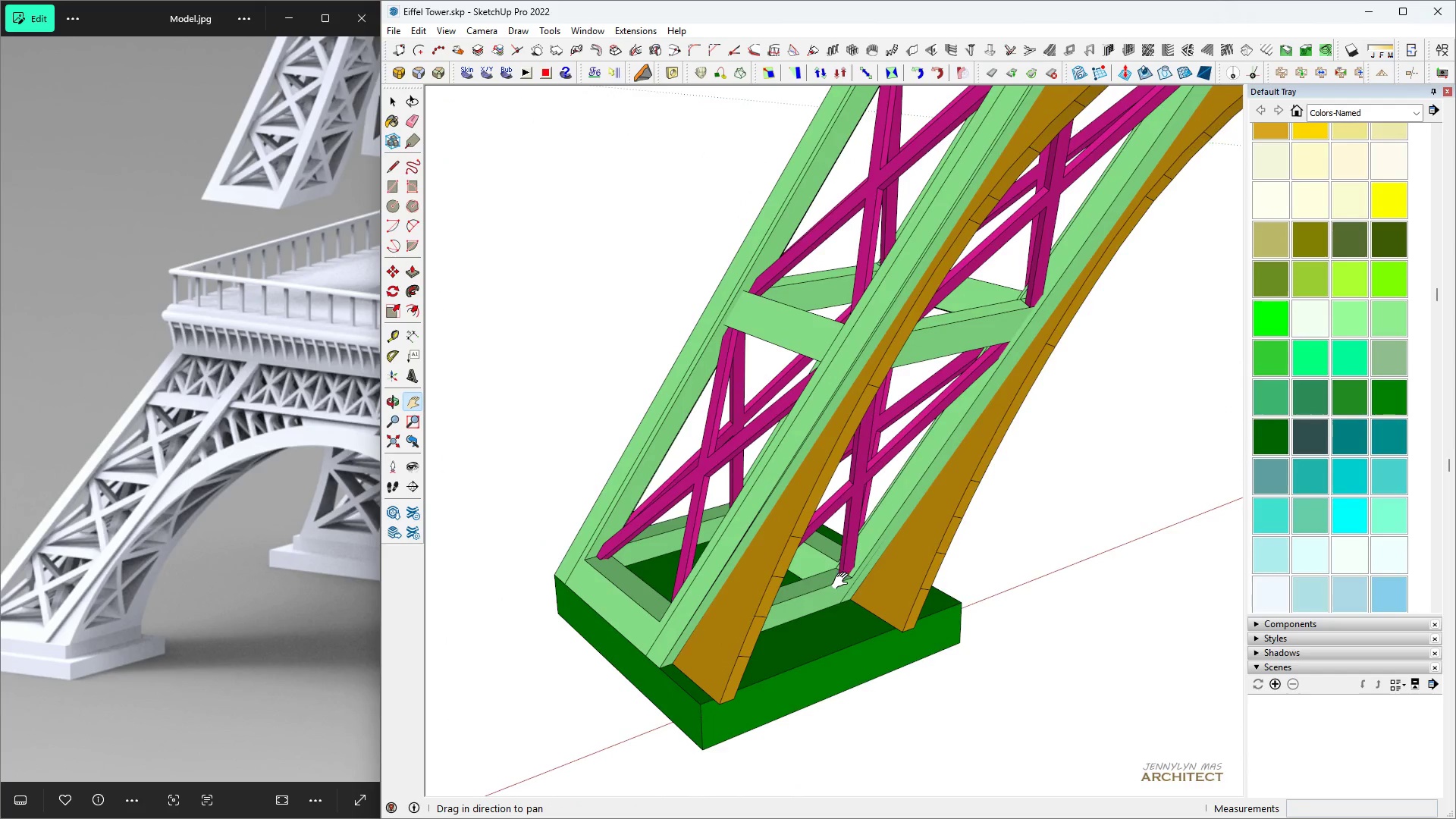 
key(Space)
 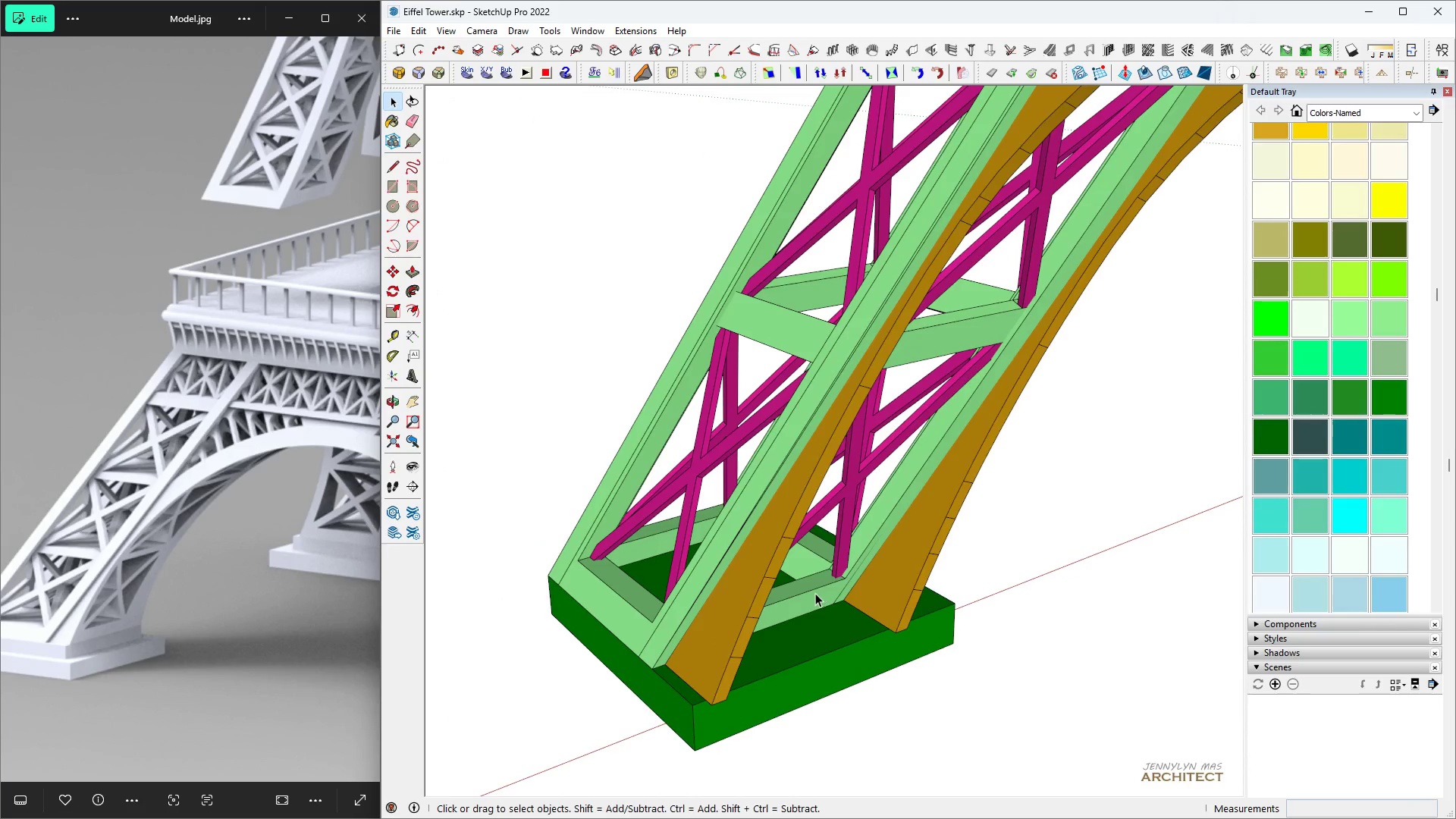 
double_click([814, 593])
 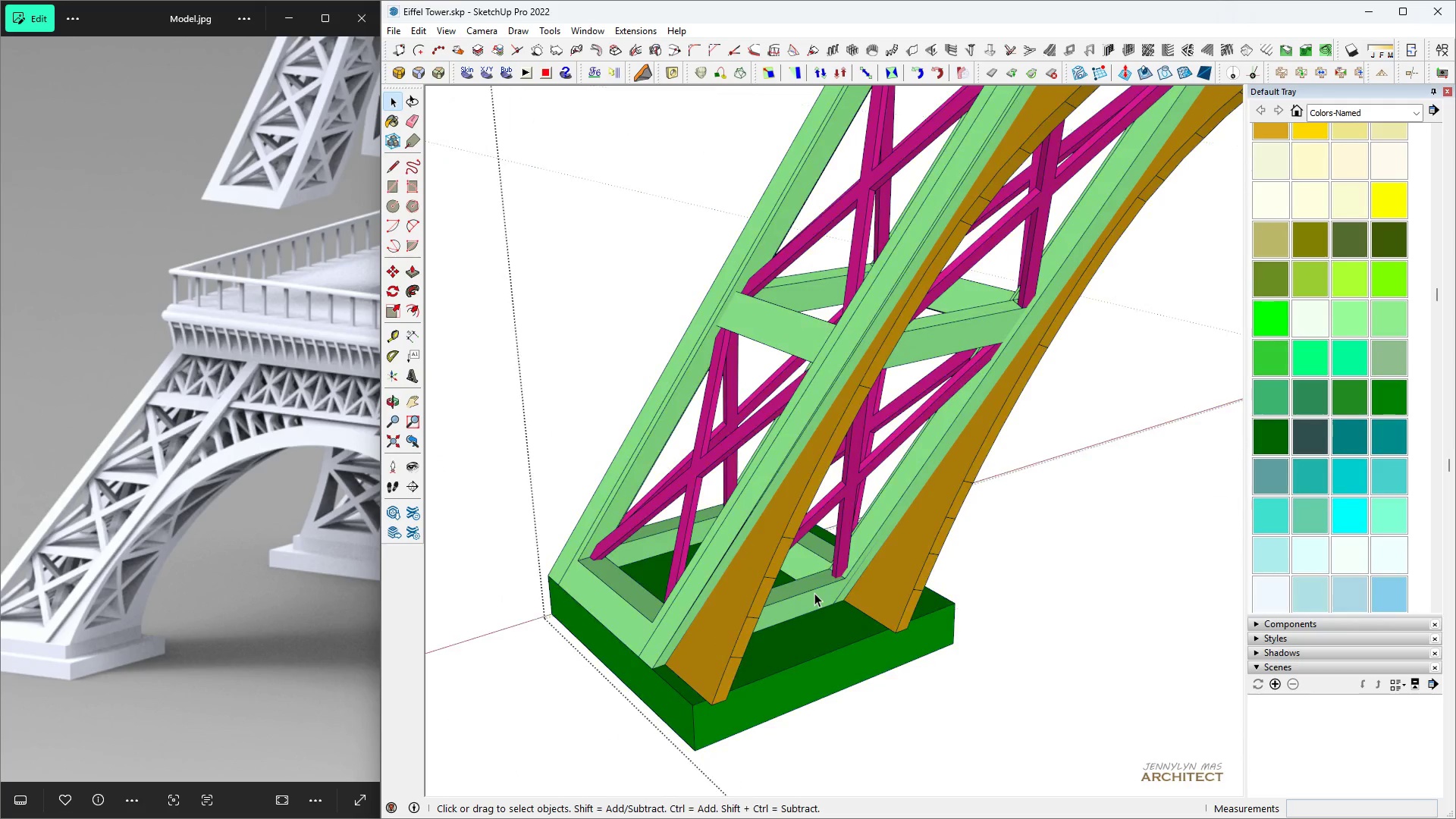 
triple_click([814, 593])
 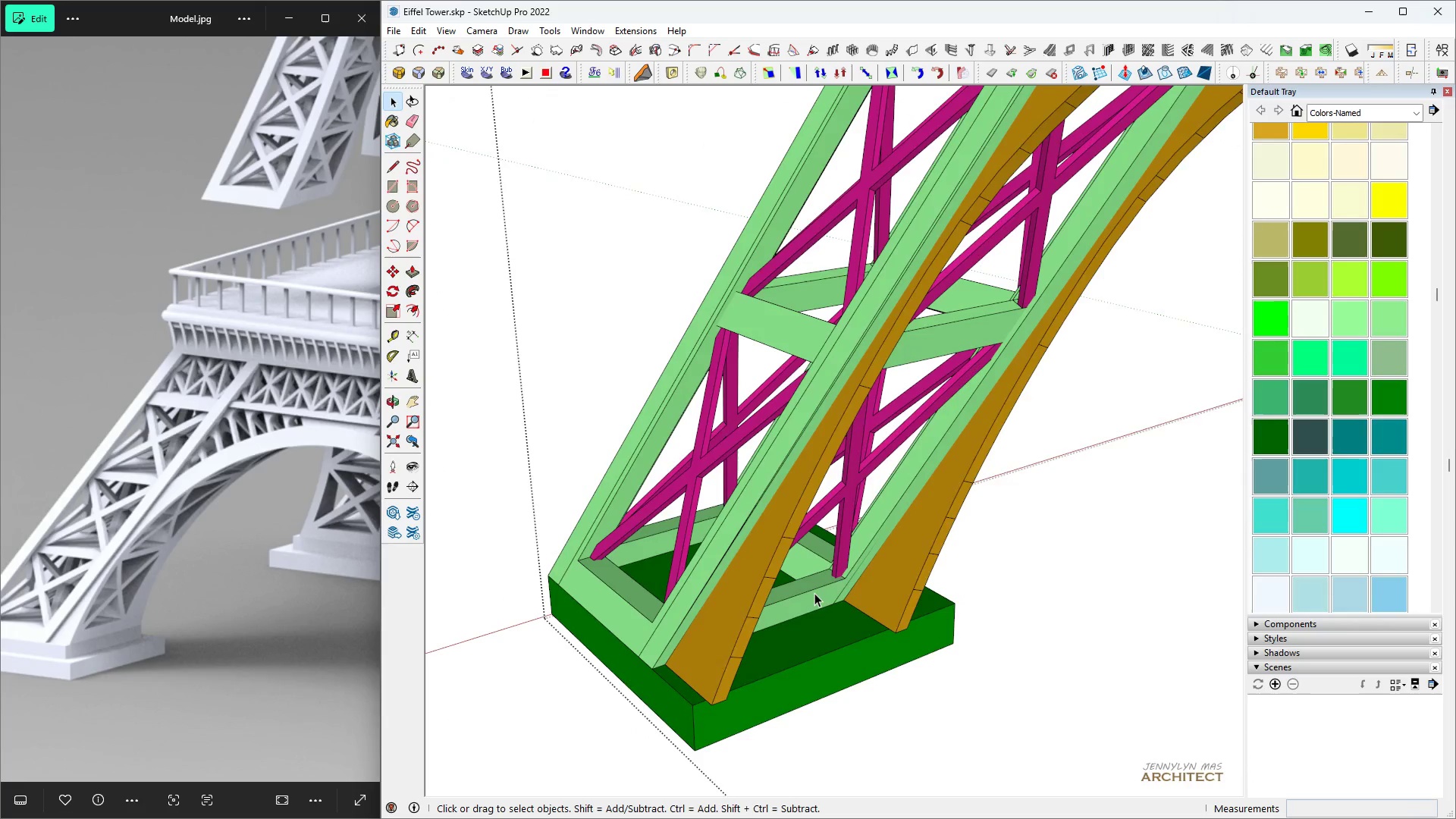 
triple_click([814, 593])
 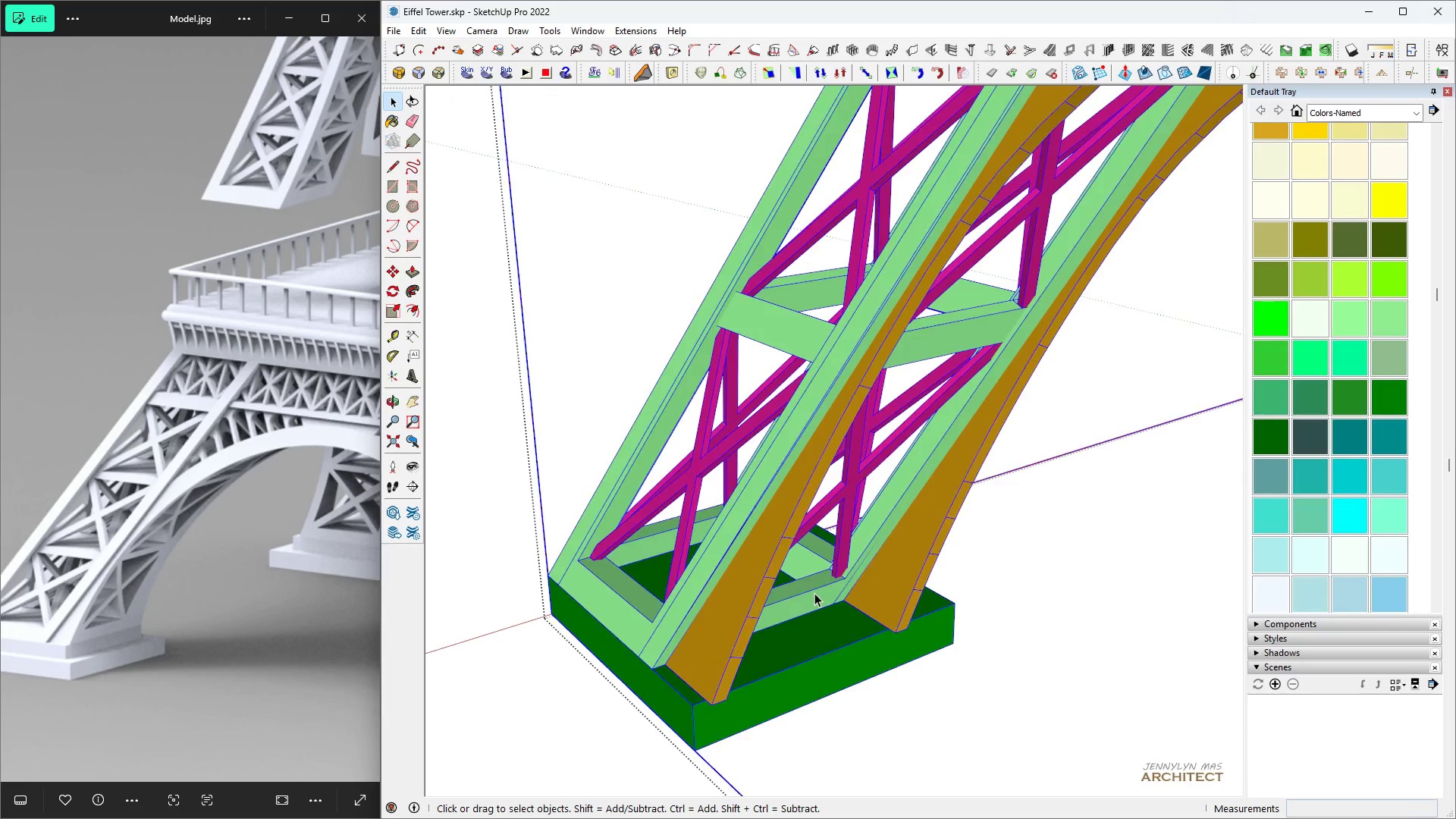 
triple_click([814, 593])
 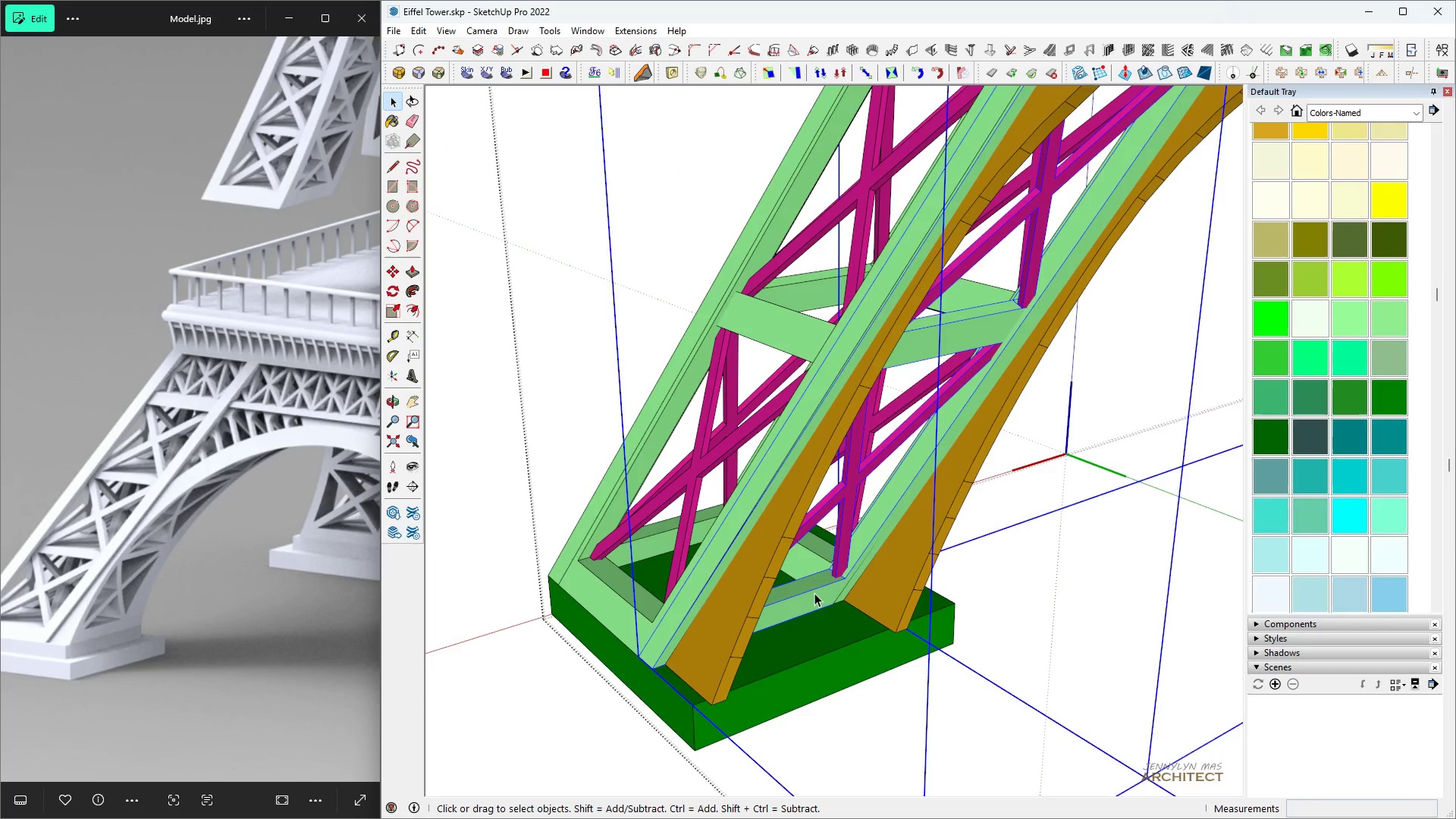 
triple_click([814, 593])
 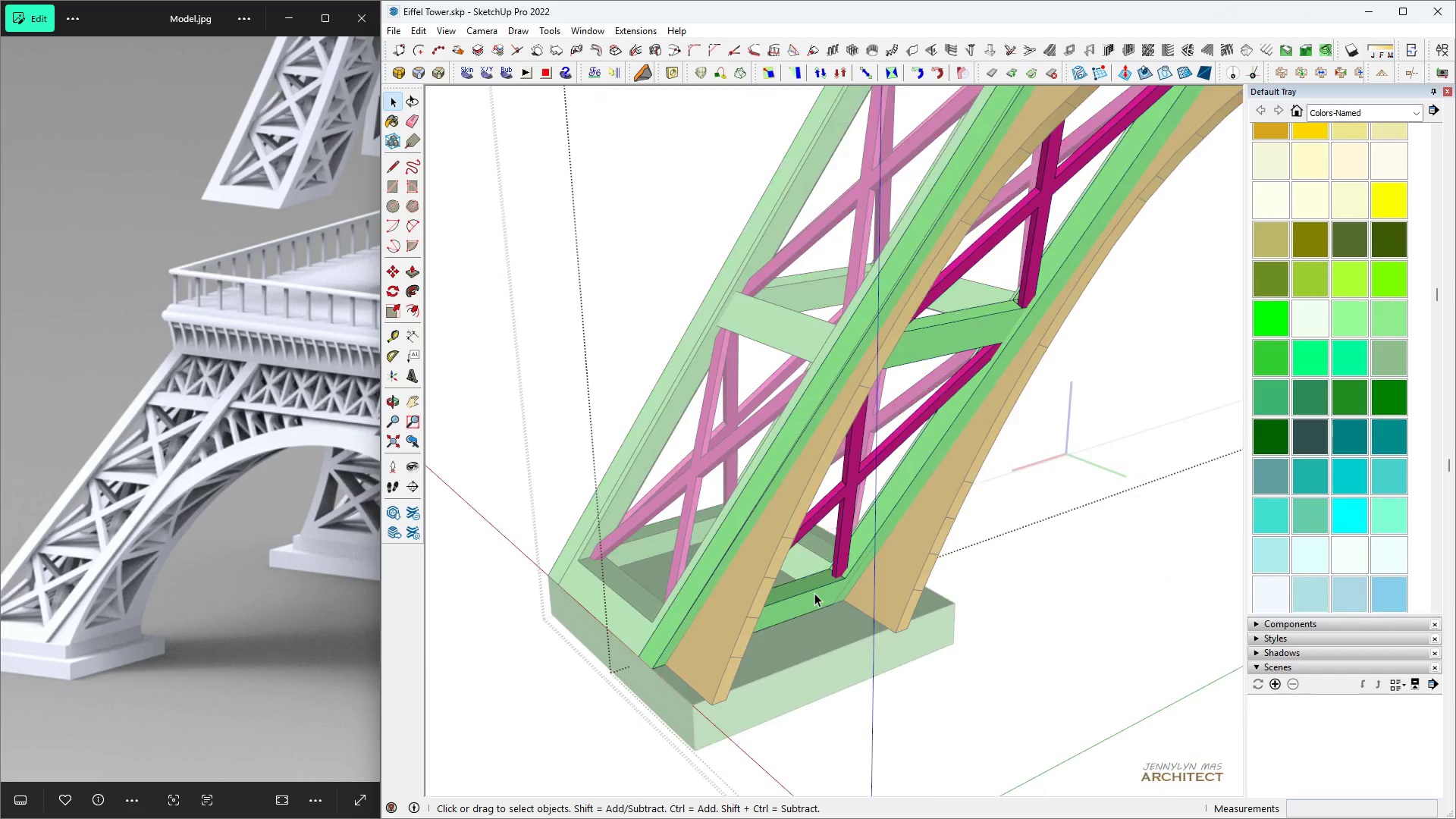 
triple_click([814, 593])
 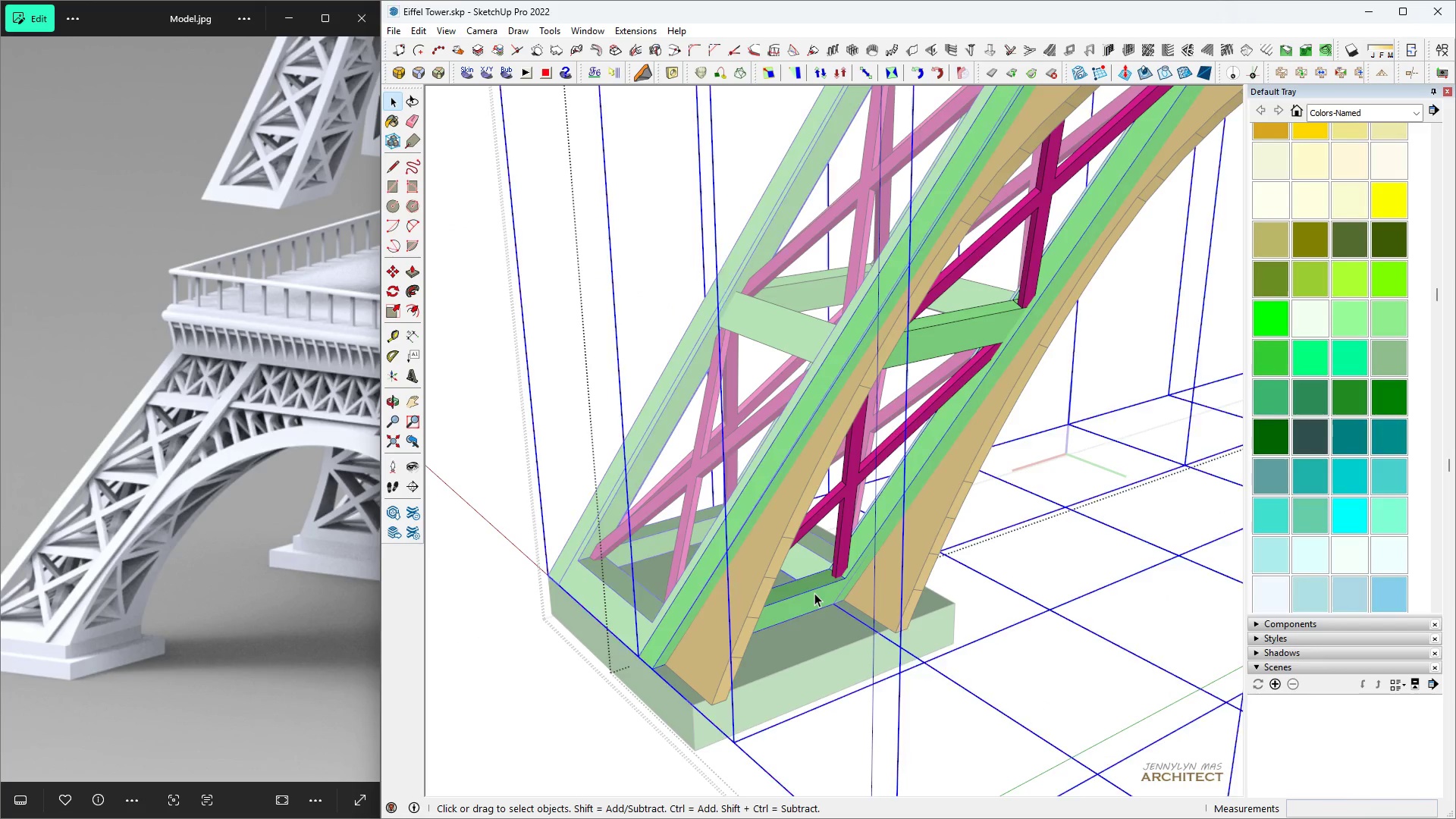 
triple_click([814, 593])
 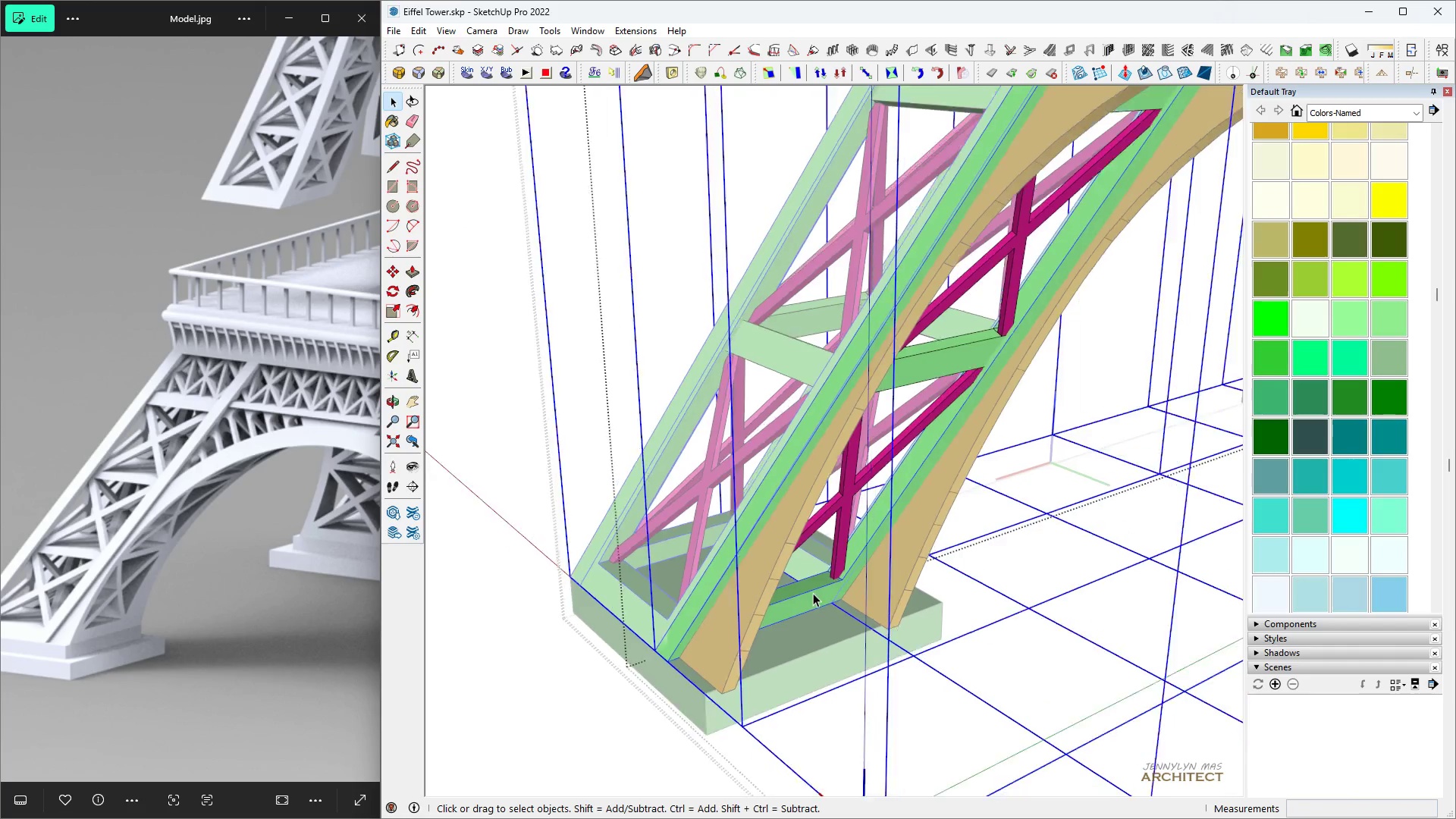 
scroll: coordinate [813, 592], scroll_direction: down, amount: 11.0
 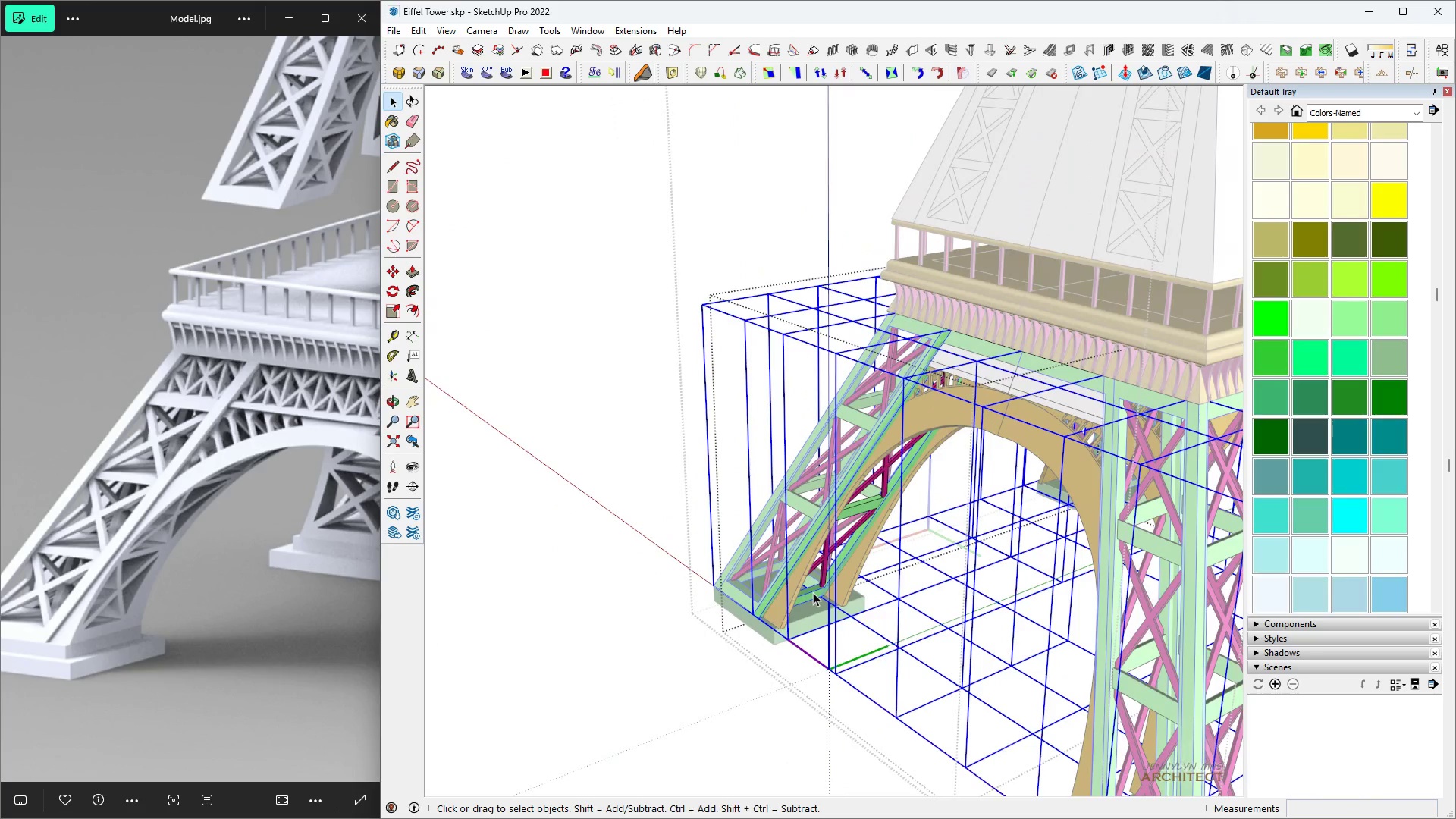 
key(Space)
 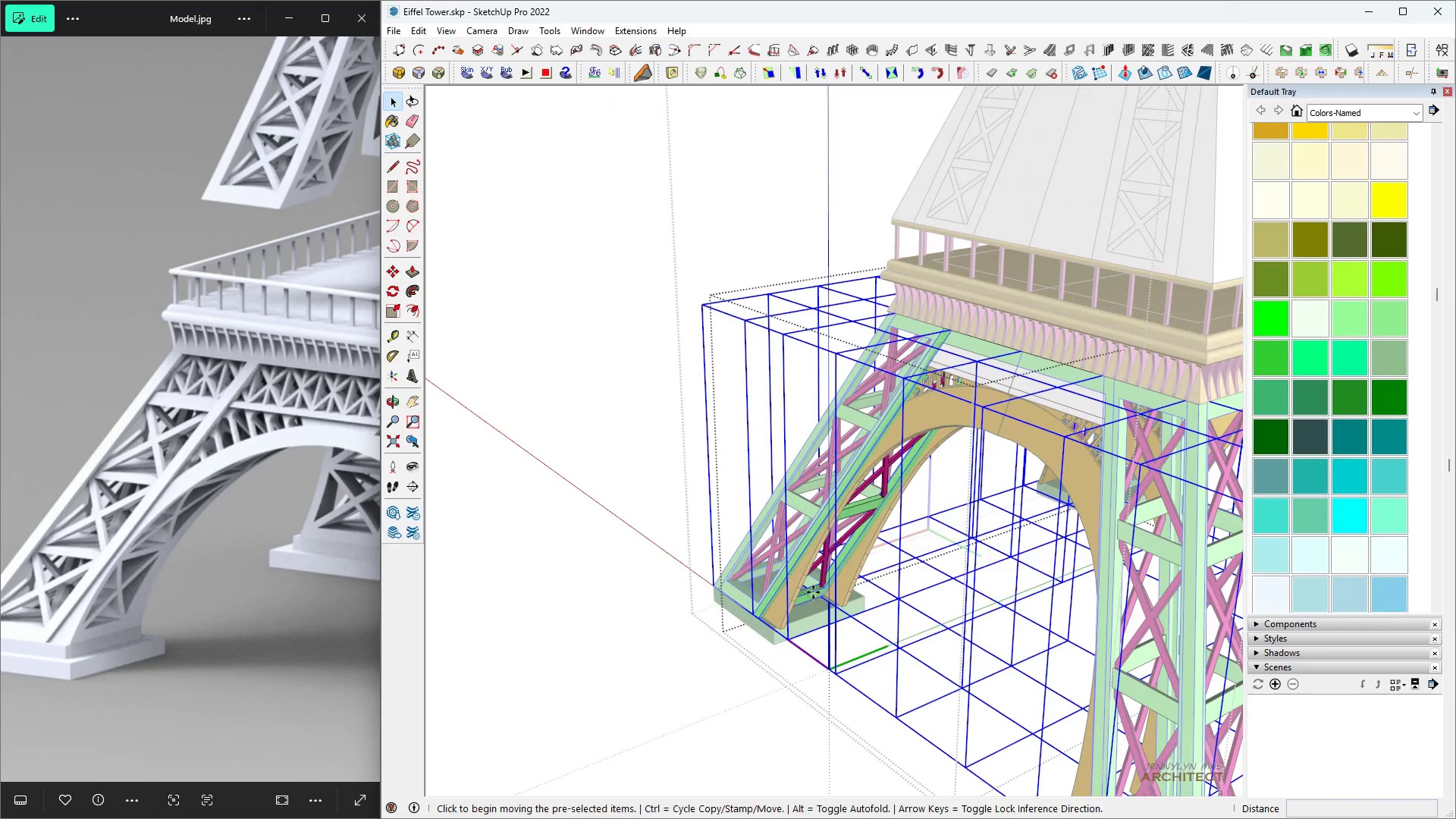 
key(M)
 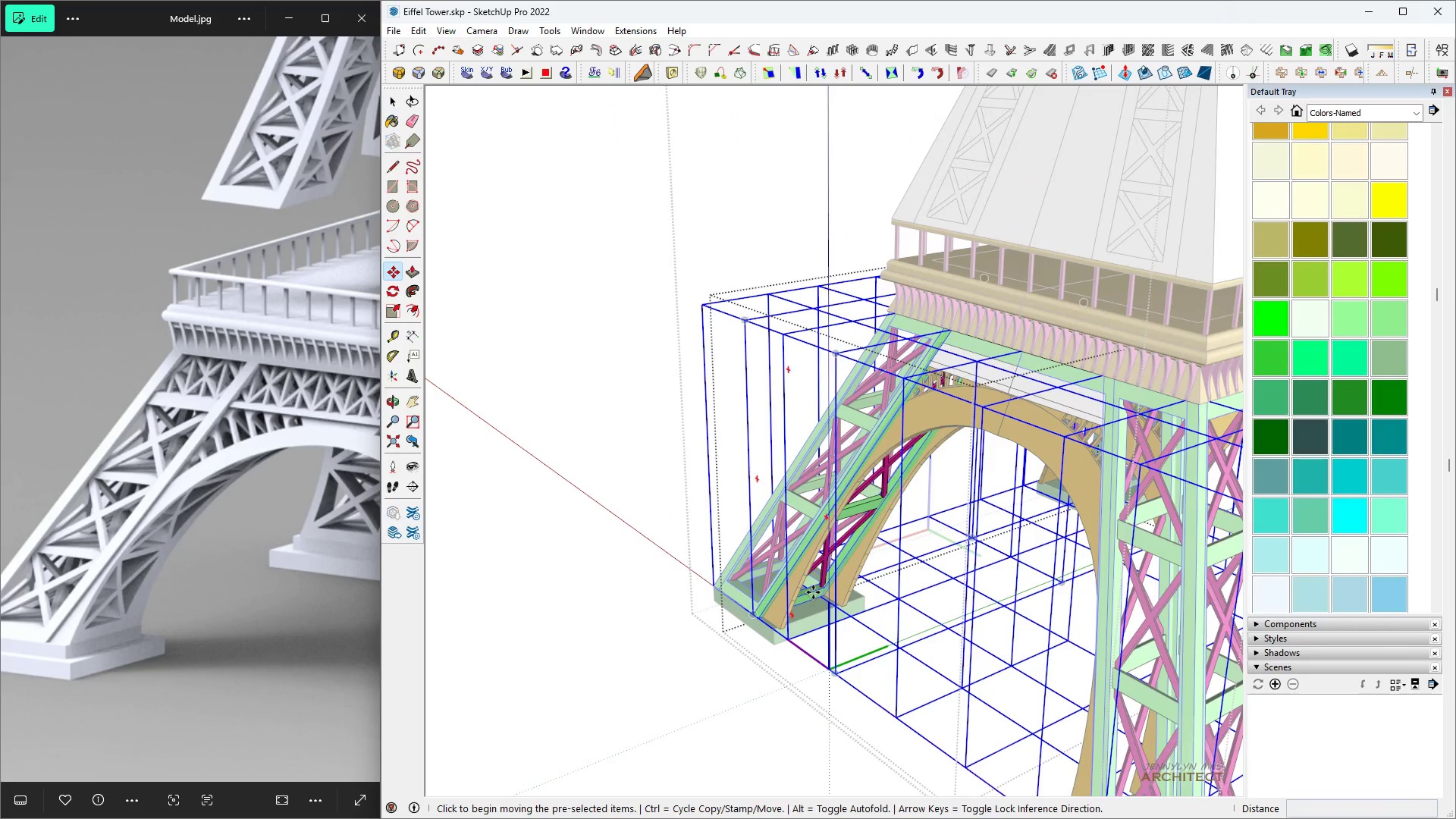 
left_click([813, 592])
 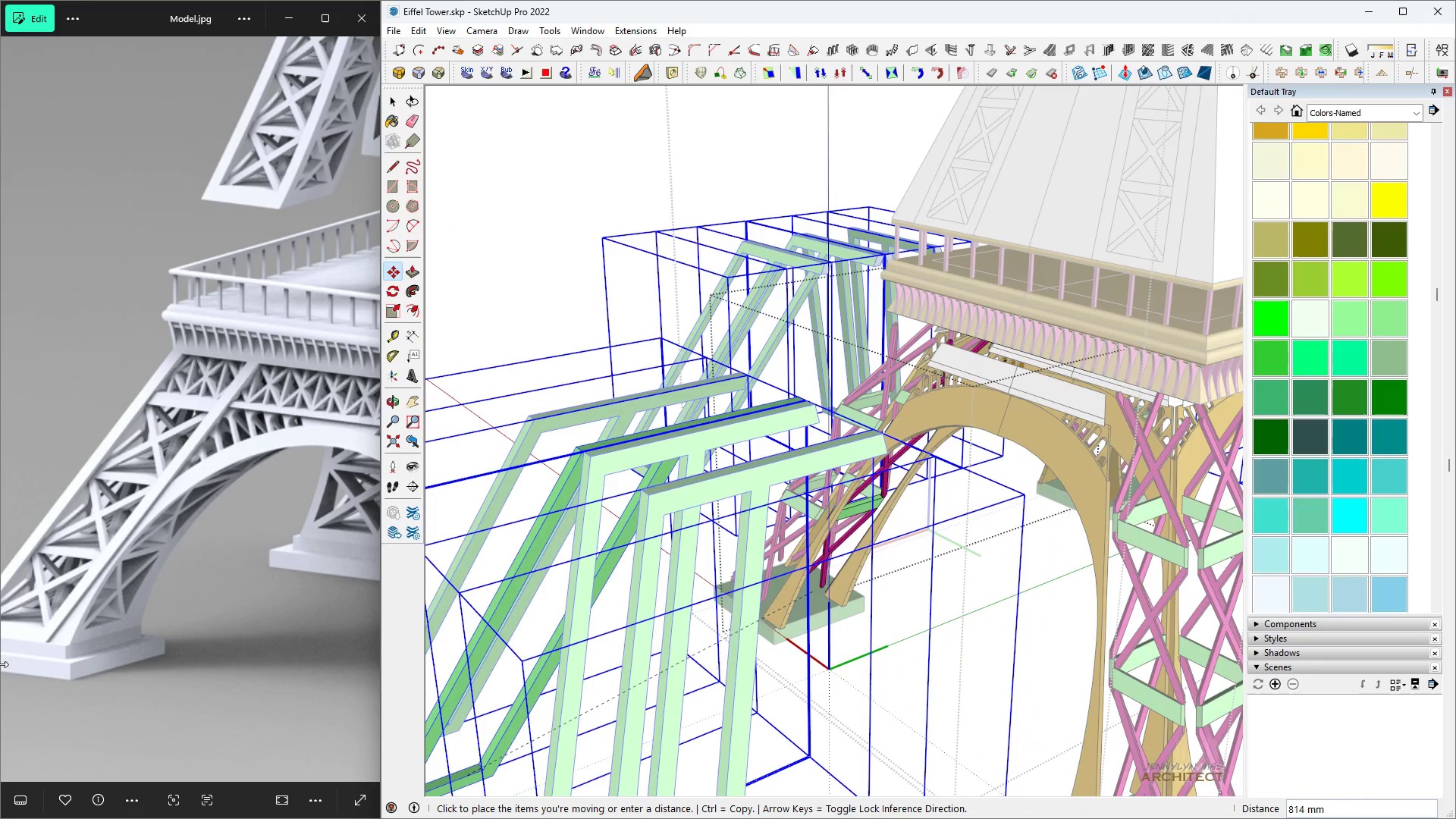 
key(Space)
 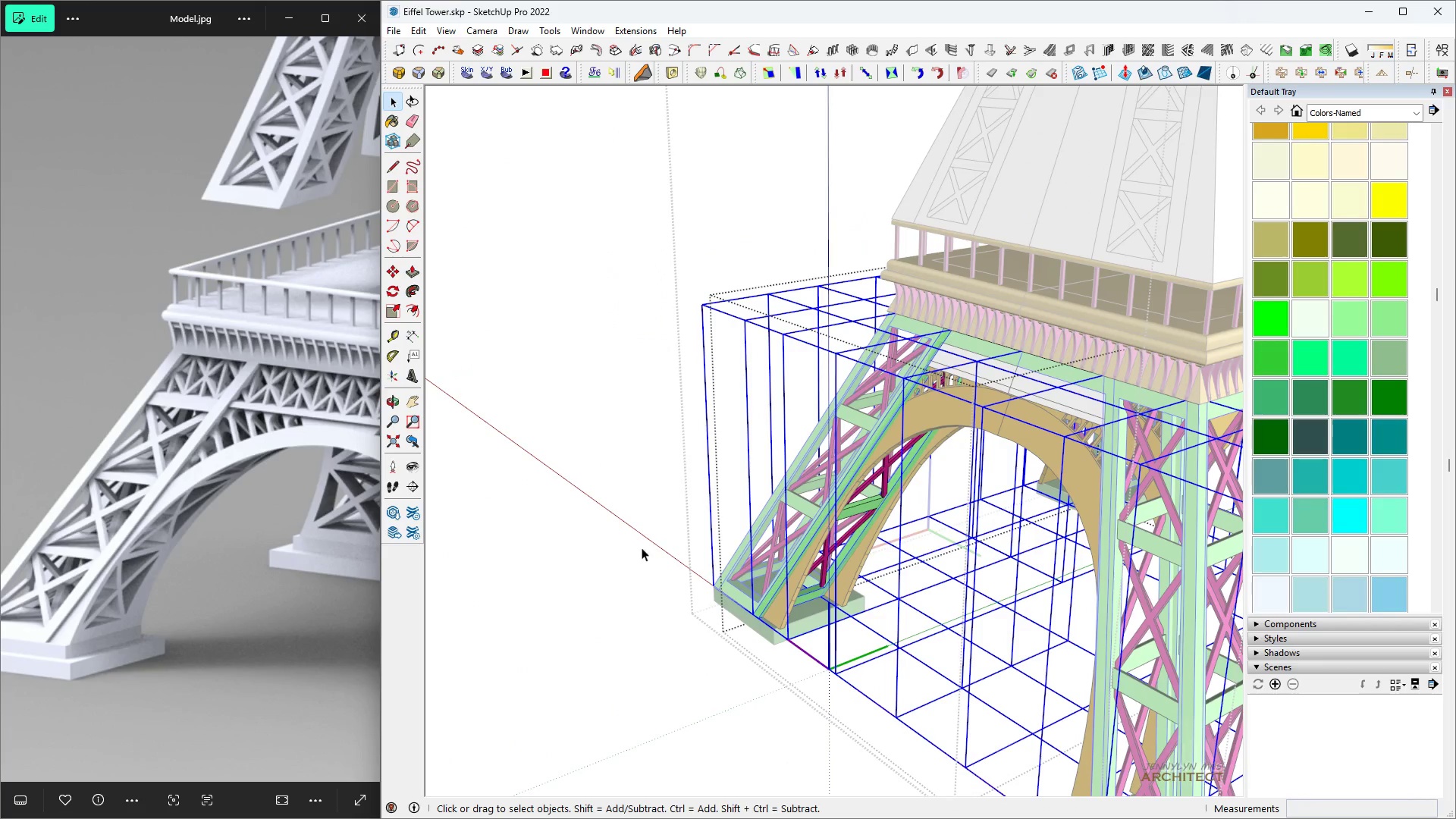 
scroll: coordinate [722, 577], scroll_direction: up, amount: 4.0
 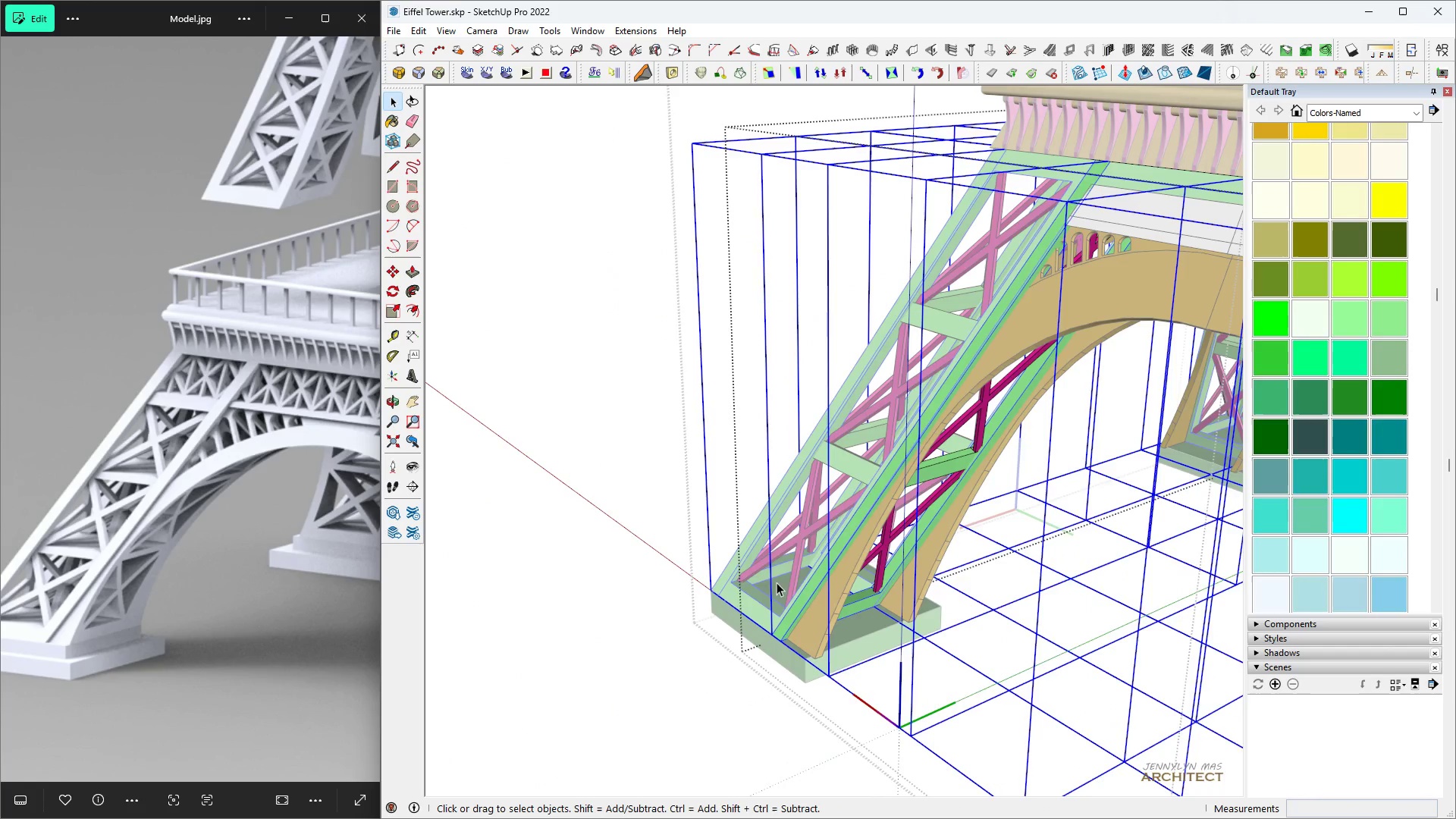 
key(Escape)
 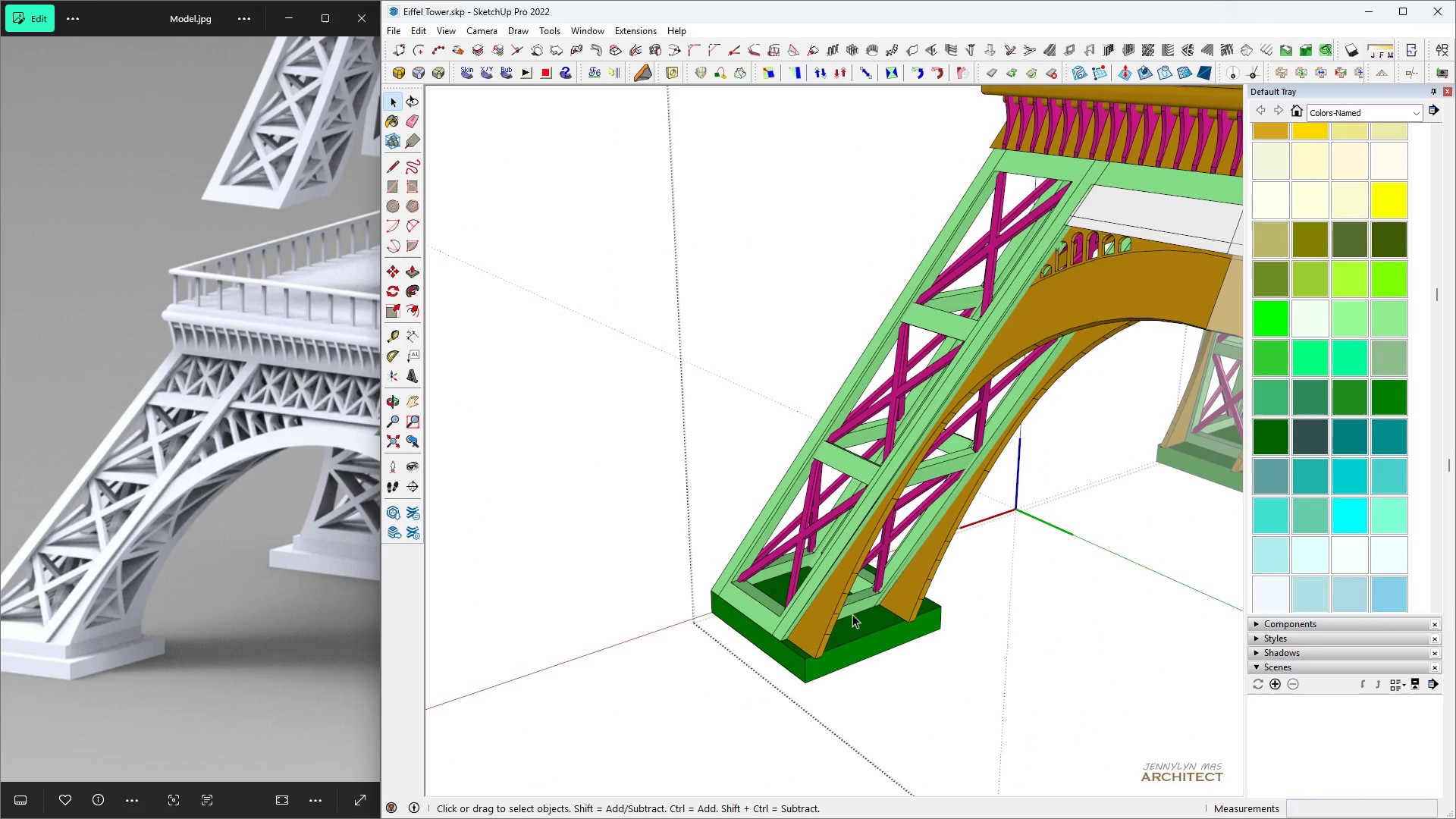 
left_click([856, 614])
 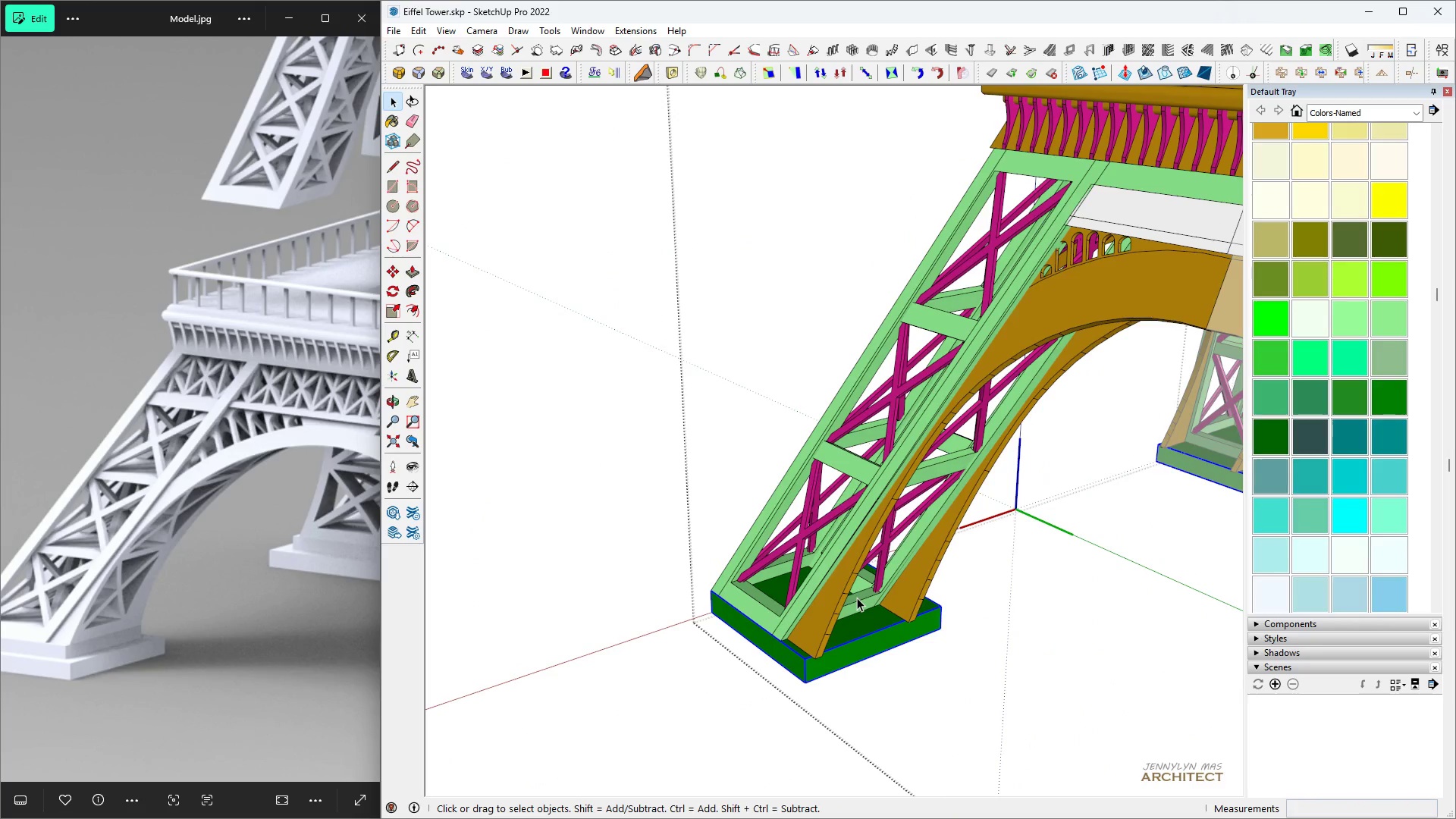 
left_click([857, 598])
 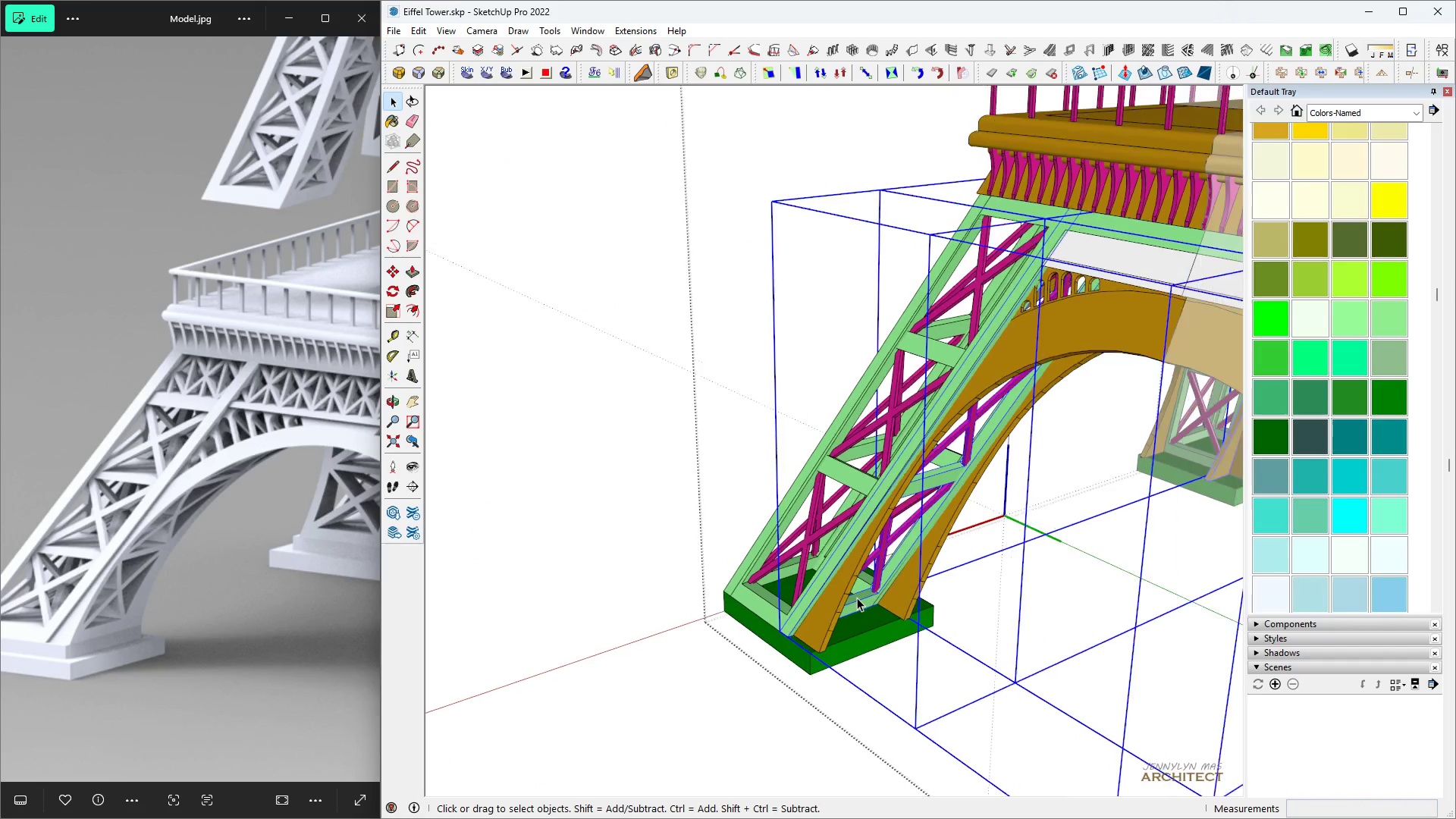 
scroll: coordinate [857, 598], scroll_direction: down, amount: 4.0
 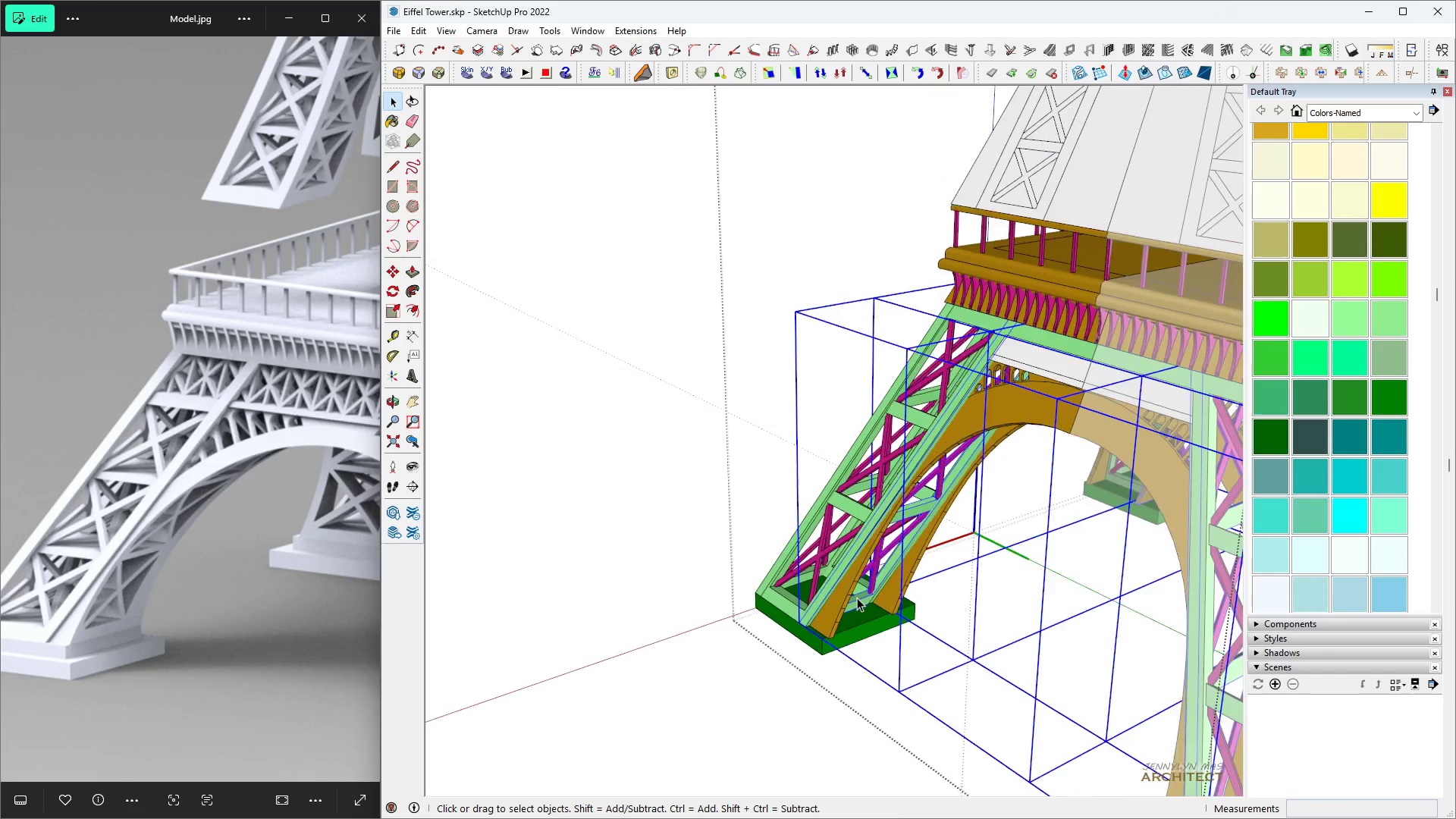 
key(Space)
 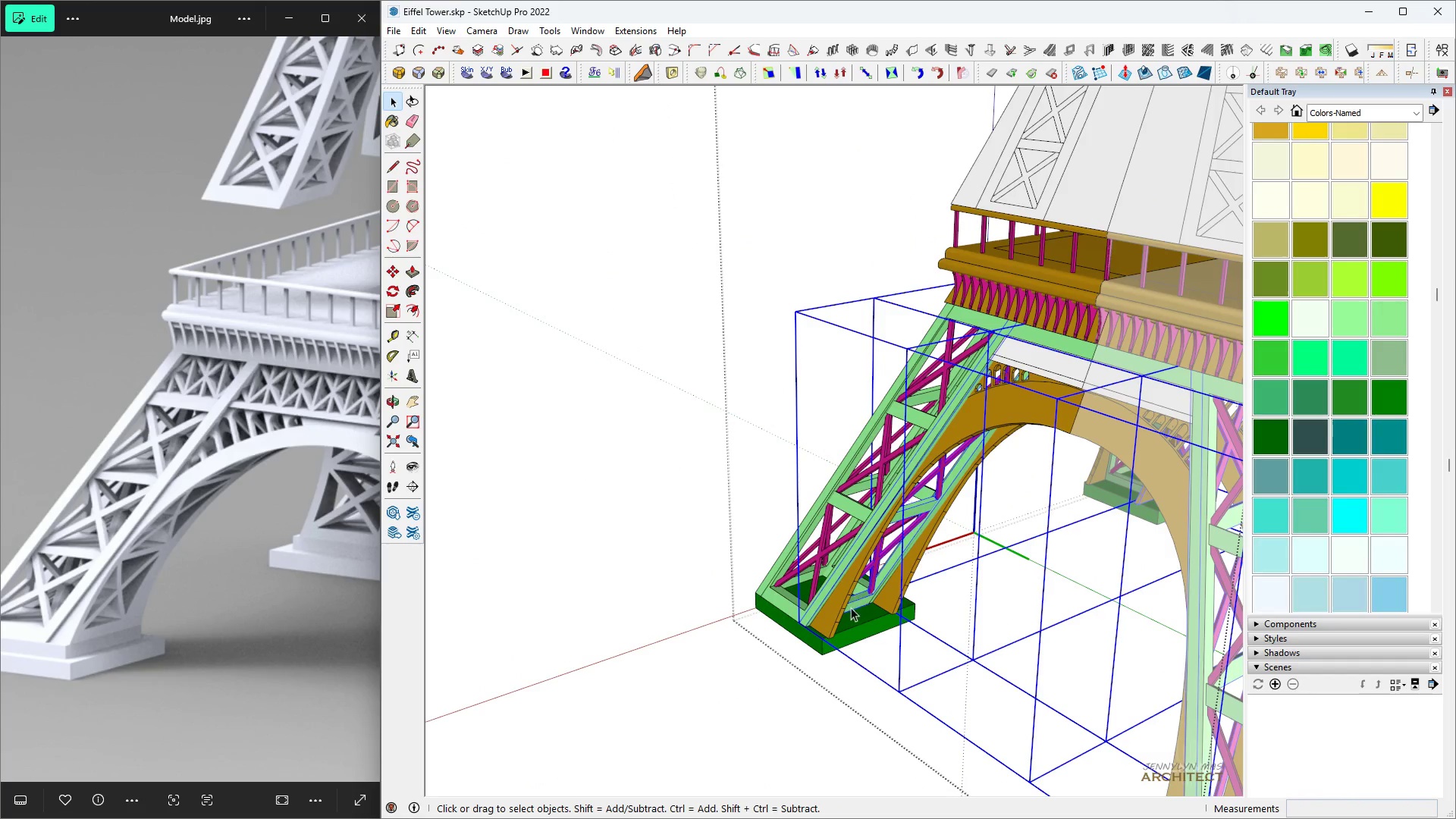 
key(M)
 